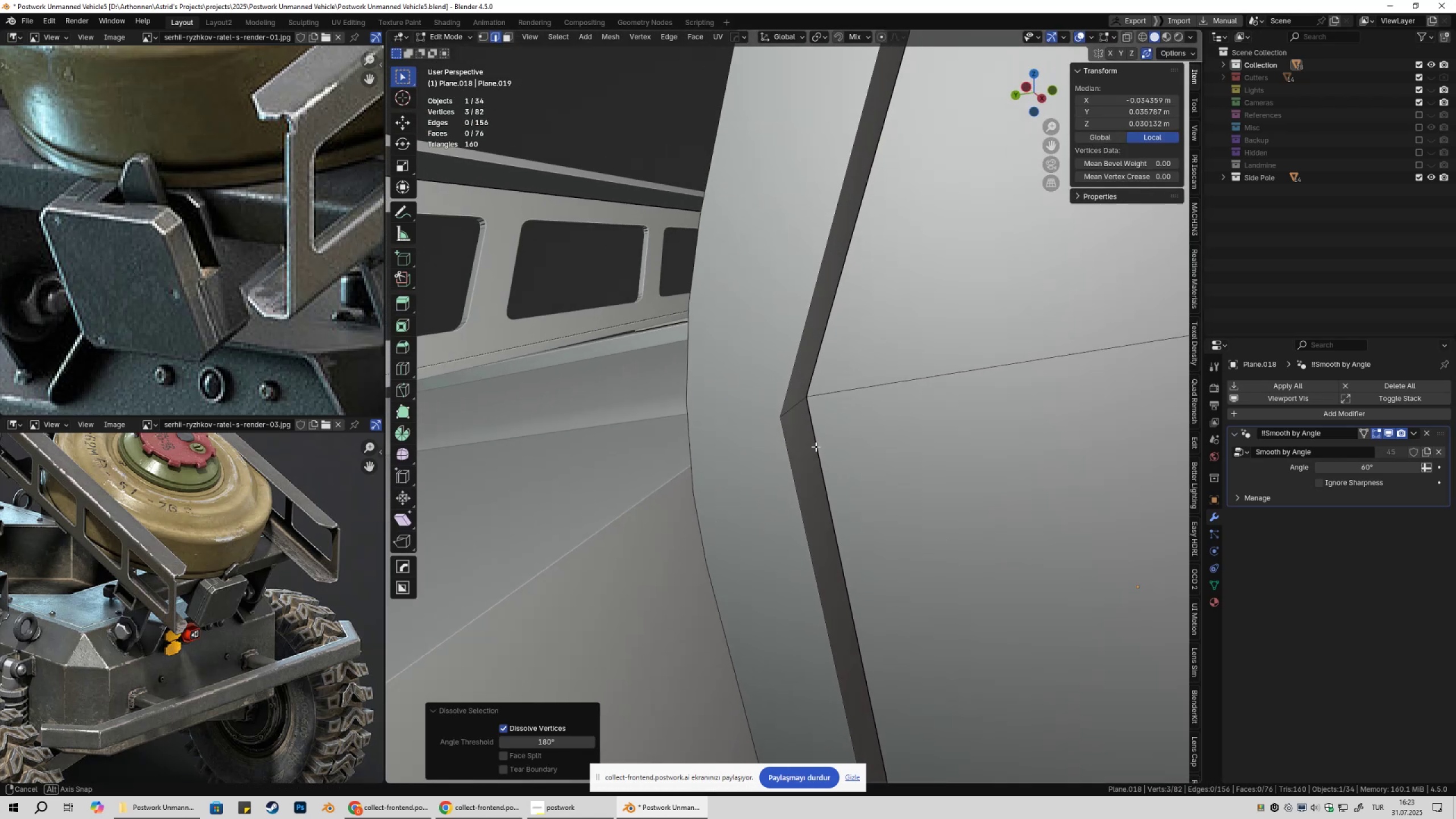 
key(2)
 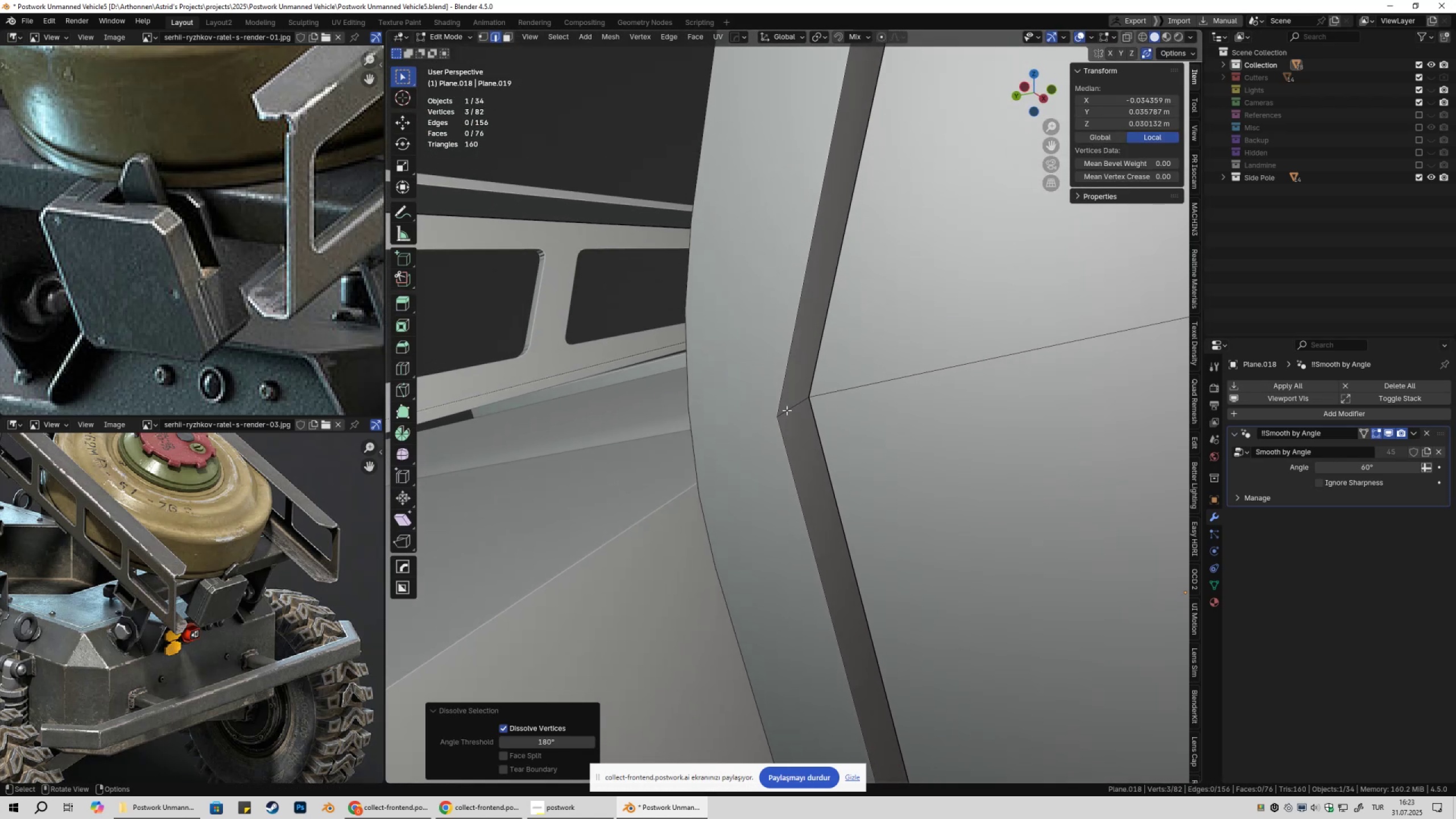 
left_click([787, 410])
 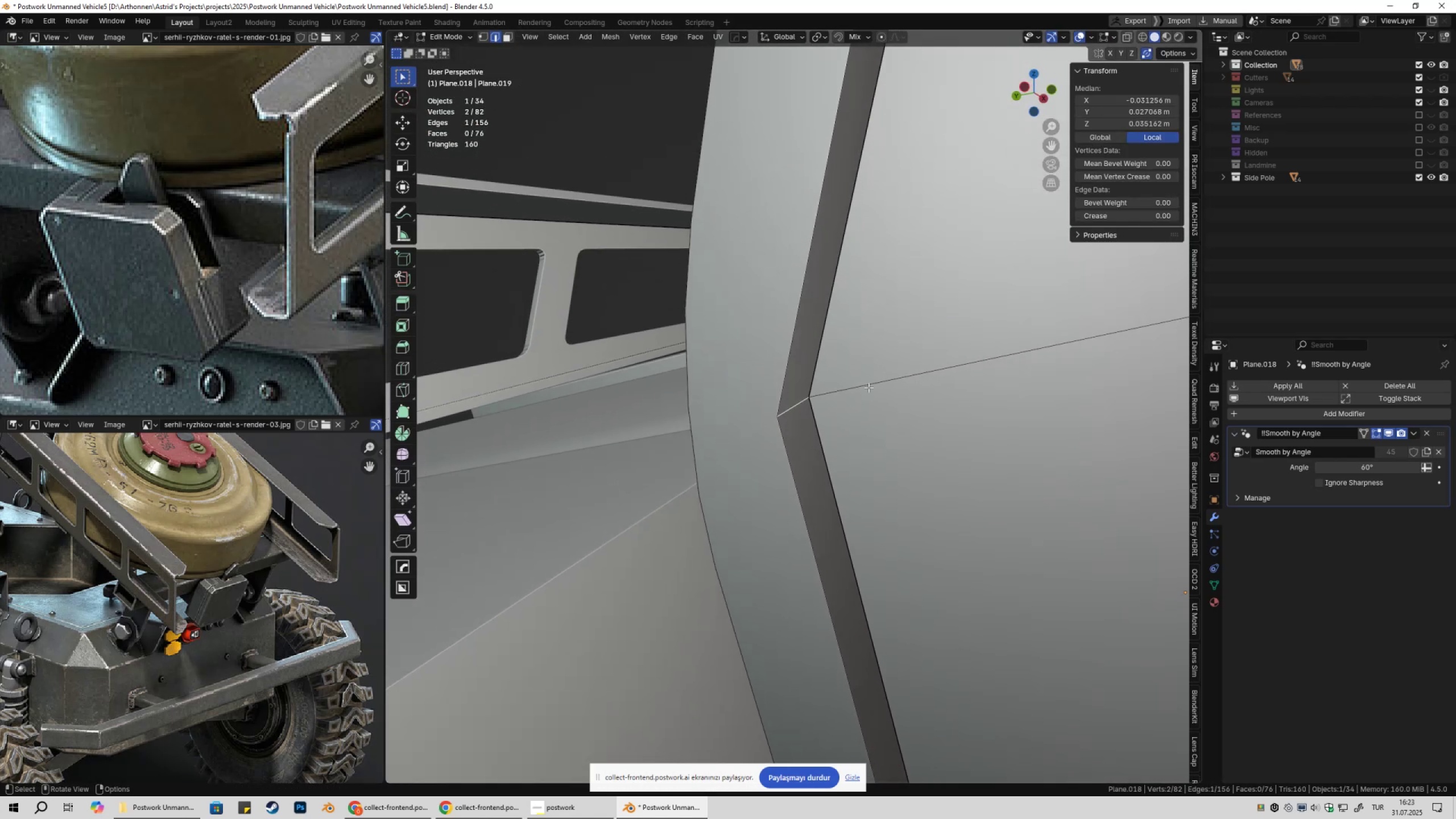 
scroll: coordinate [884, 395], scroll_direction: down, amount: 4.0
 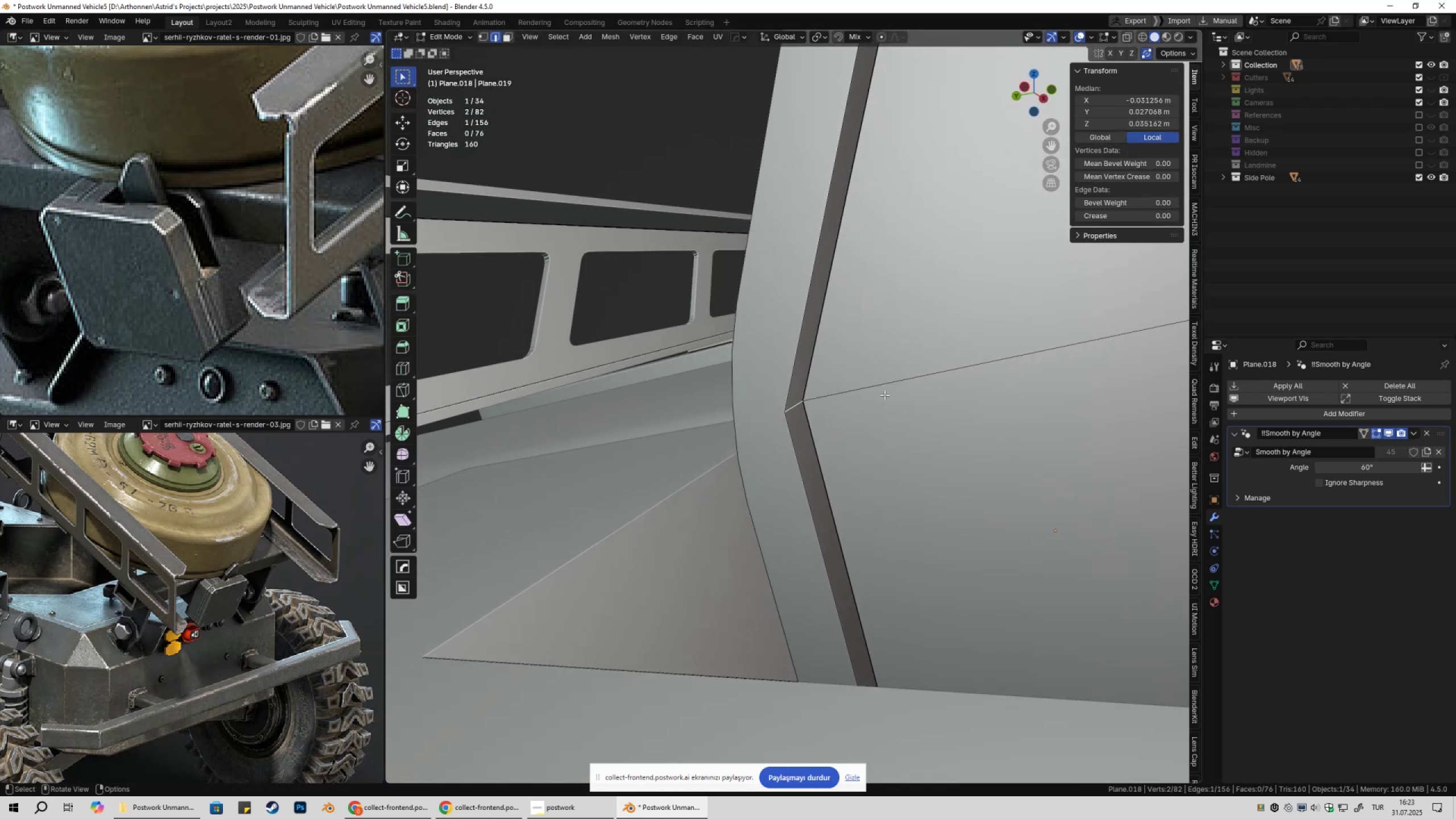 
key(Shift+ShiftLeft)
 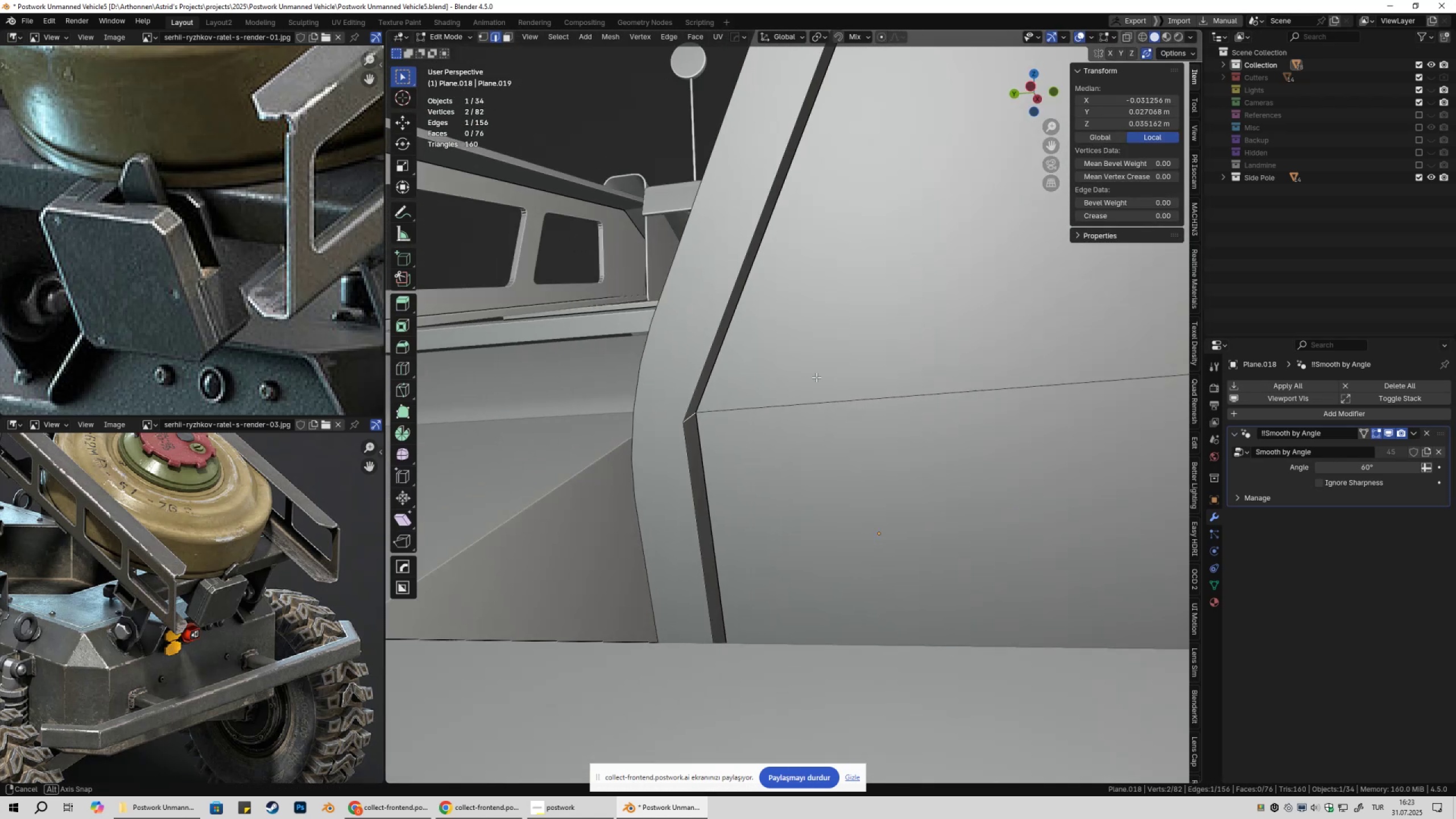 
scroll: coordinate [828, 363], scroll_direction: down, amount: 3.0
 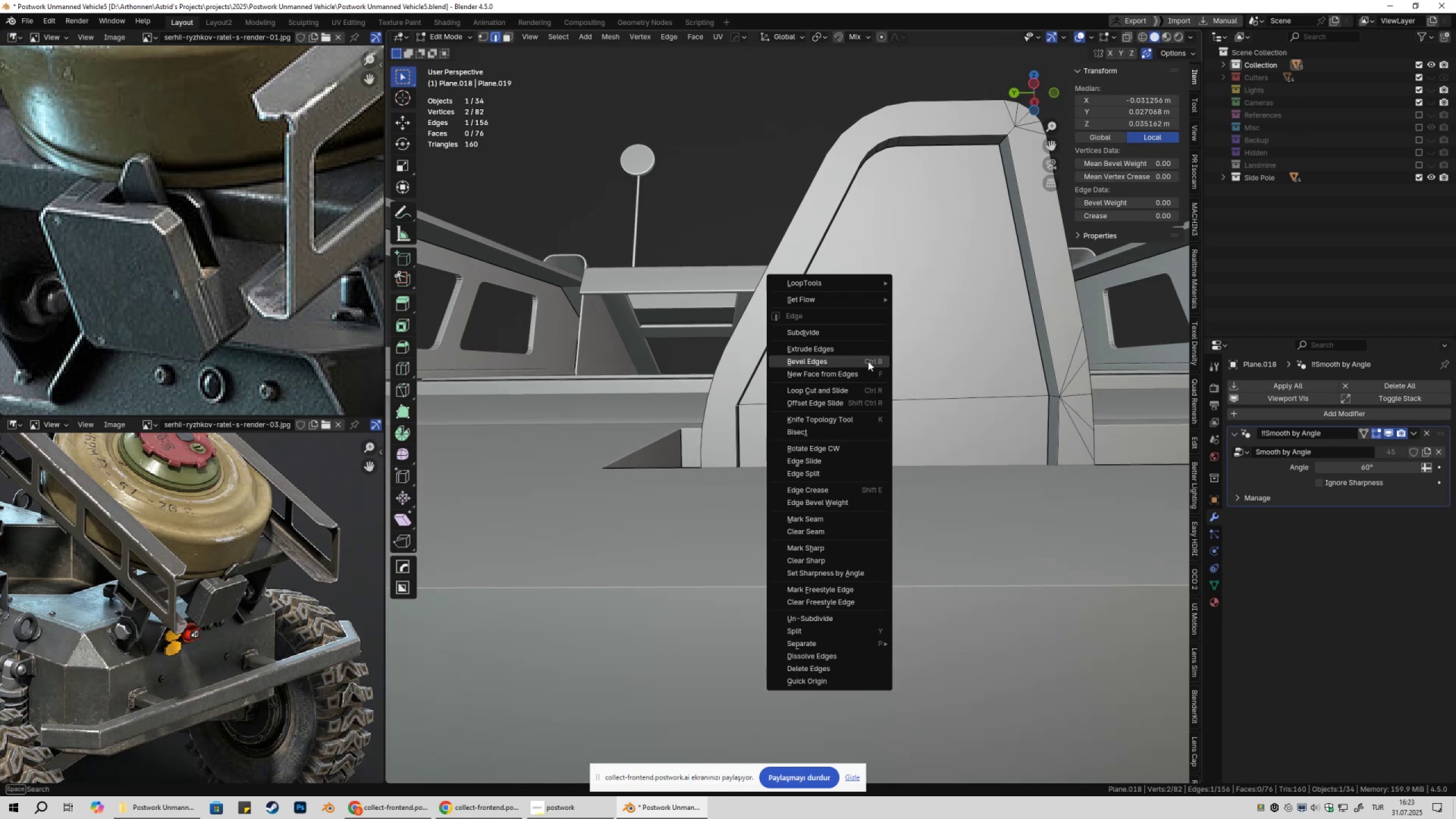 
left_click([857, 359])
 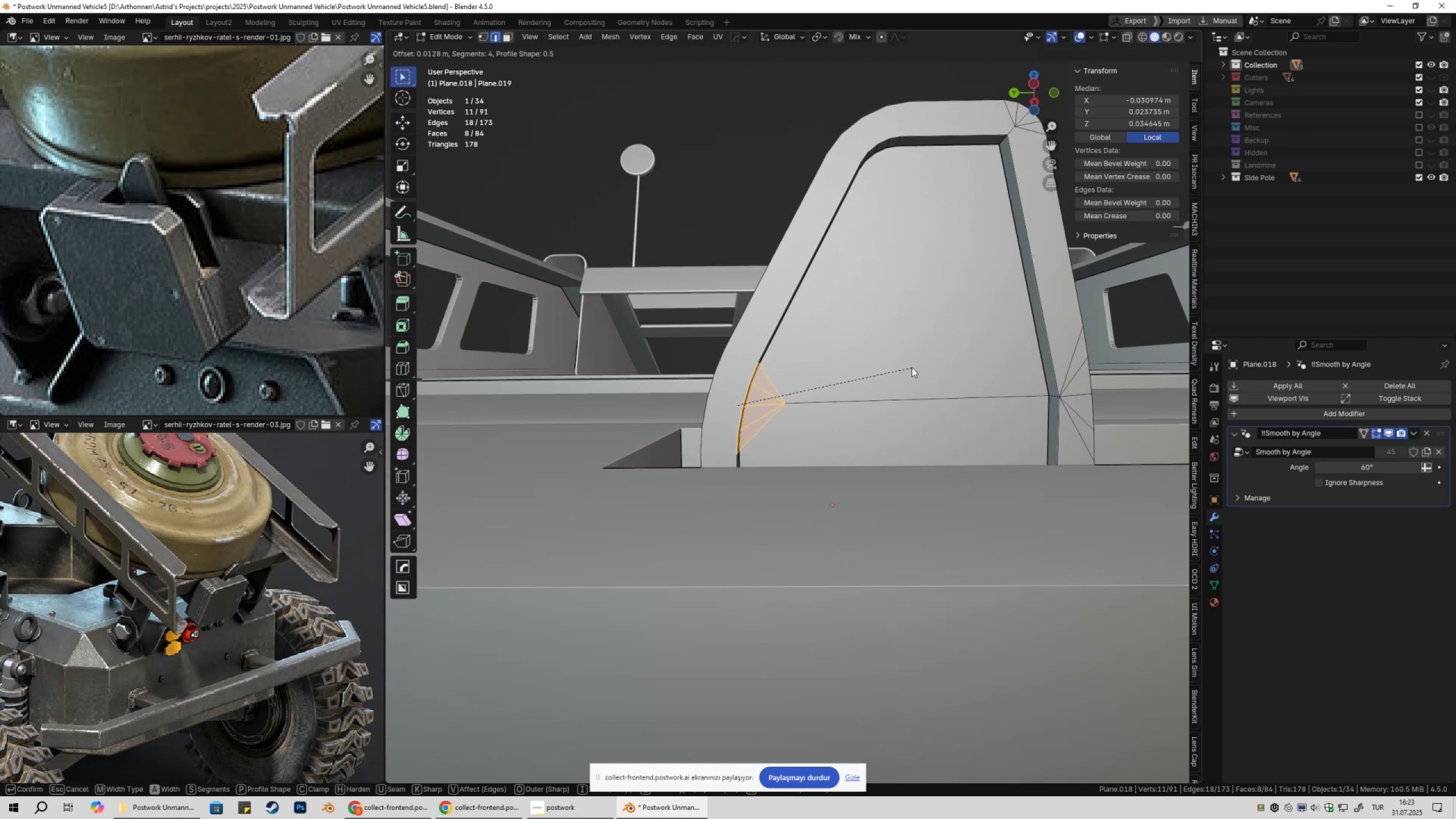 
wait(6.87)
 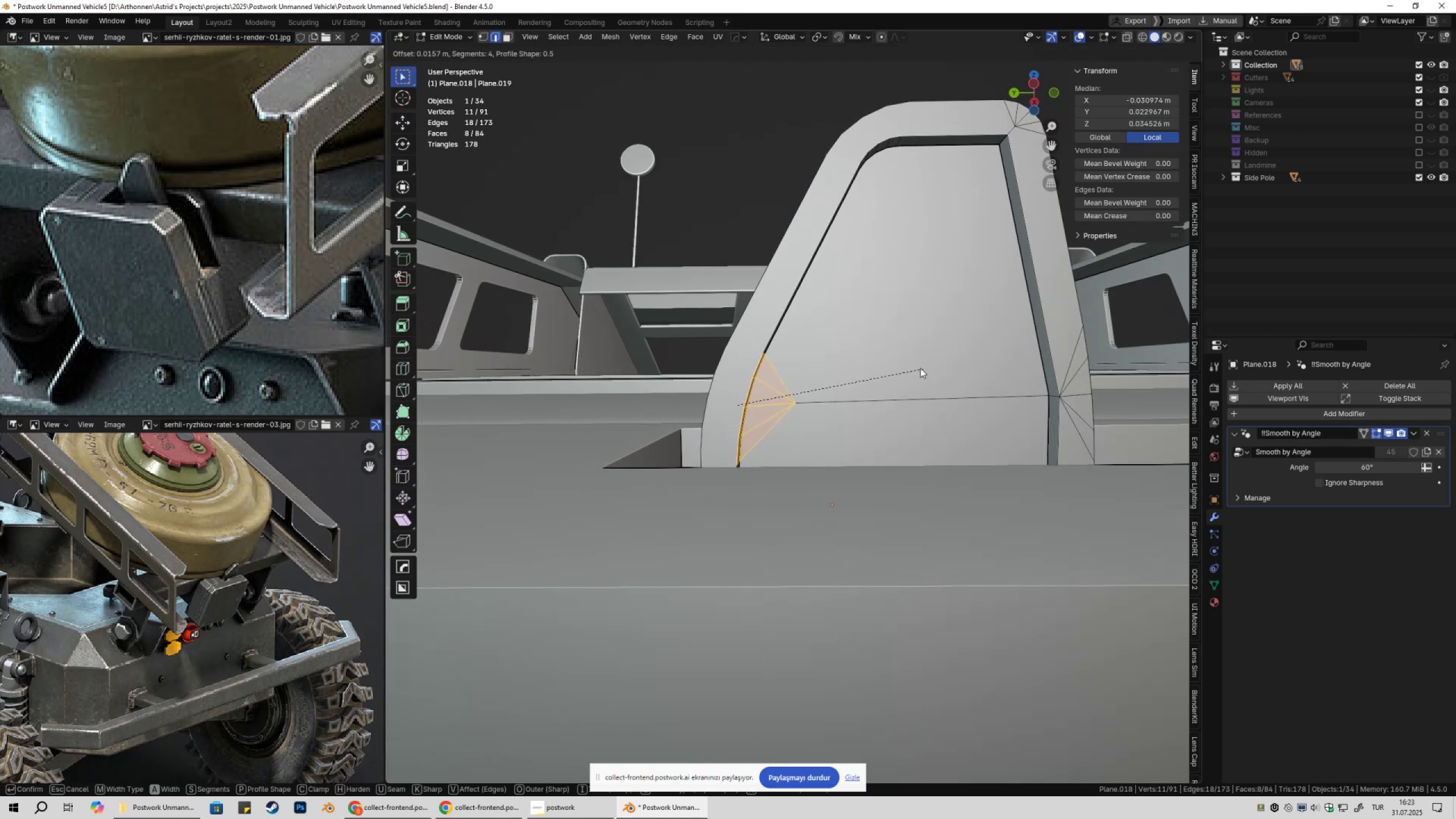 
key(Tab)
 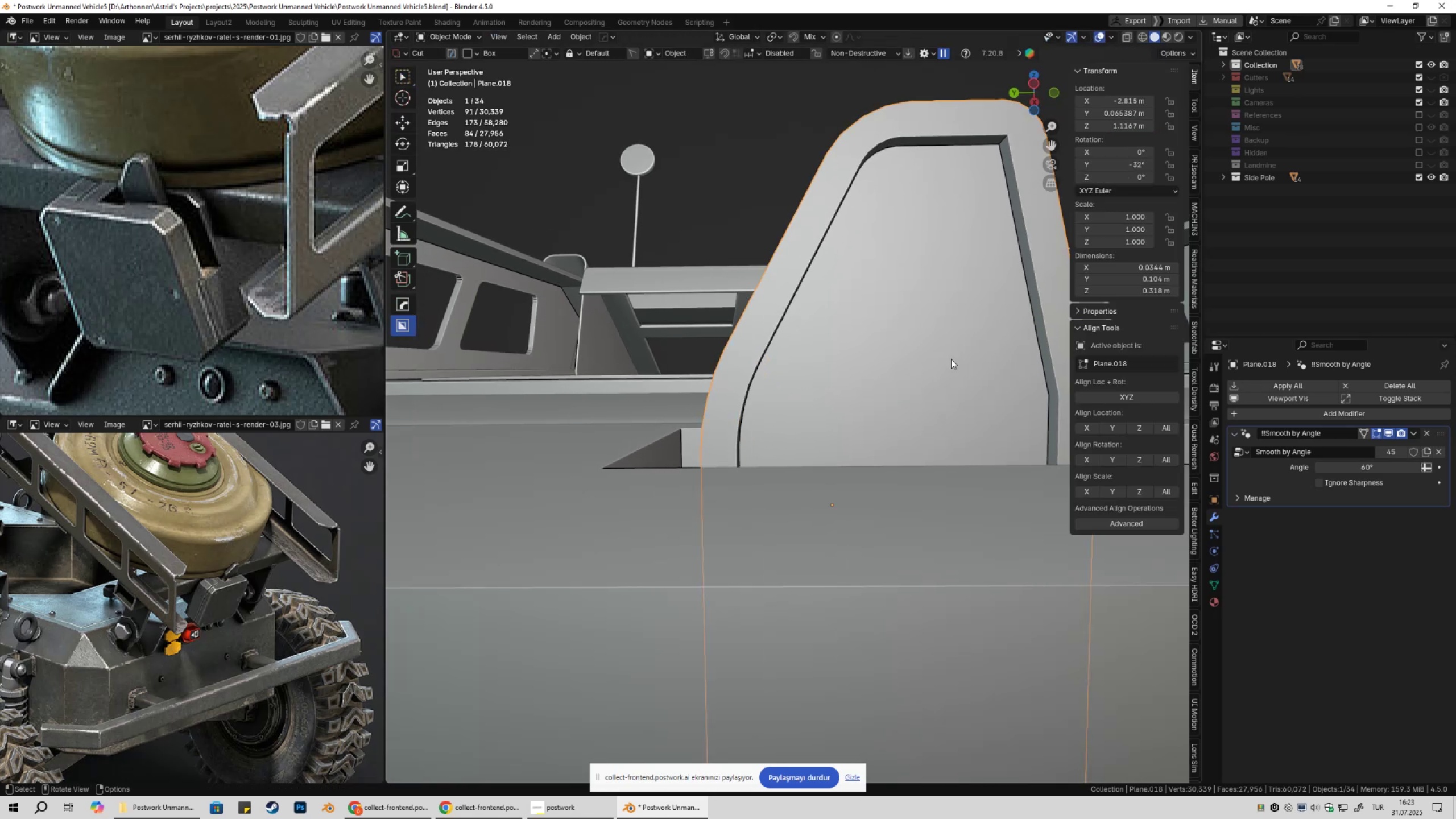 
key(Shift+ShiftLeft)
 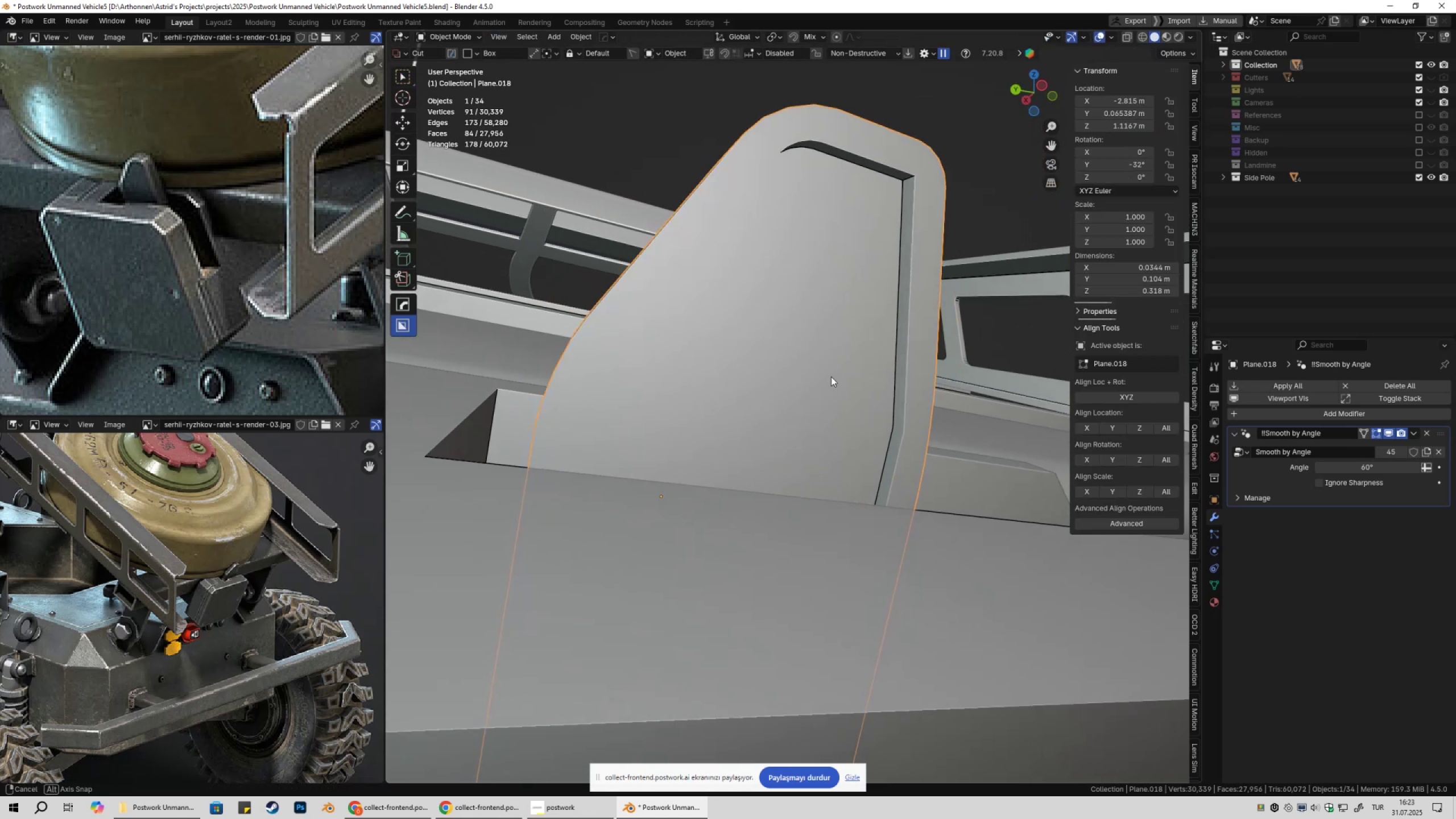 
key(Tab)
 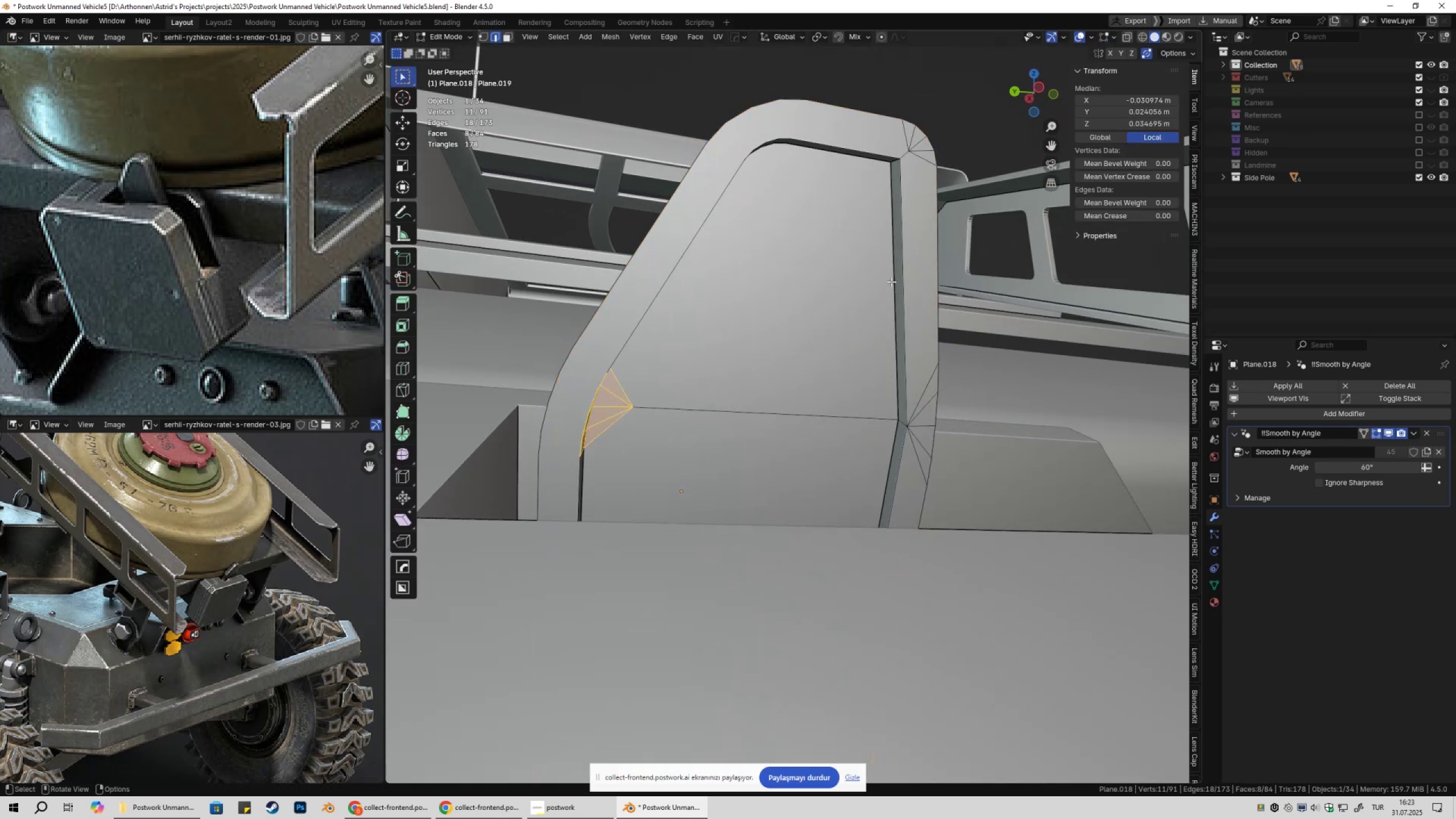 
key(Shift+ShiftLeft)
 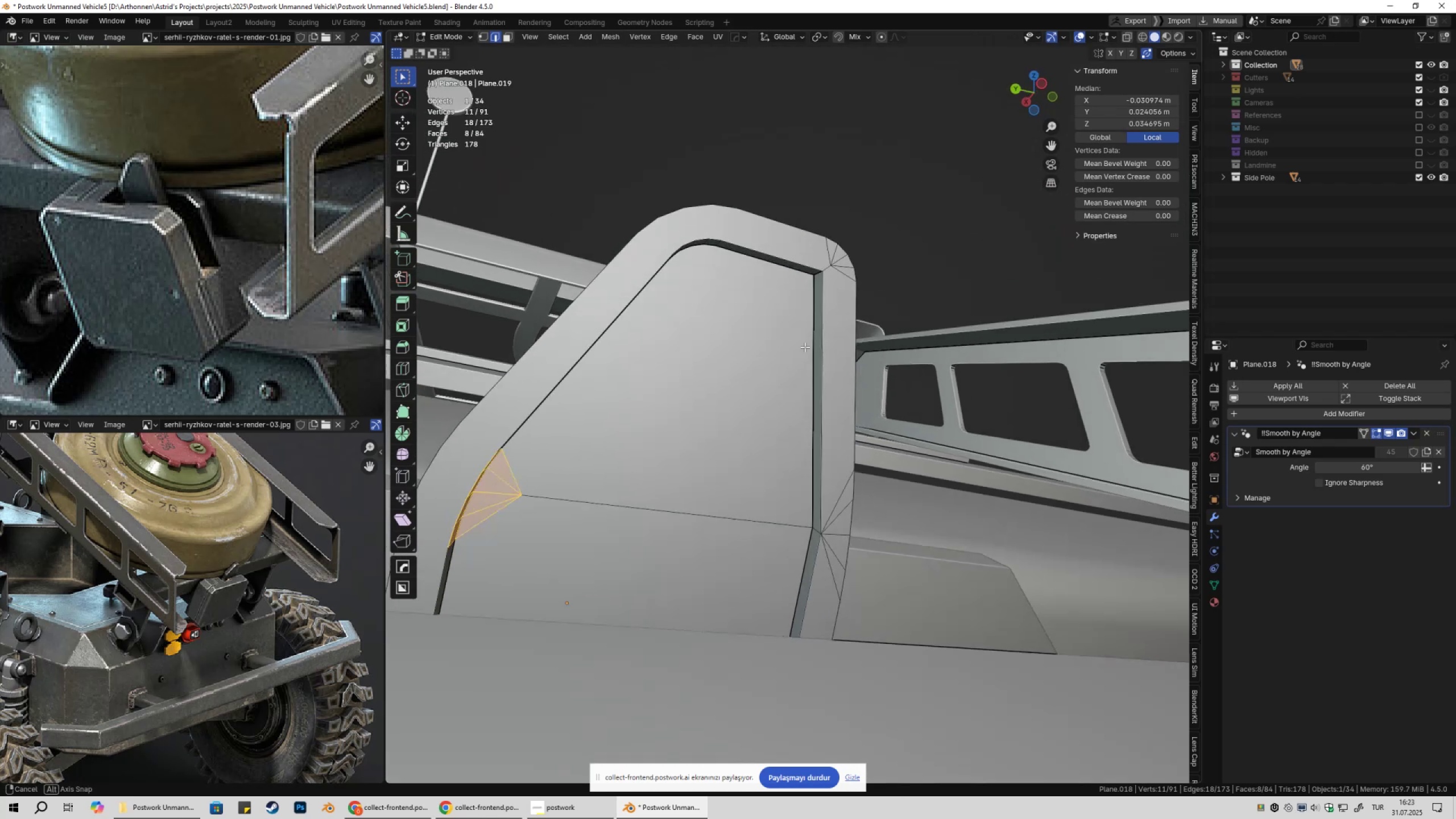 
key(2)
 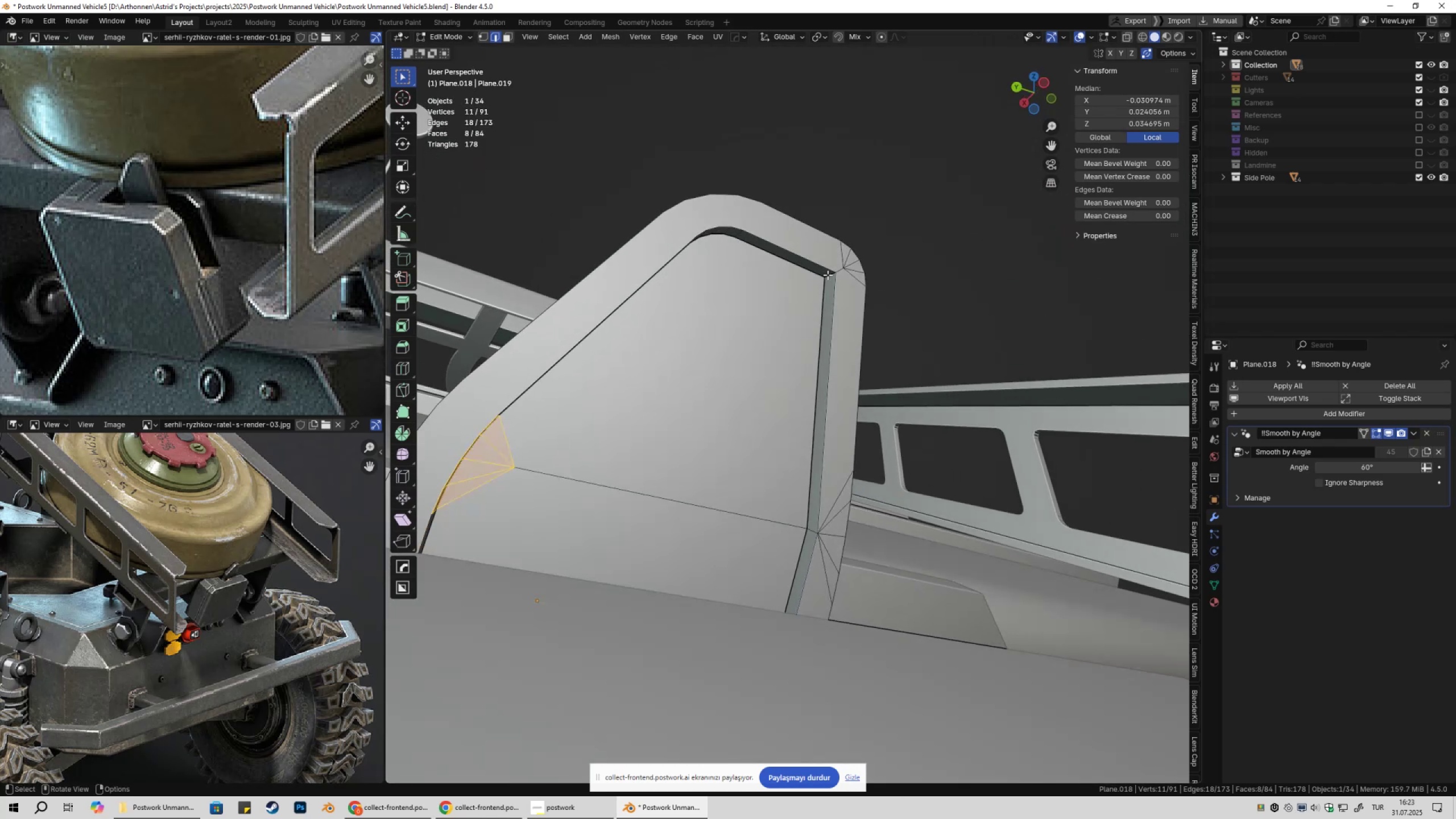 
left_click([828, 275])
 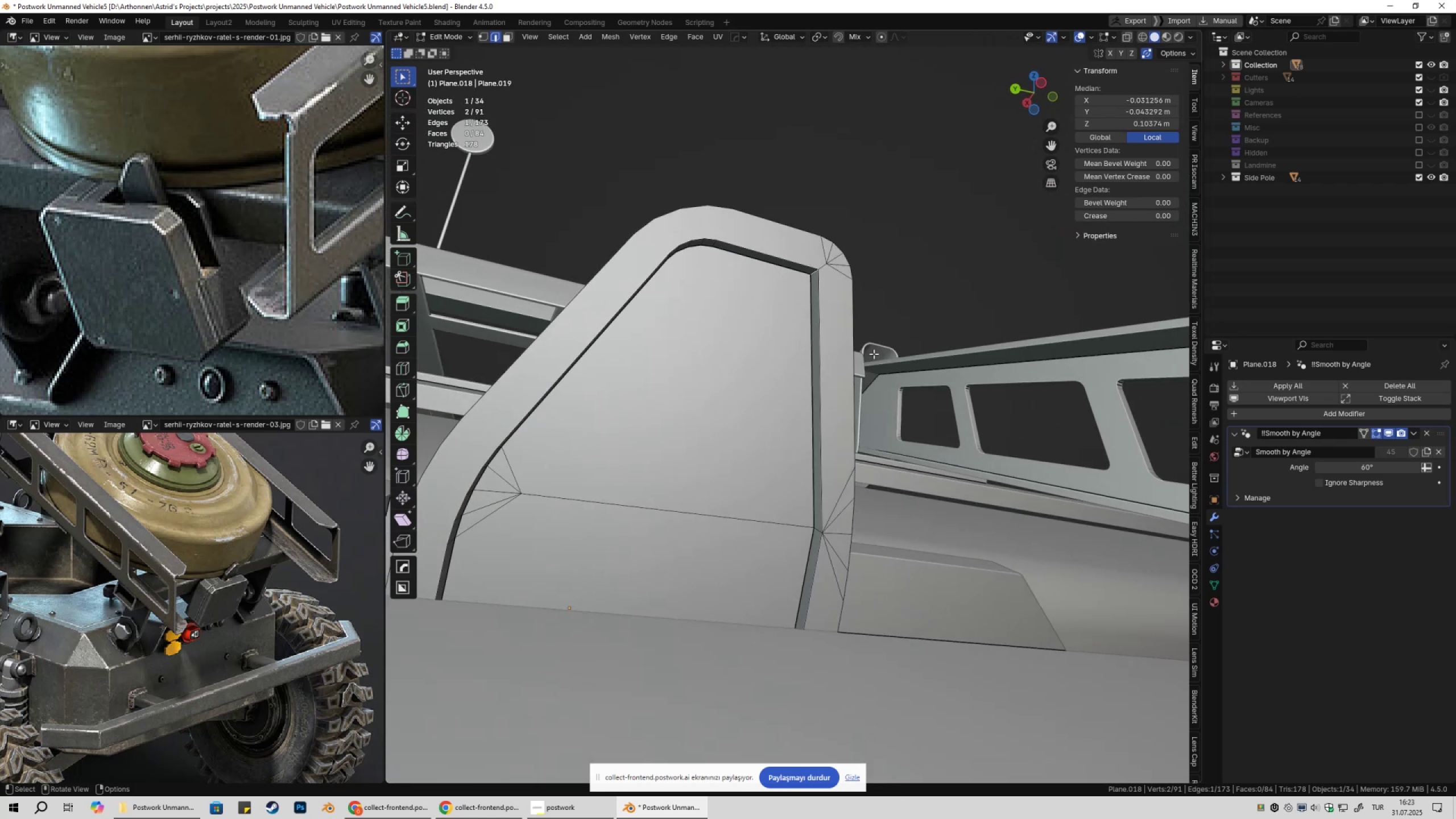 
right_click([891, 353])
 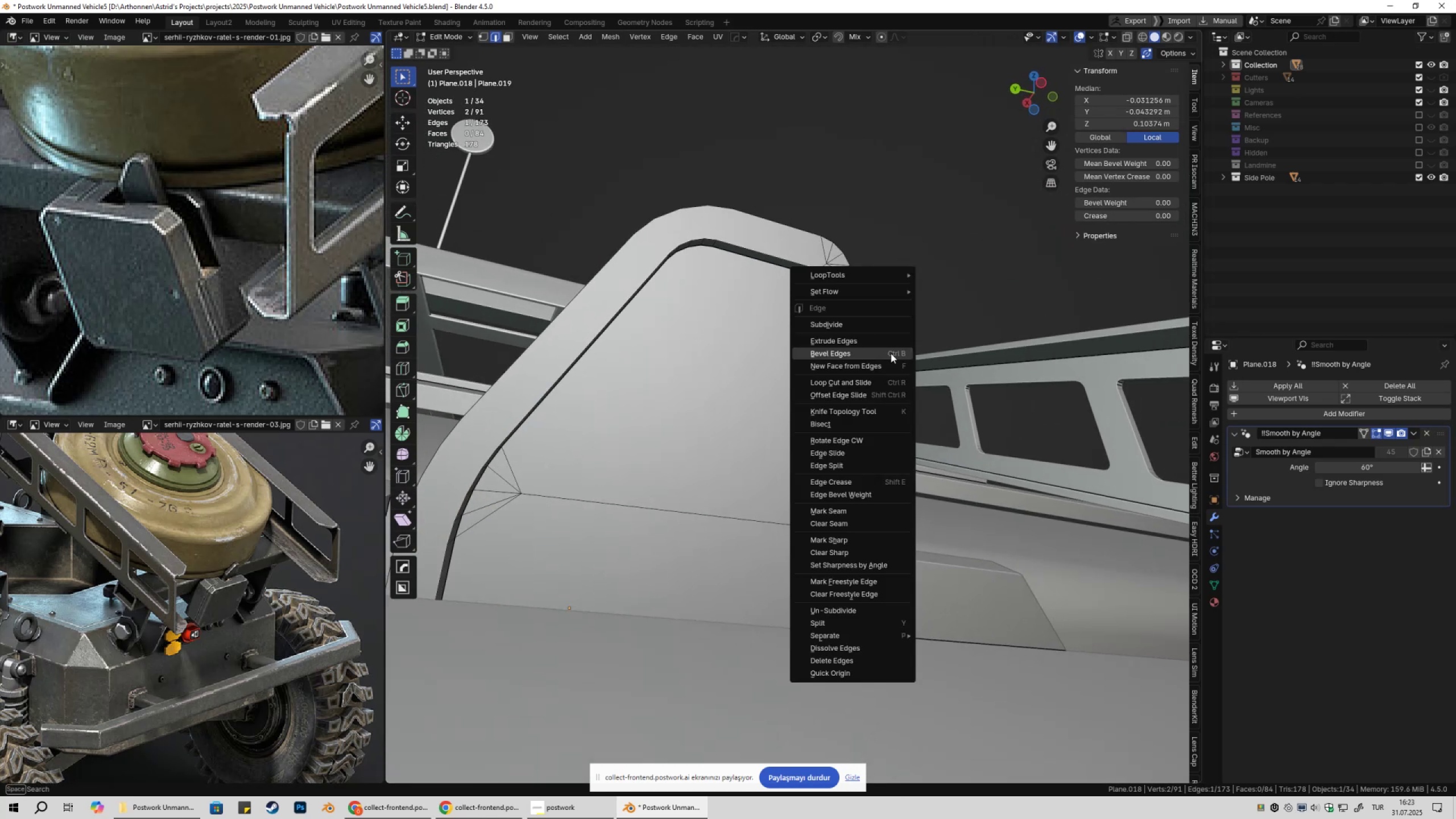 
left_click([891, 353])
 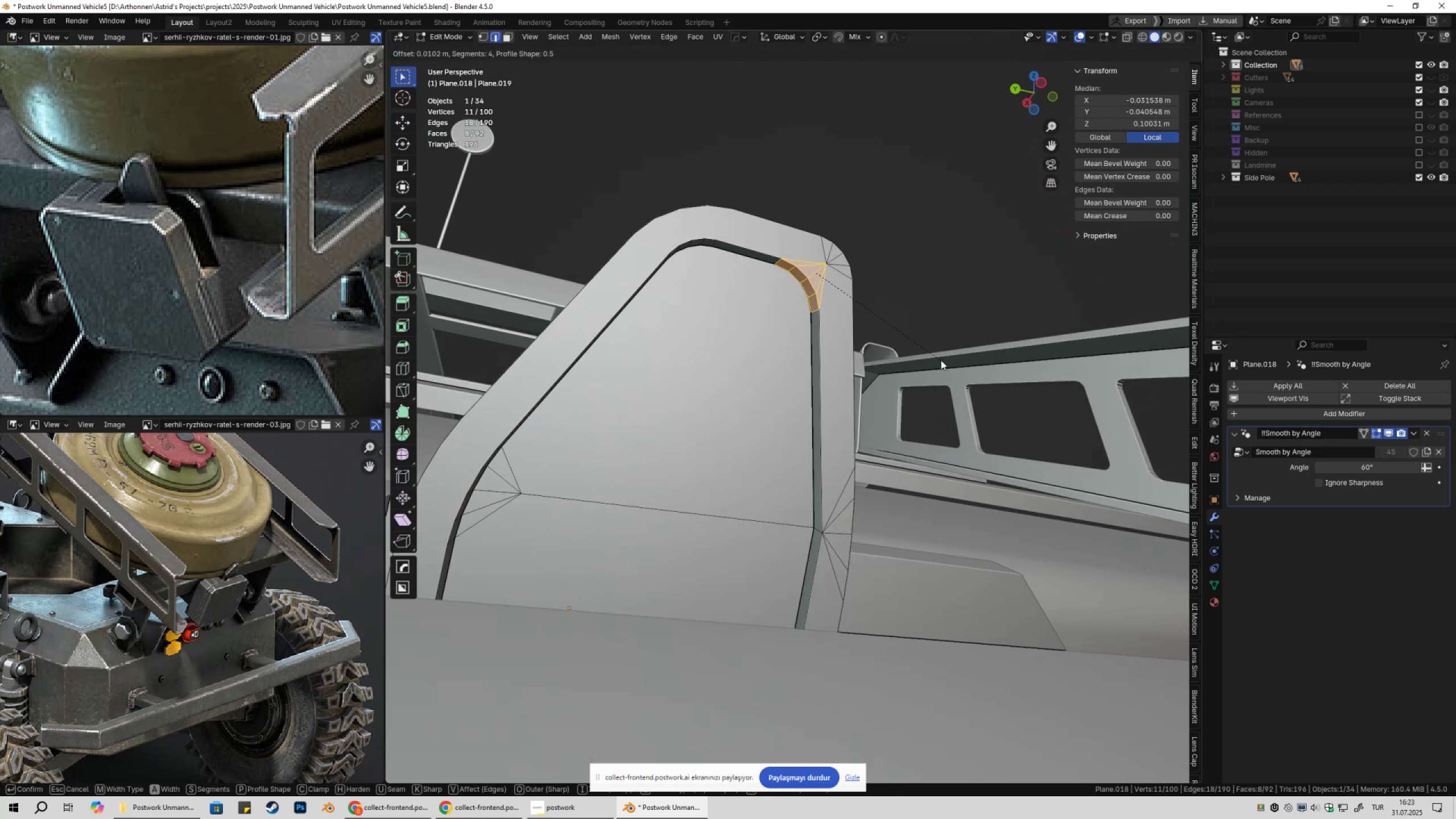 
left_click([946, 362])
 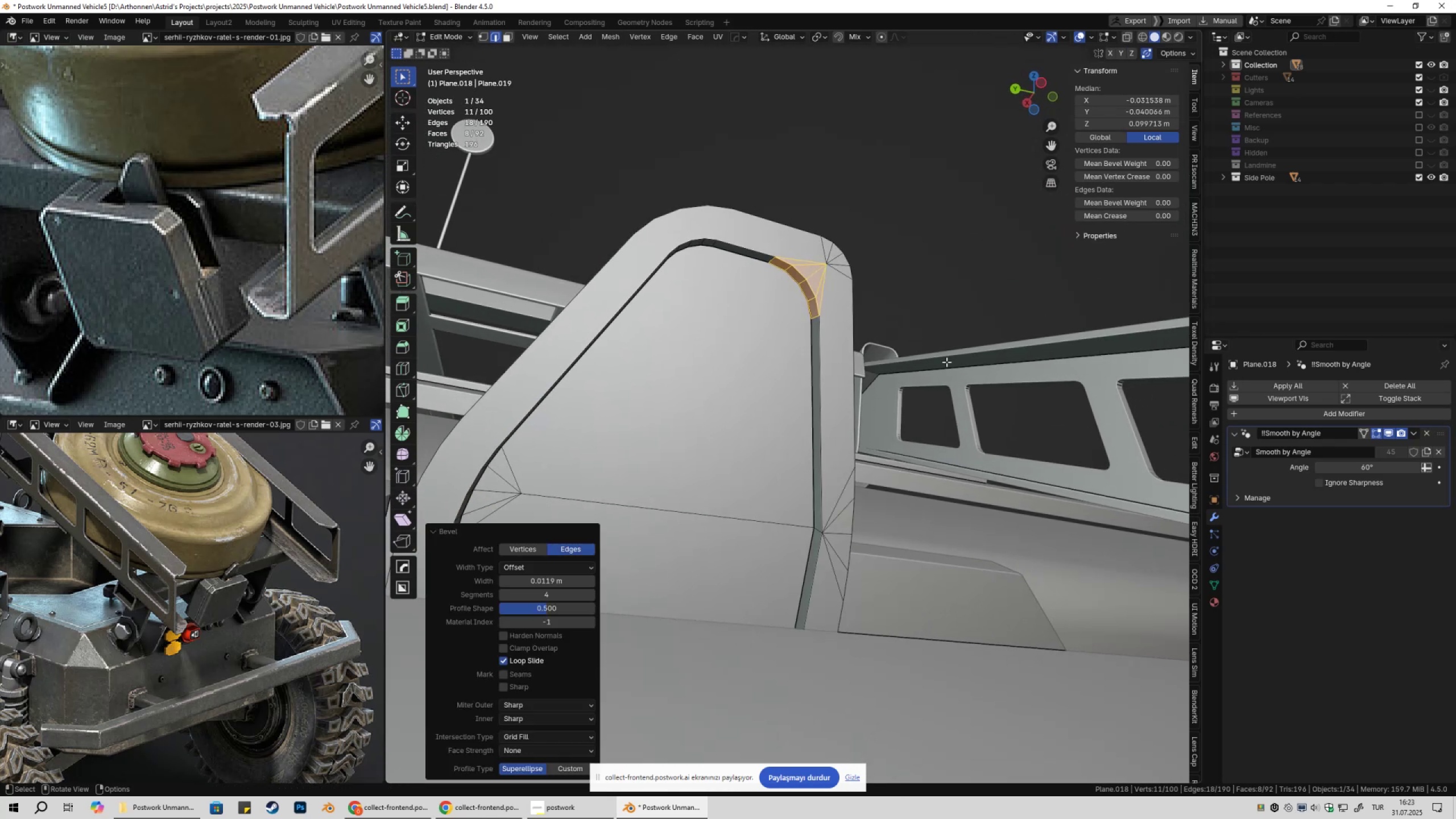 
key(Tab)
 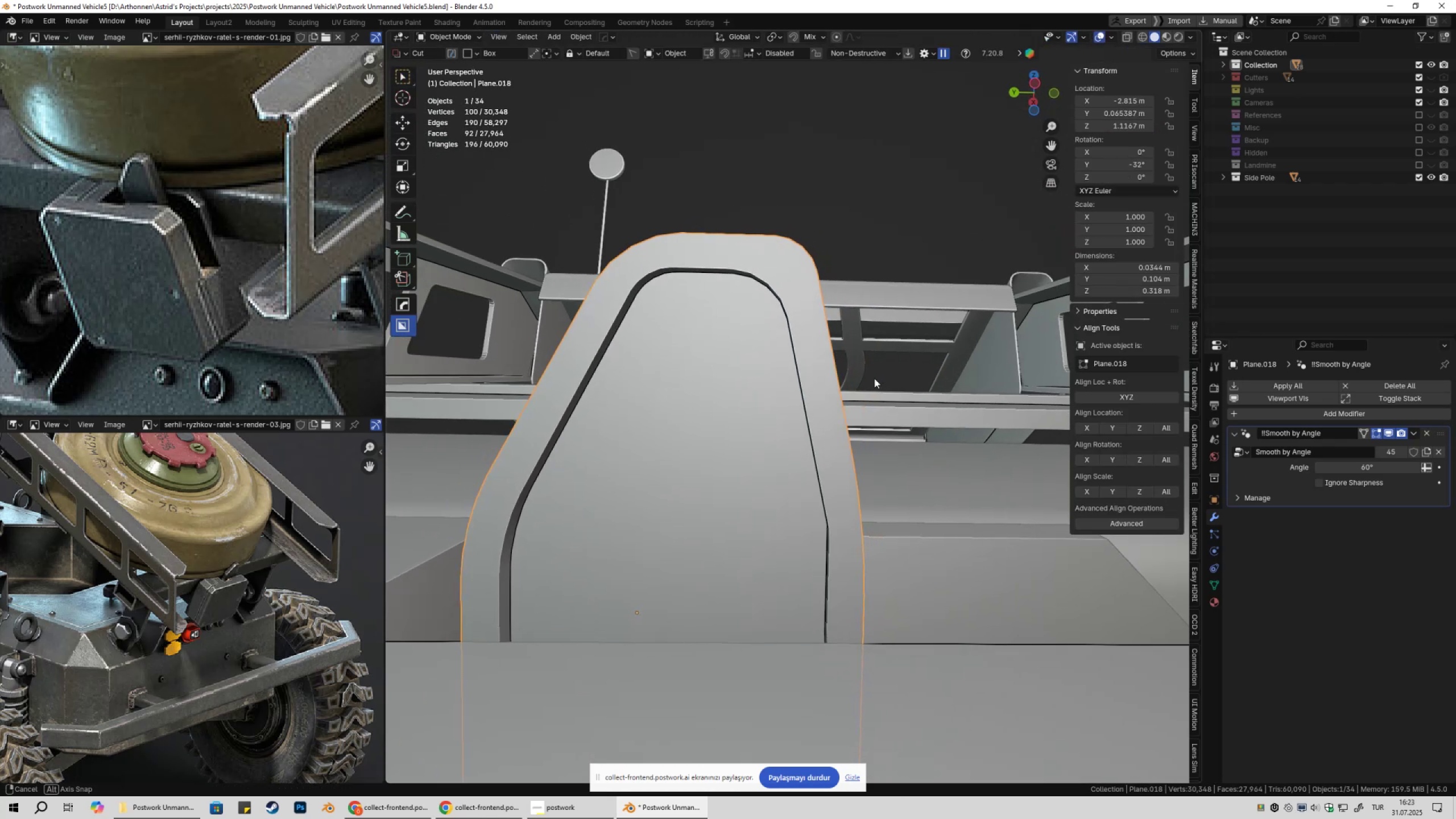 
key(Control+Z)
 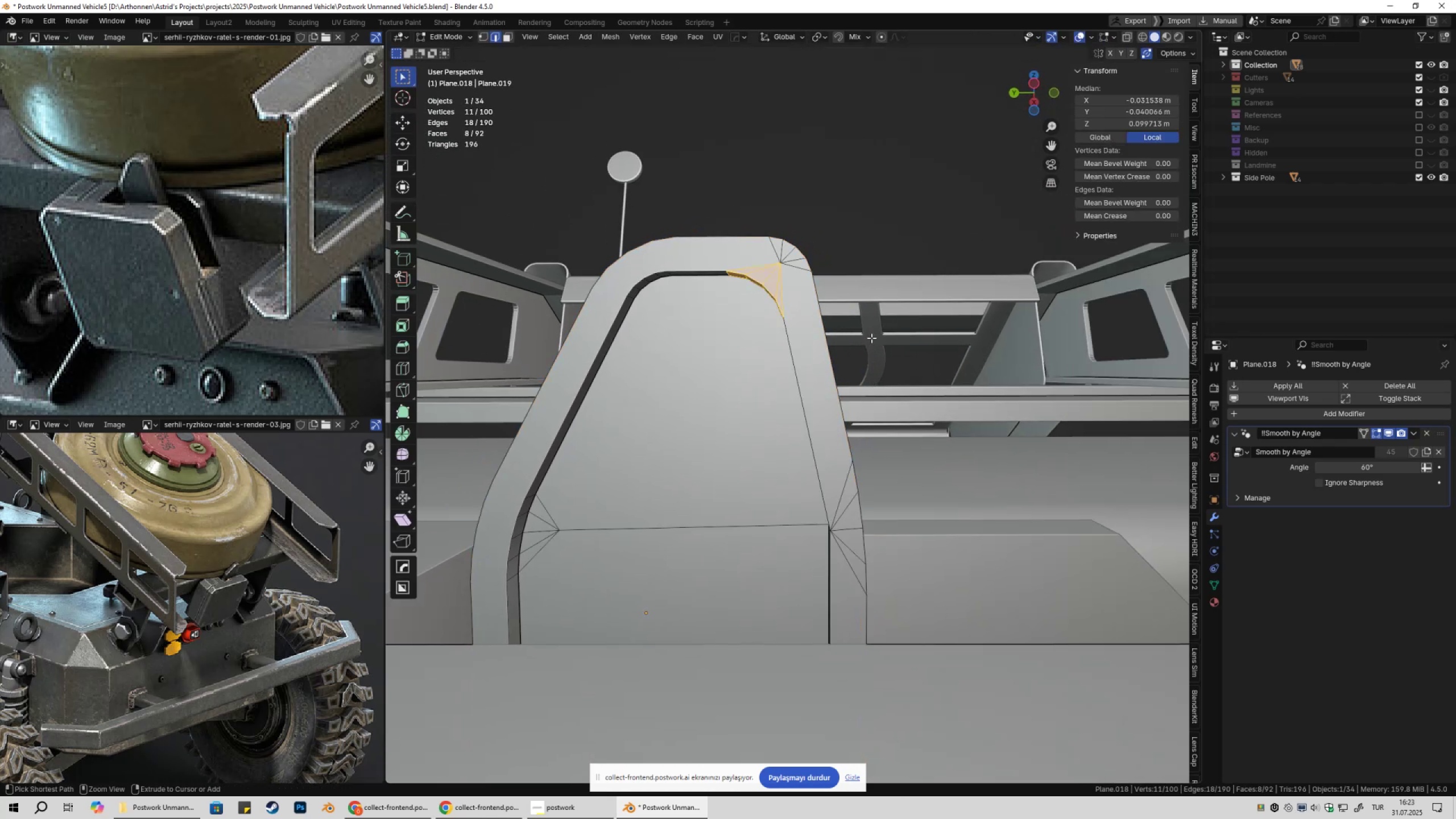 
key(Control+Z)
 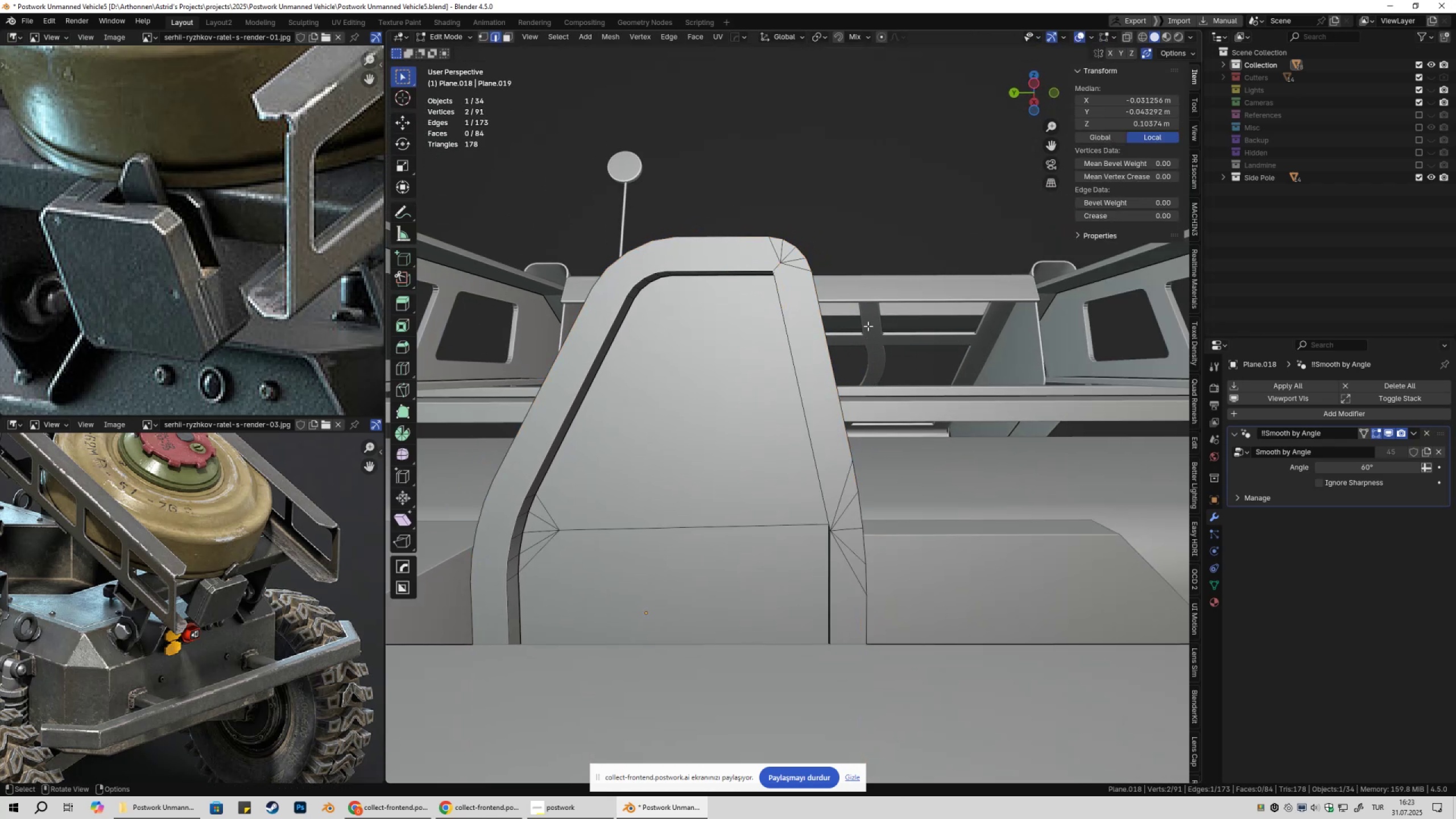 
right_click([868, 326])
 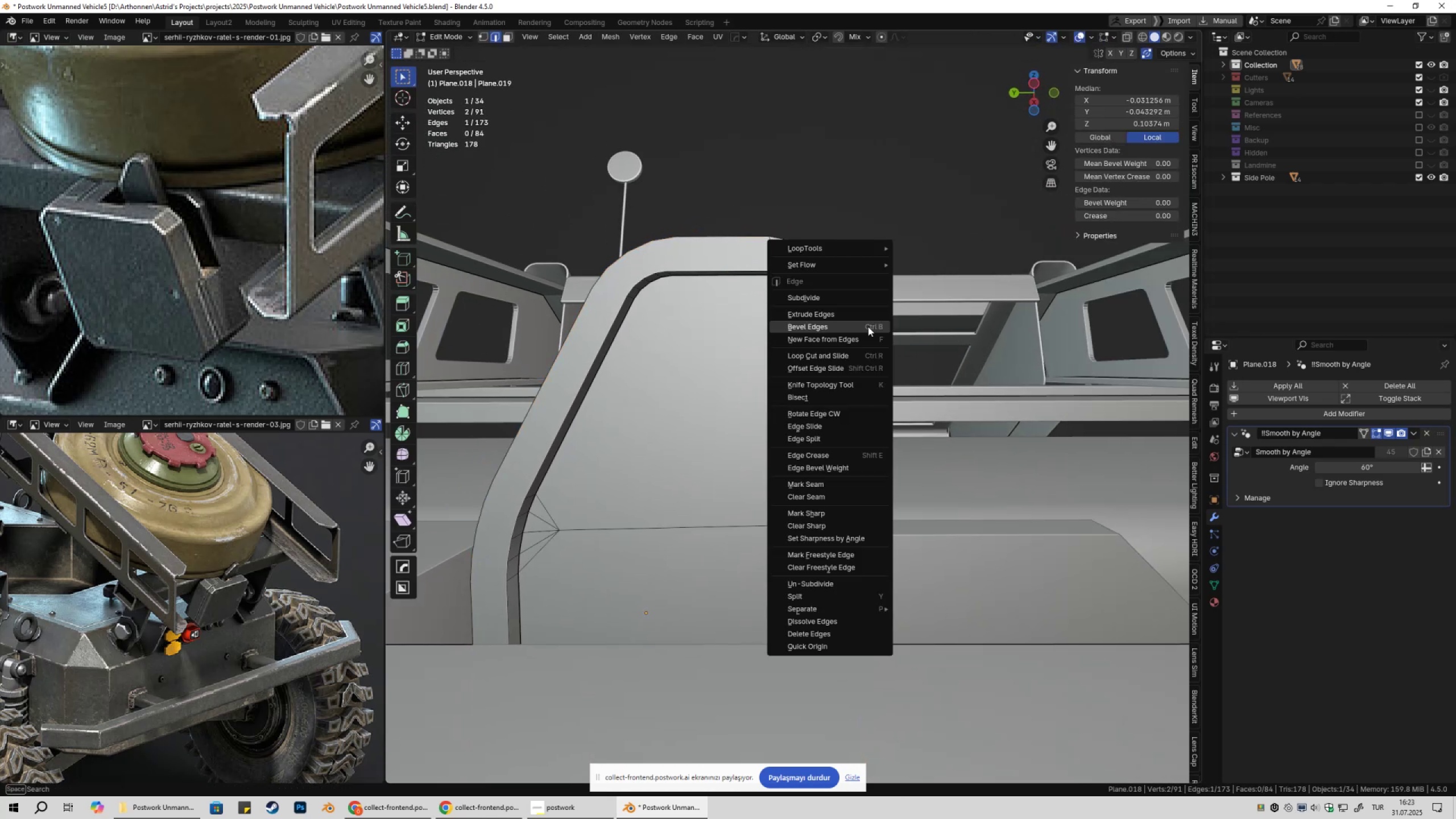 
left_click([868, 326])
 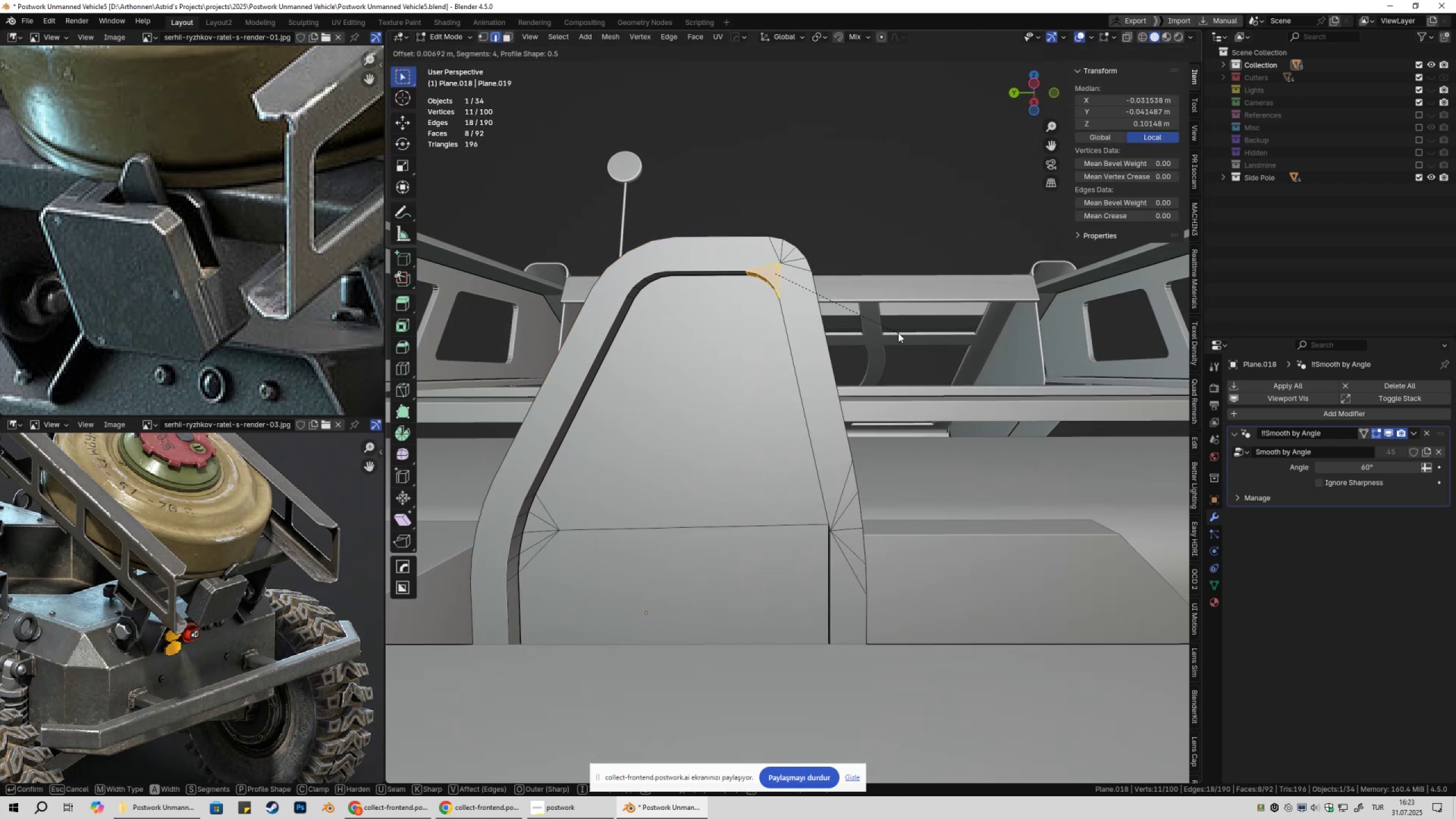 
left_click([900, 333])
 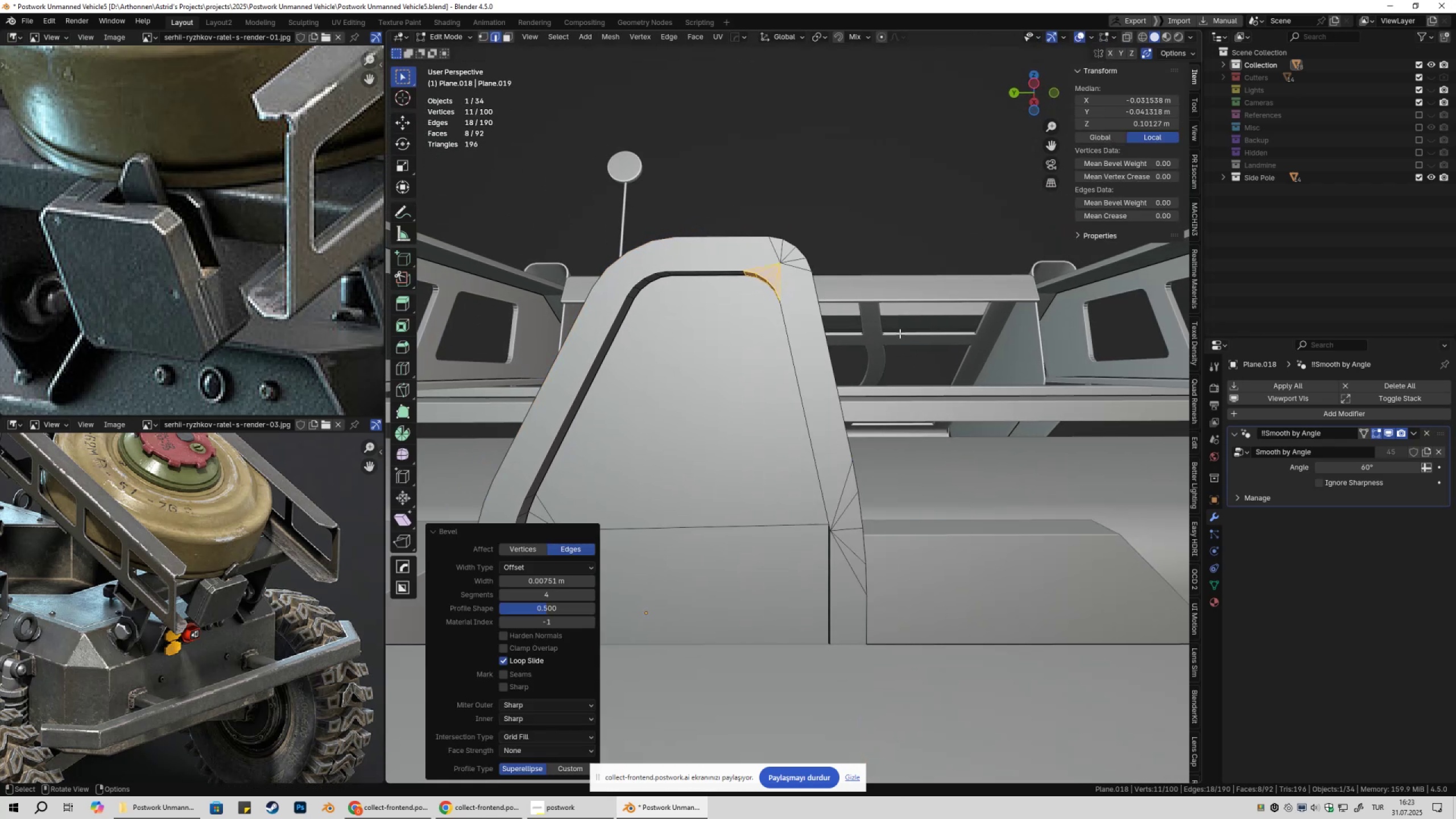 
key(Tab)
 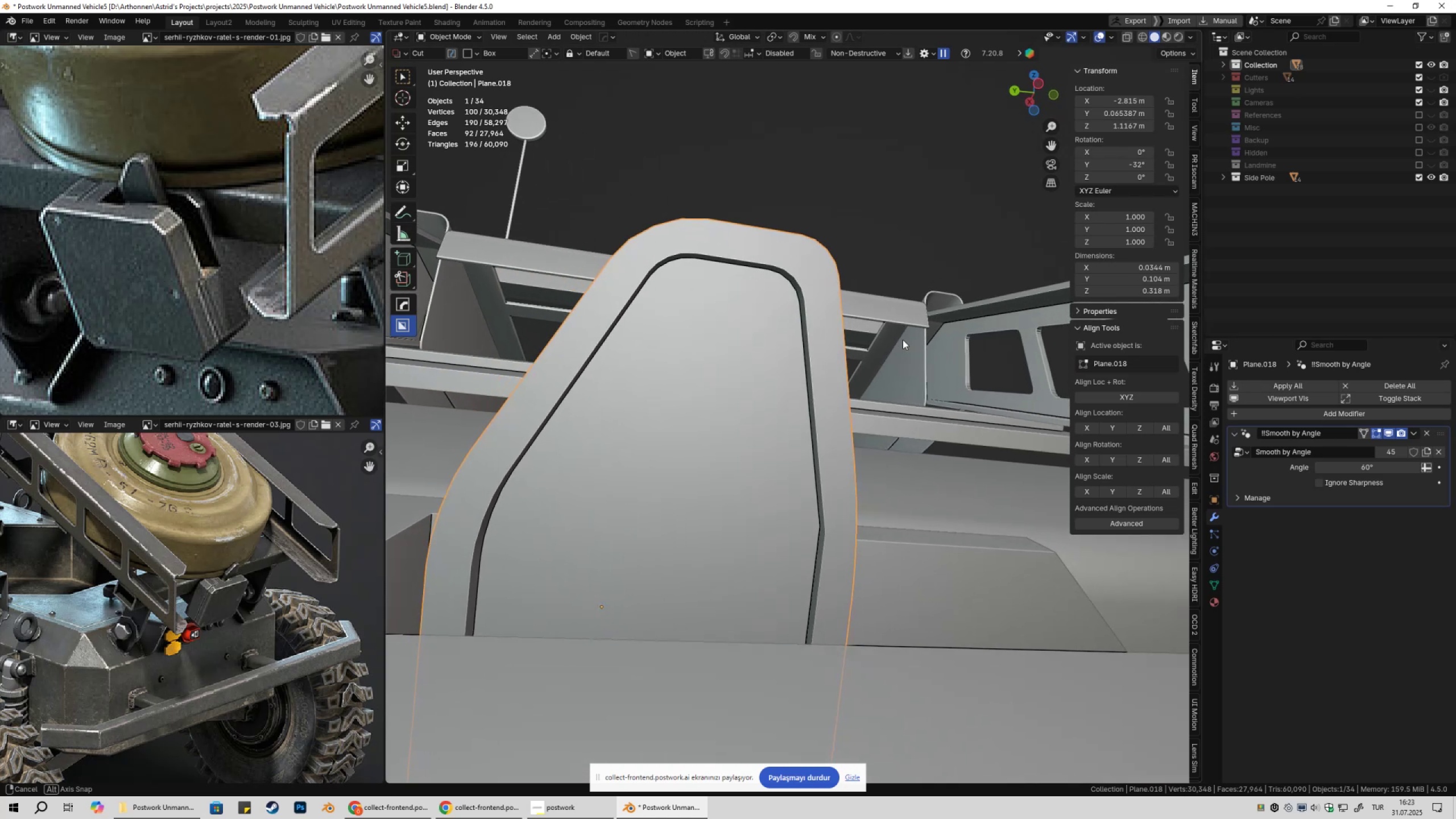 
key(Shift+ShiftLeft)
 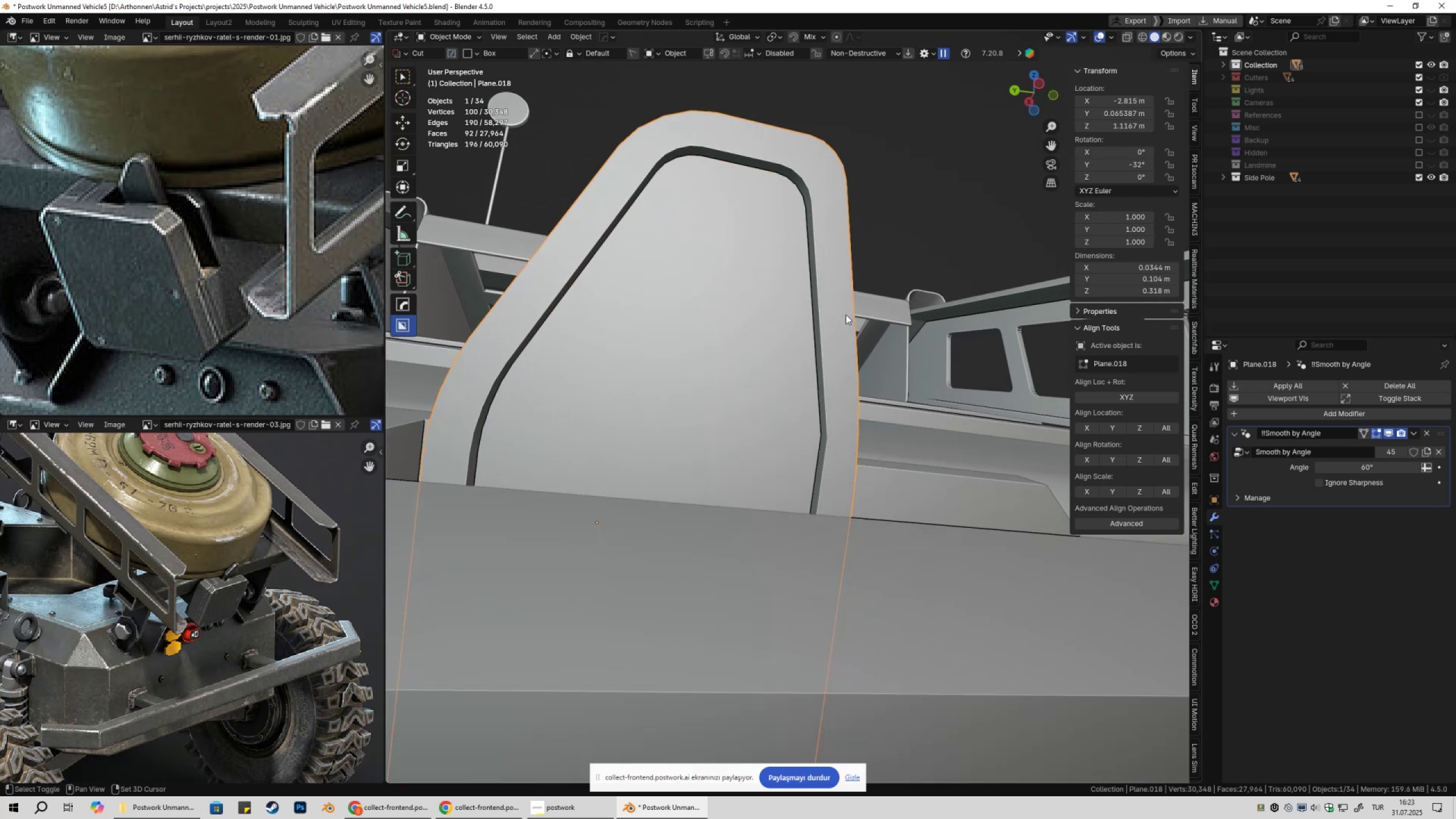 
key(Tab)
 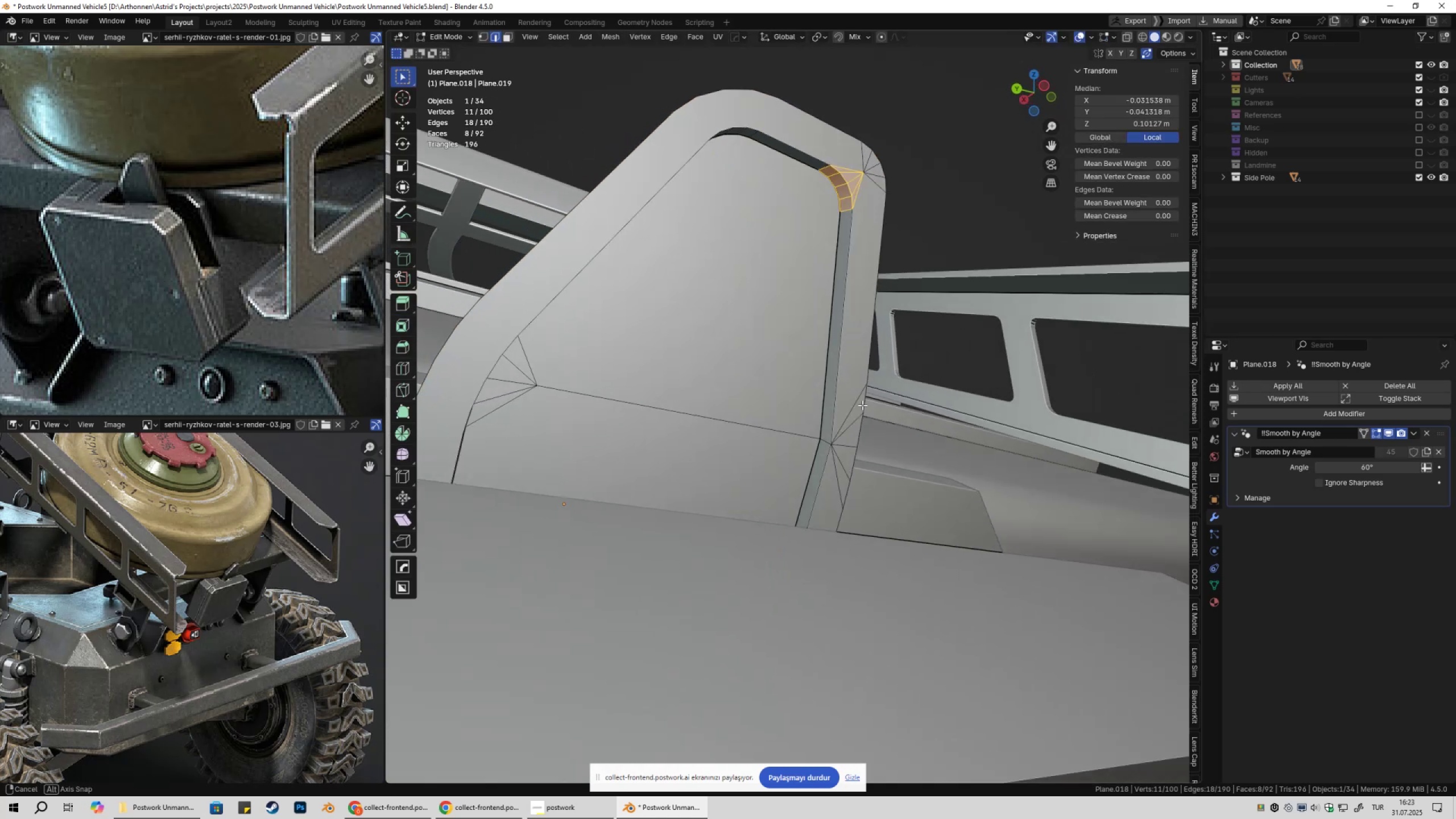 
key(2)
 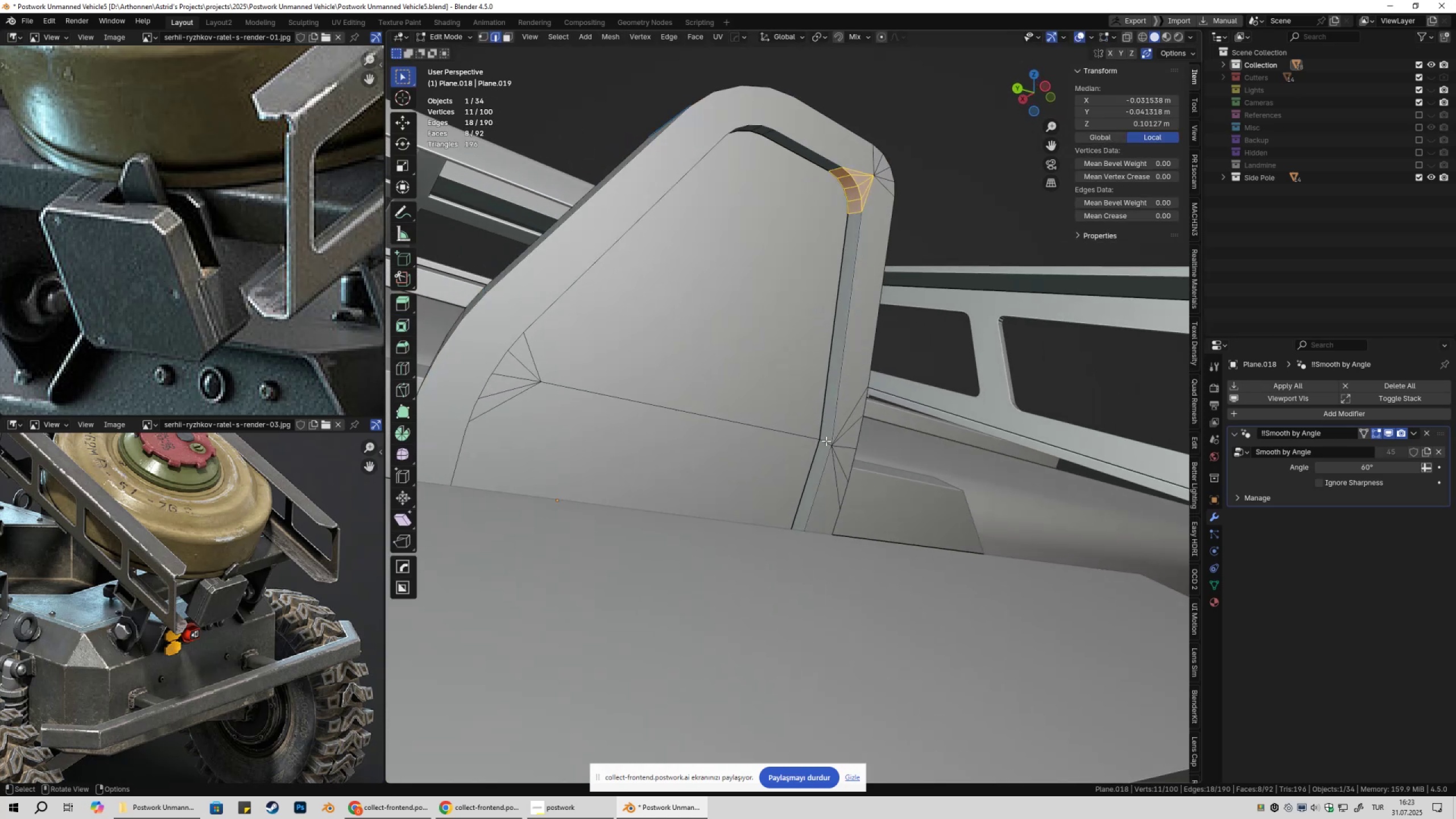 
left_click([826, 441])
 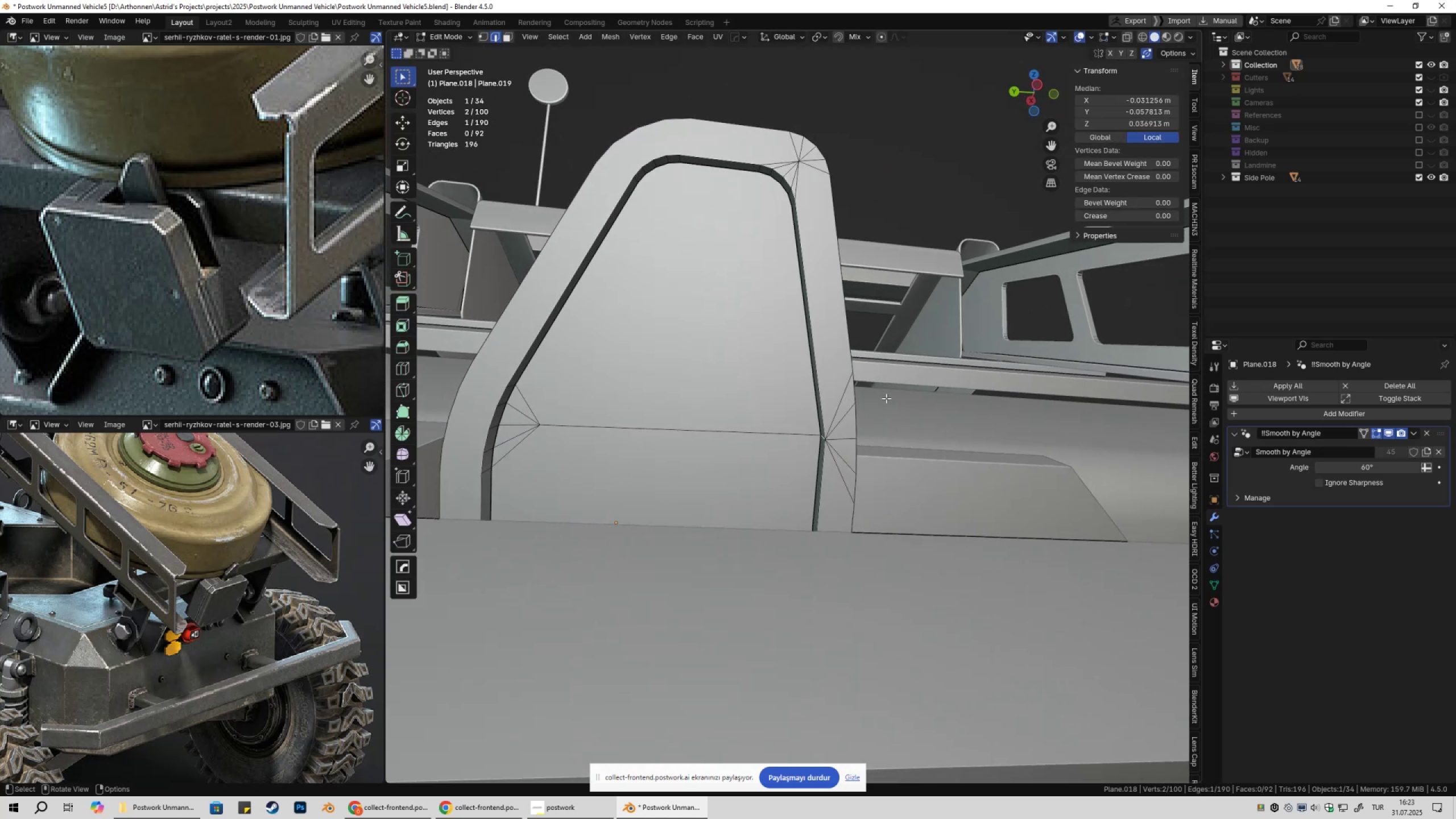 
left_click([887, 399])
 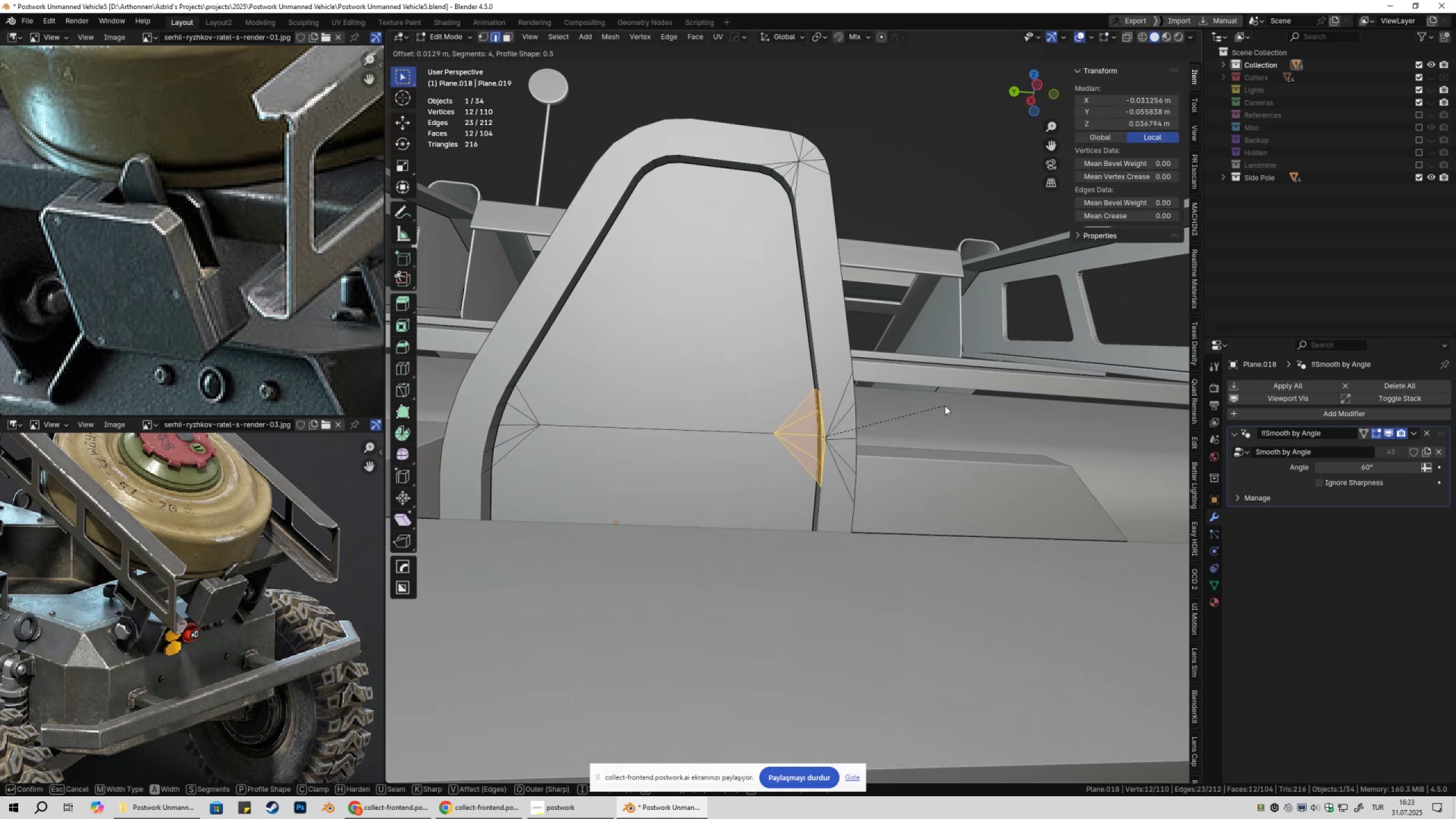 
left_click([946, 406])
 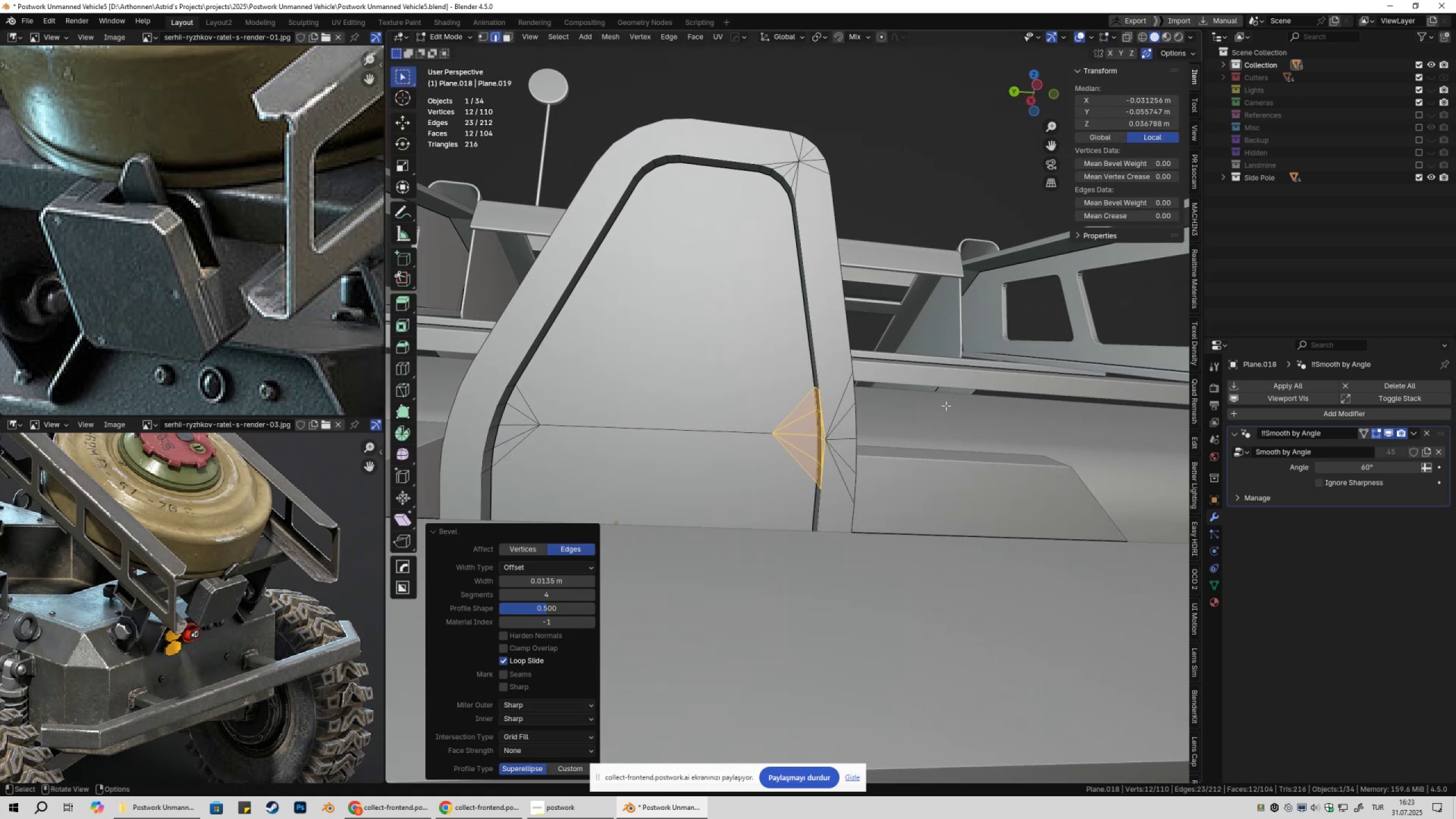 
key(Control+ControlLeft)
 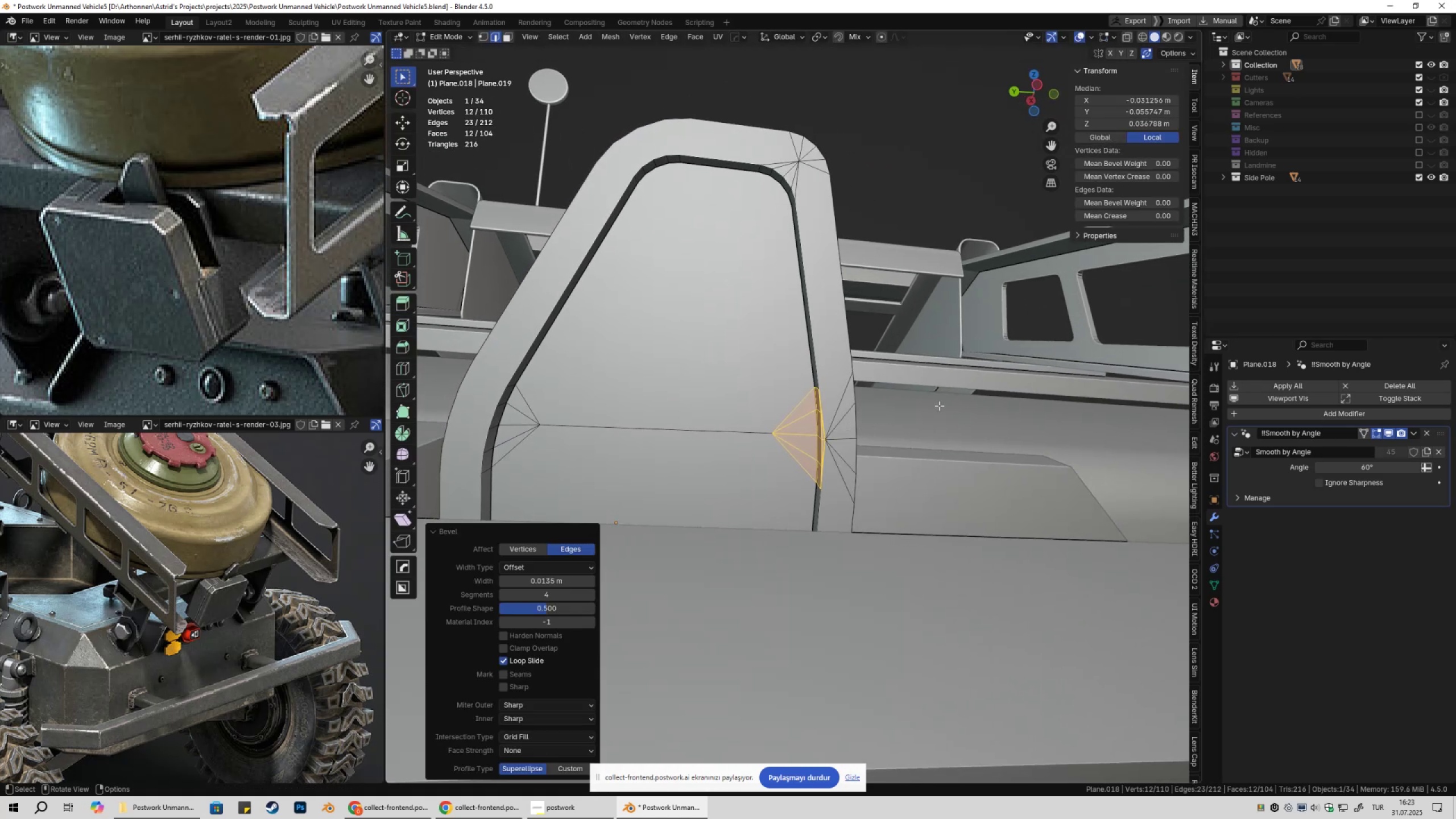 
key(Control+Z)
 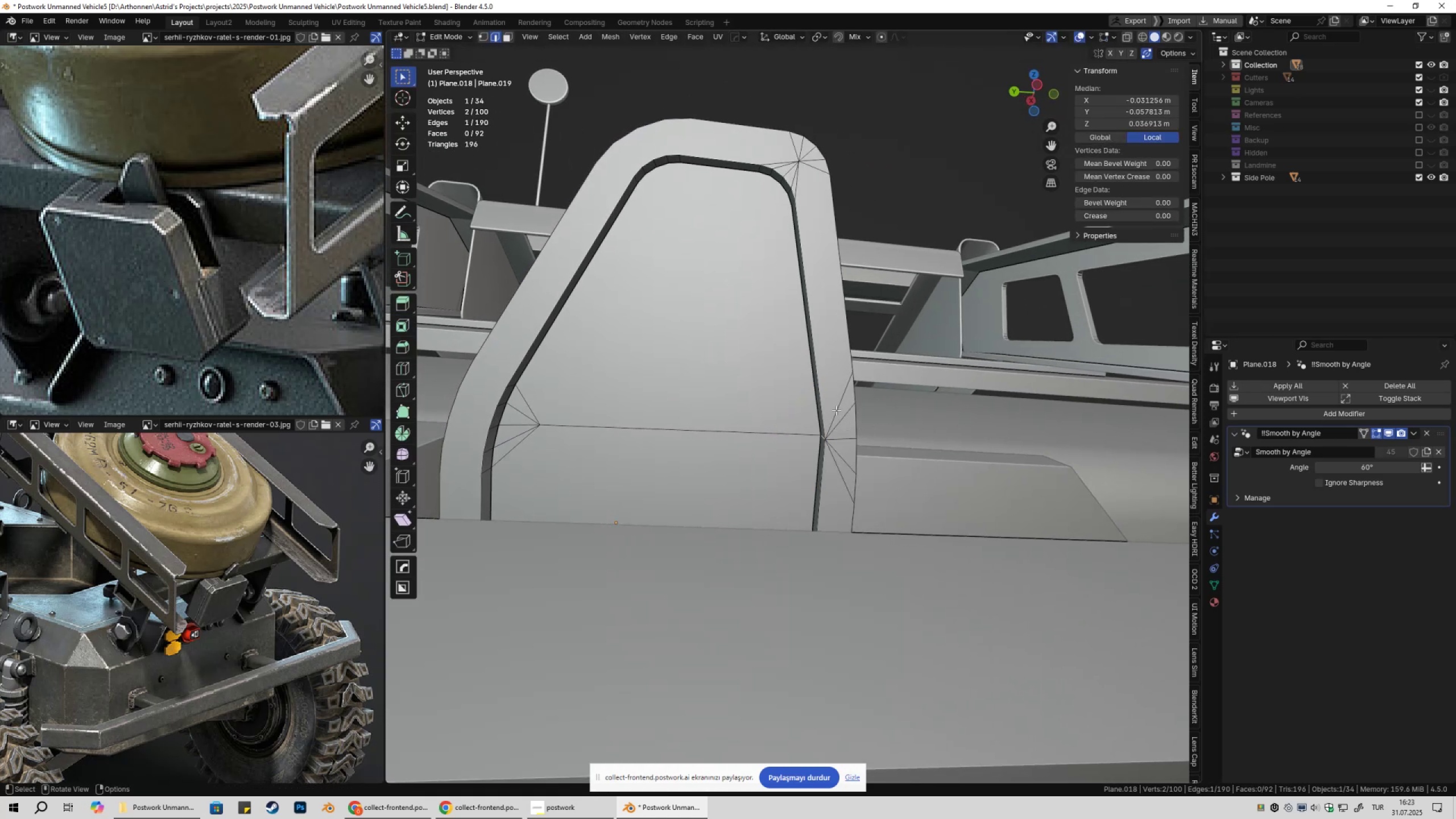 
key(2)
 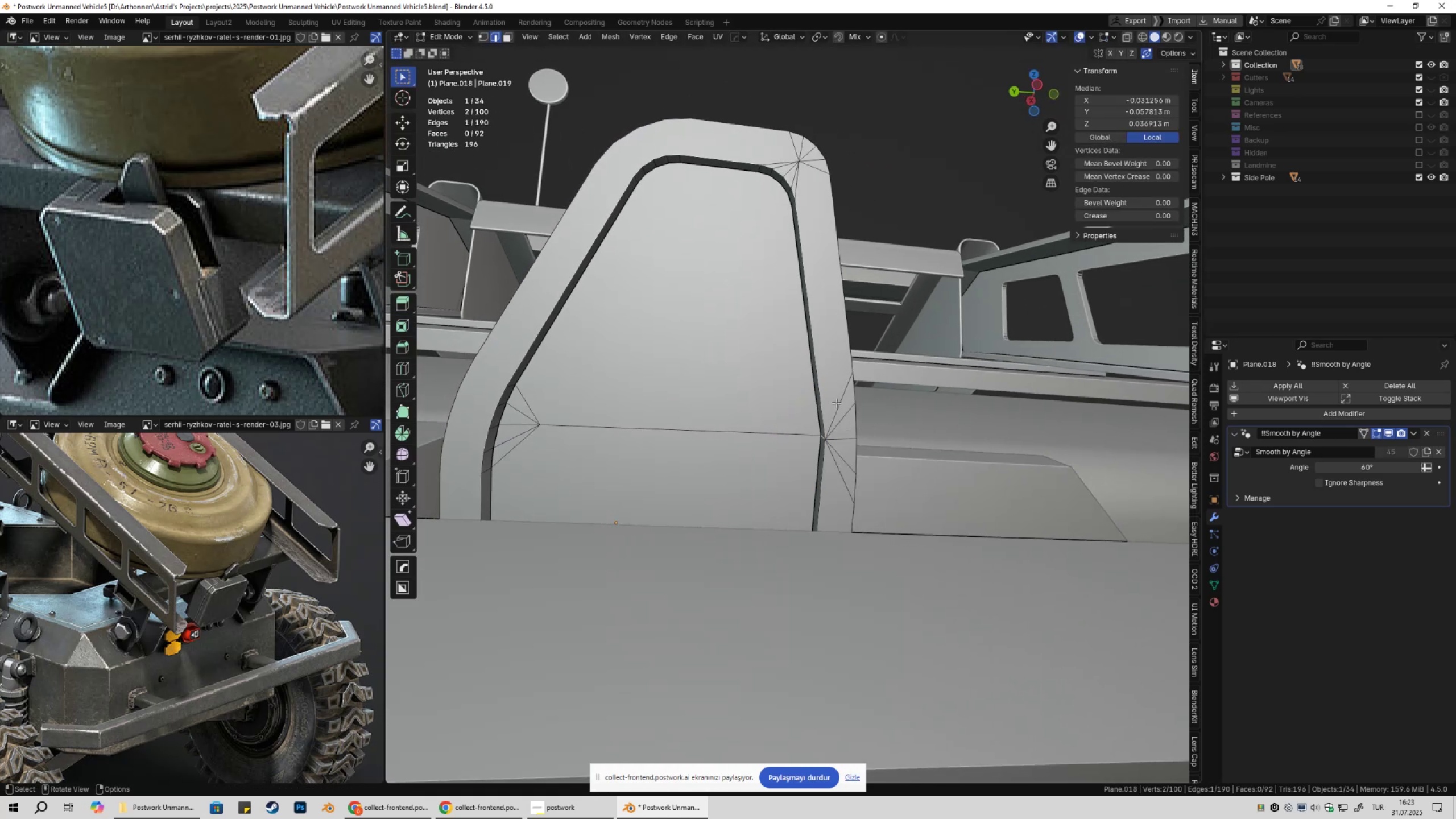 
left_click_drag(start_coordinate=[836, 403], to_coordinate=[850, 432])
 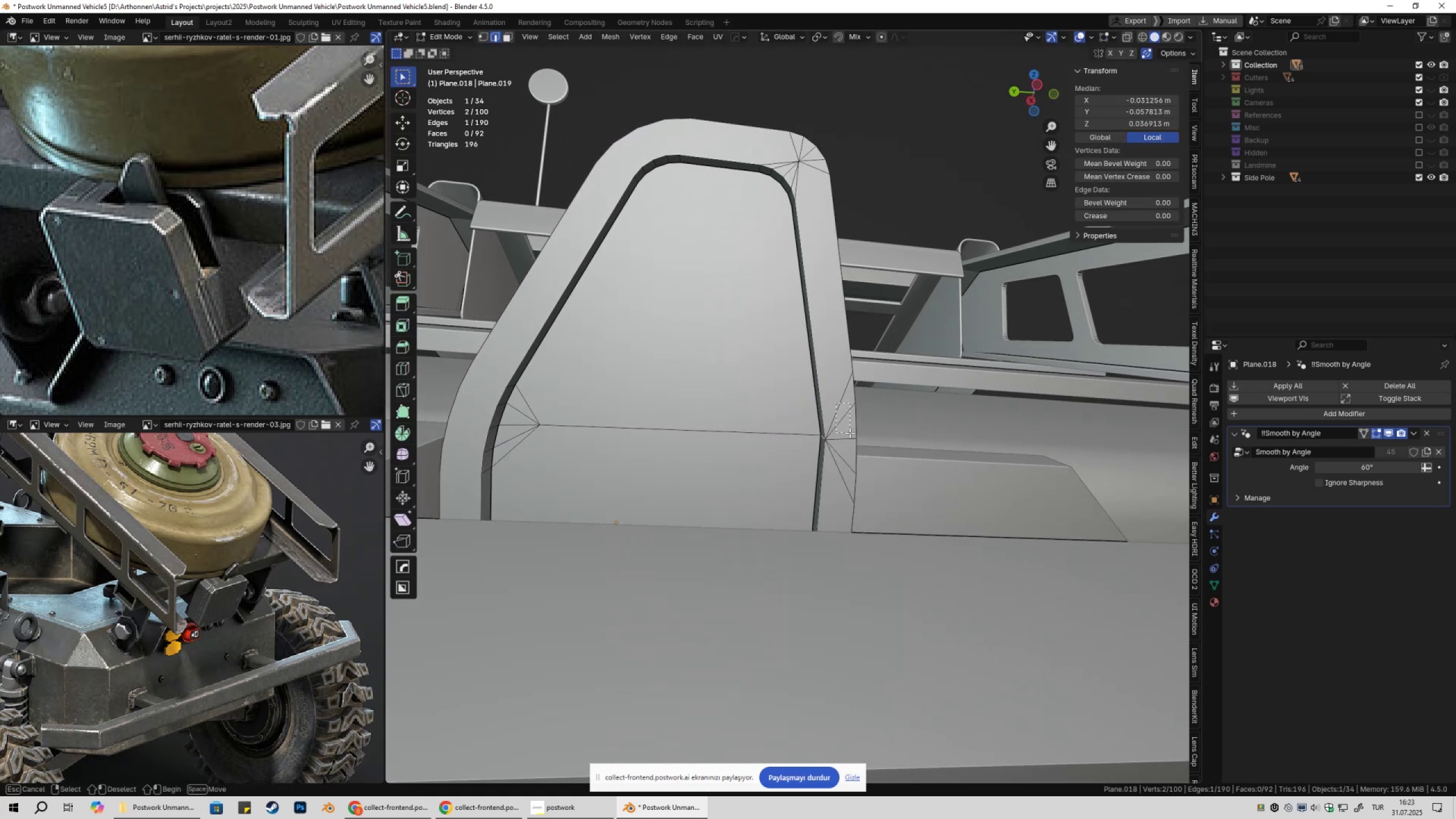 
key(Control+ControlLeft)
 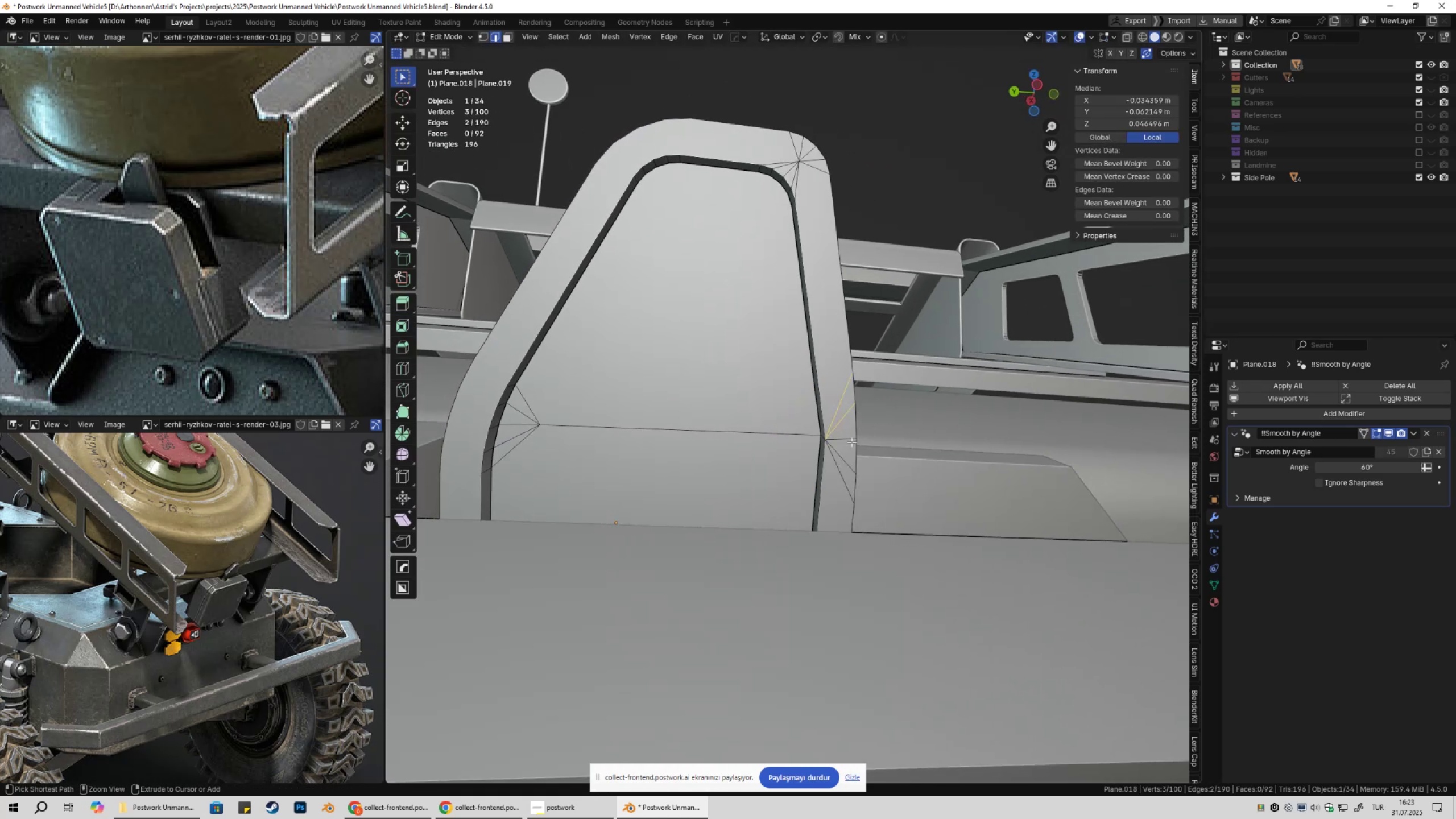 
key(Control+X)
 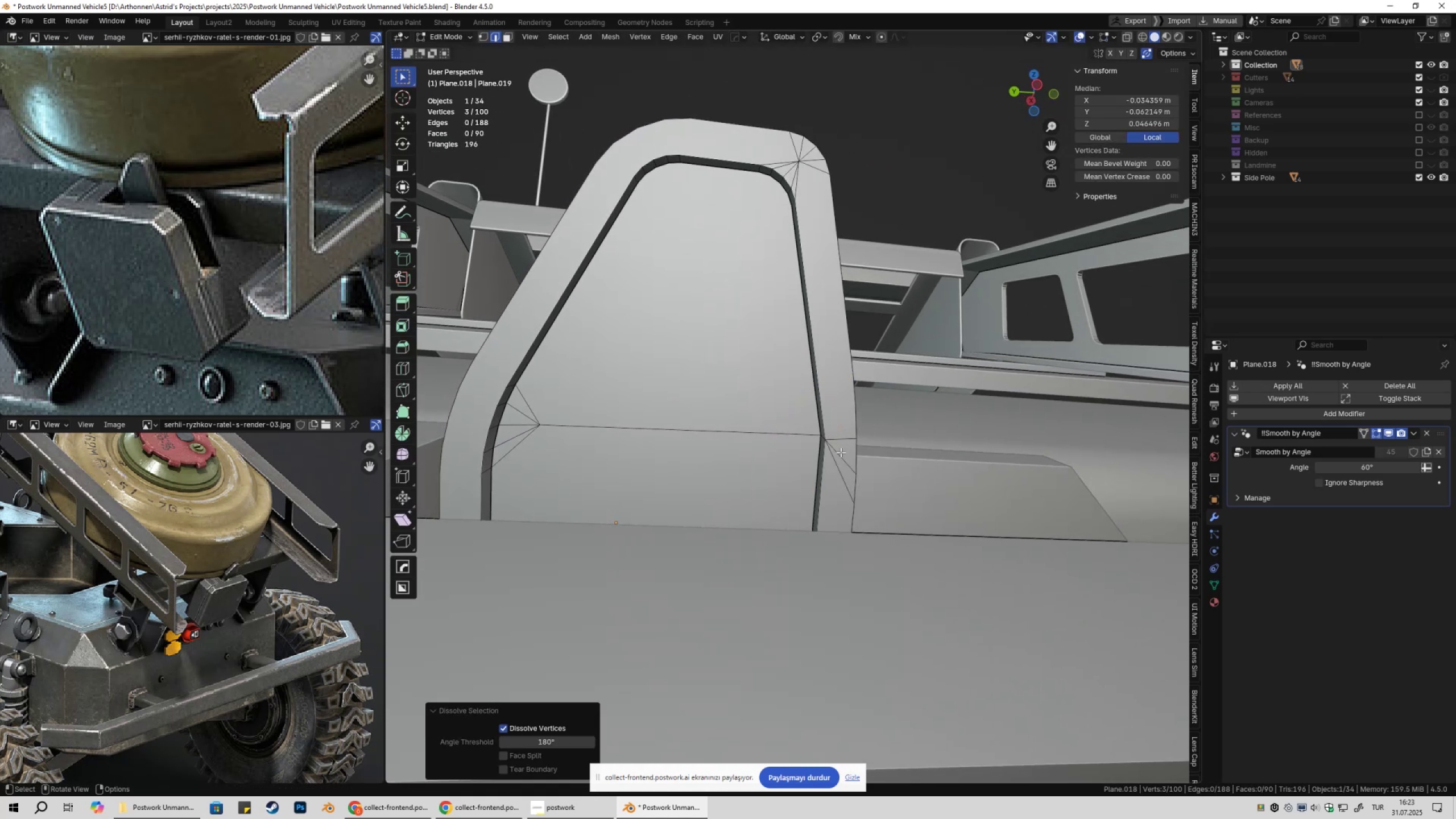 
key(Control+ControlLeft)
 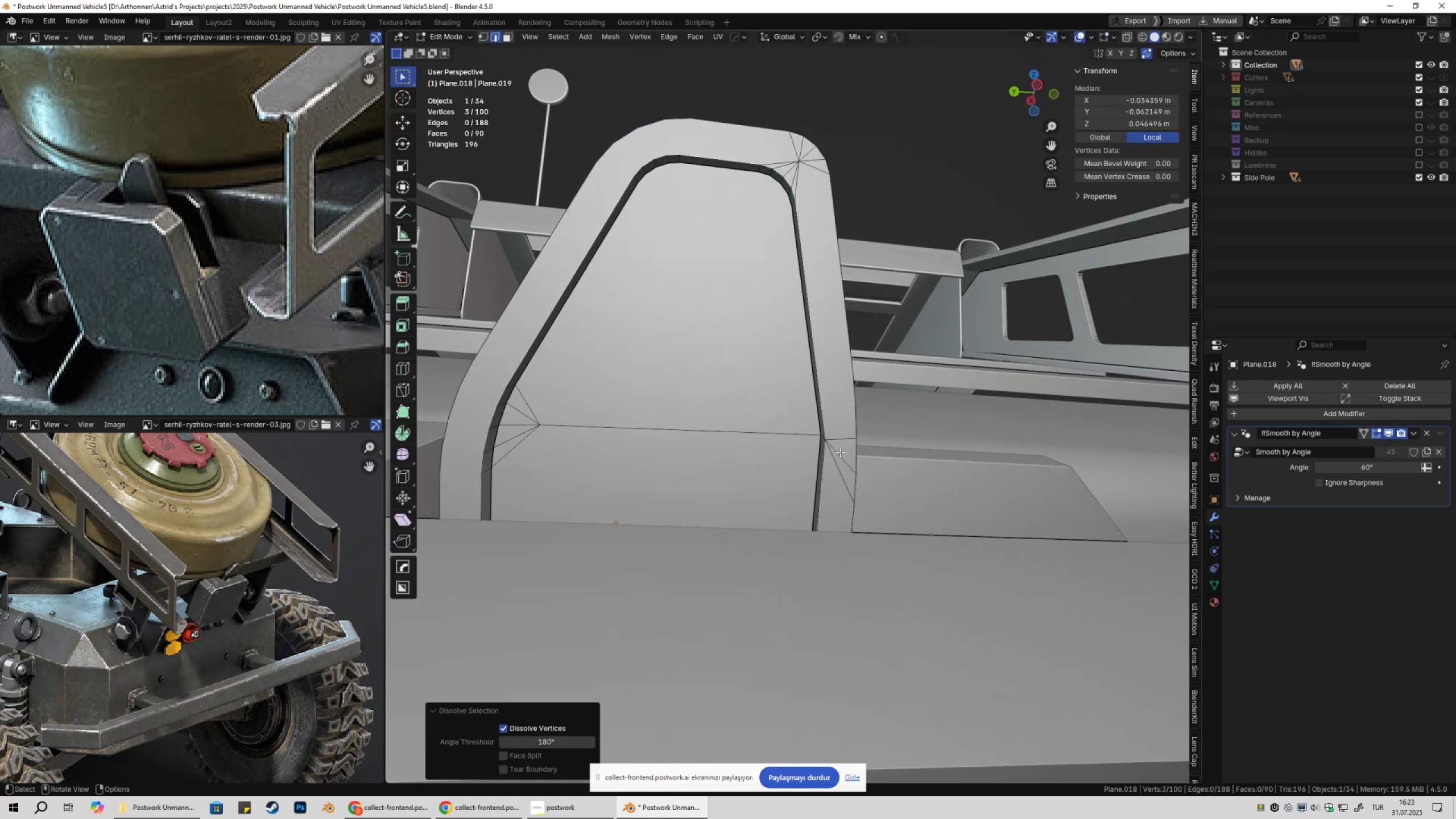 
key(Control+X)
 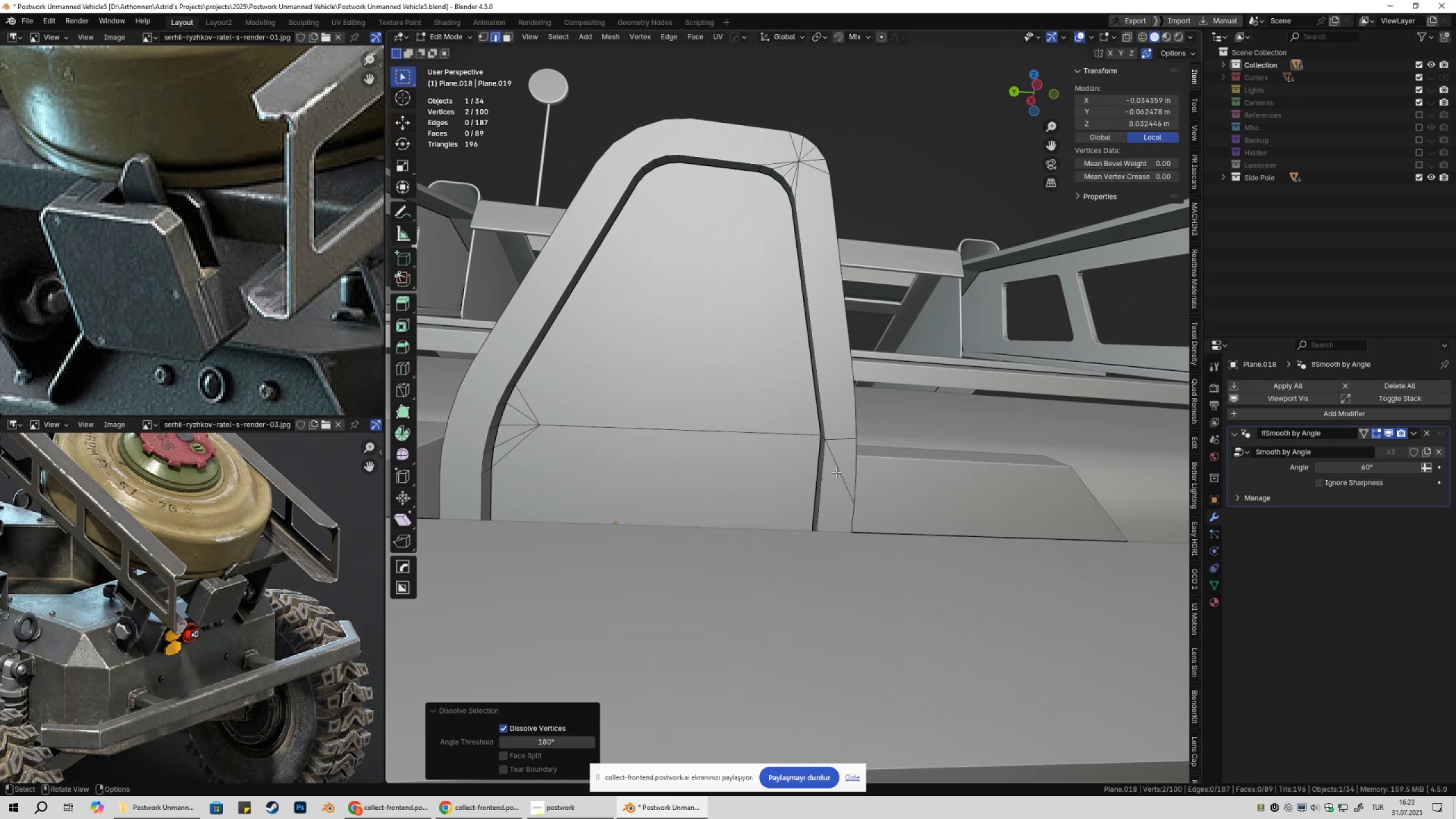 
key(Control+ControlLeft)
 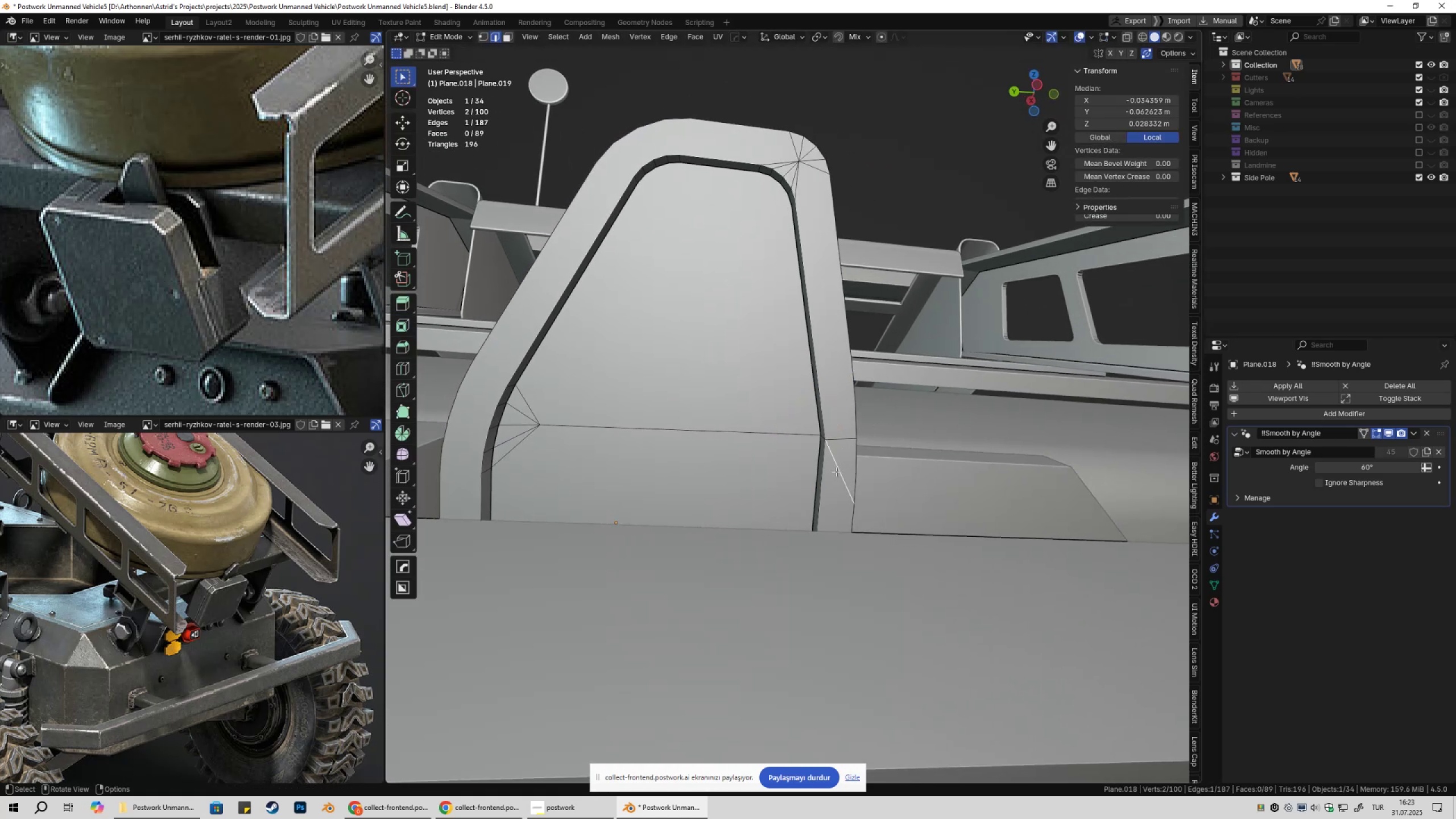 
key(Control+X)
 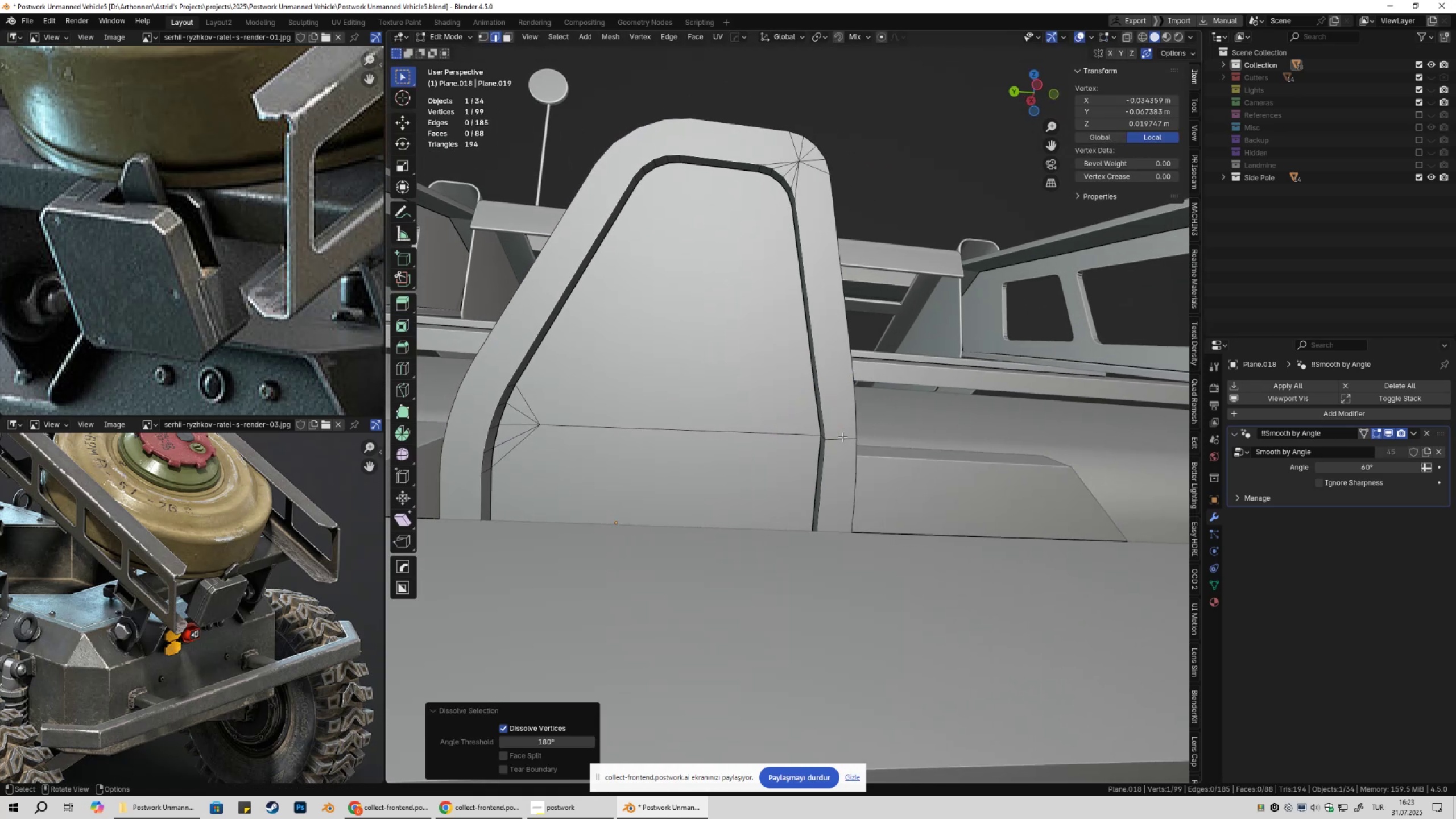 
key(Control+ControlLeft)
 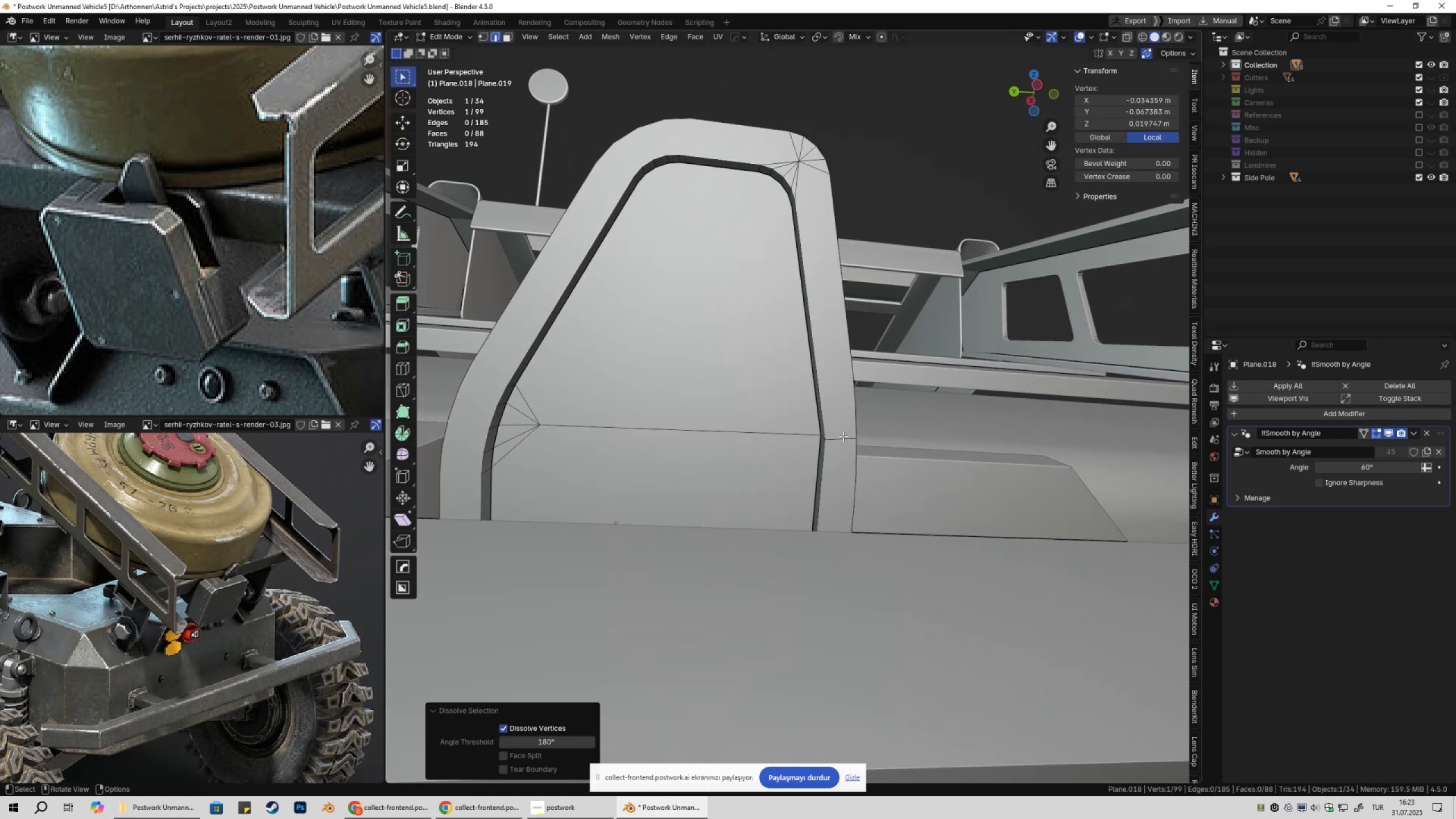 
key(Control+X)
 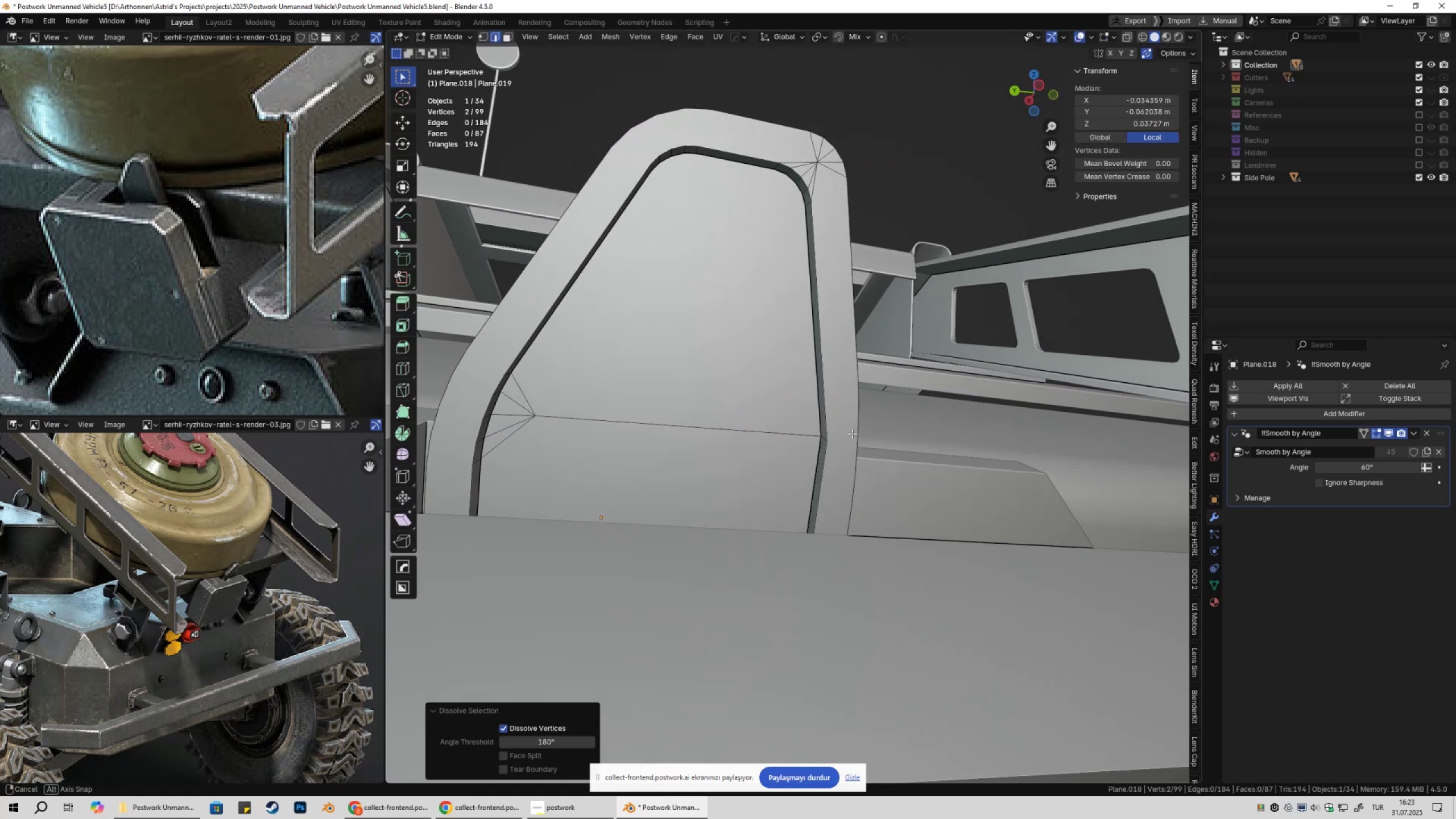 
key(2)
 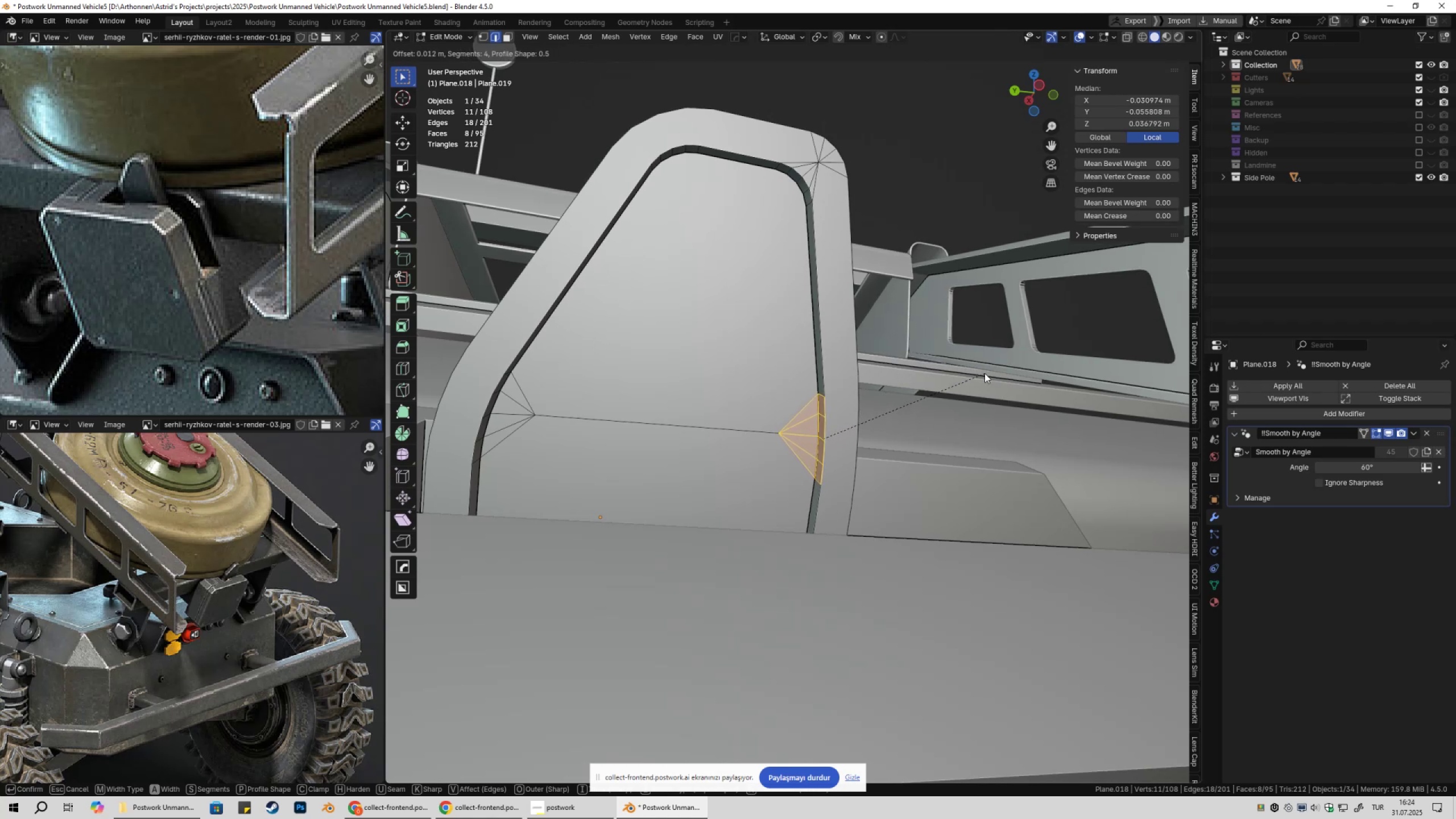 
key(Tab)
key(Tab)
type(212)
 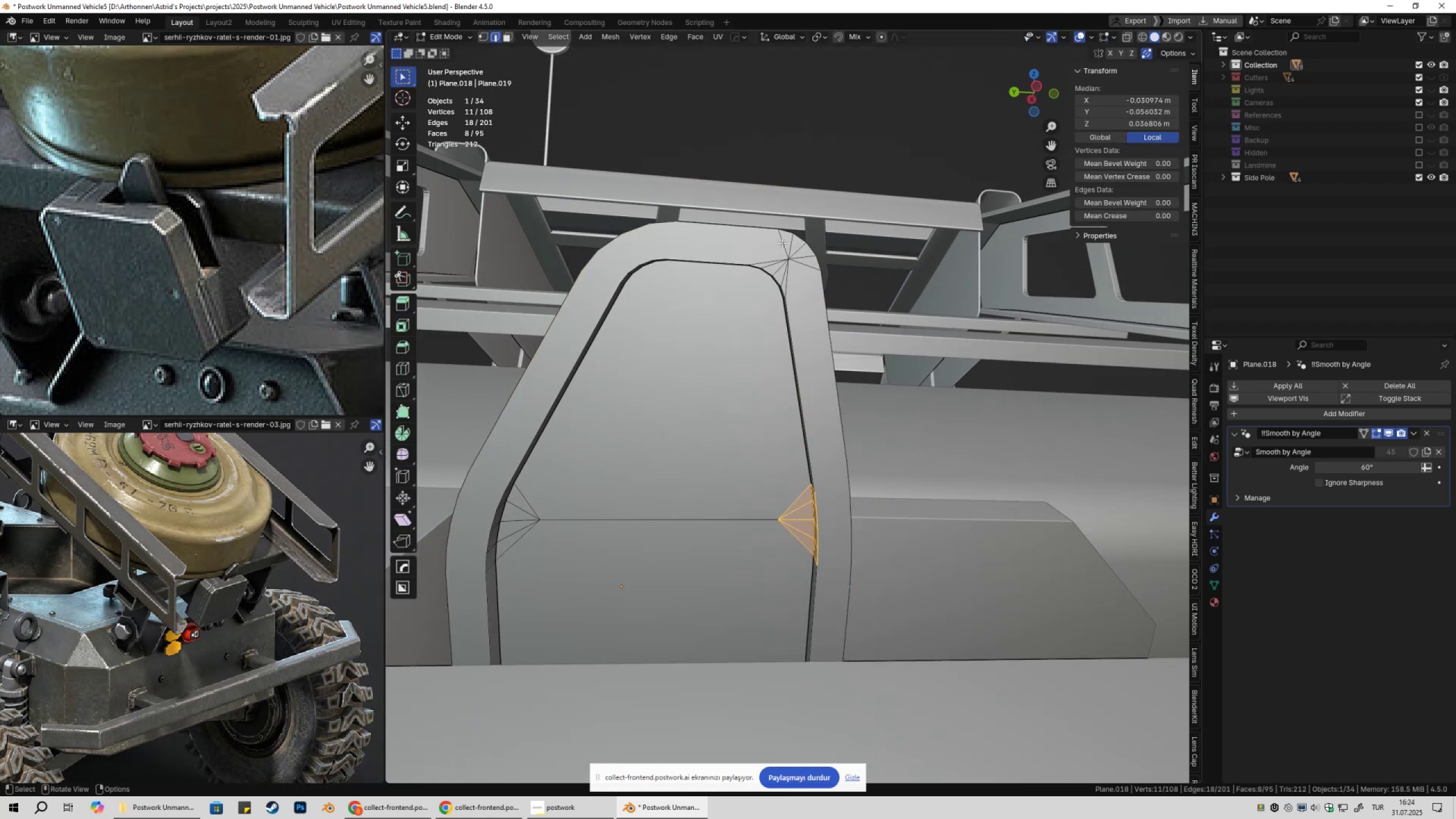 
left_click([782, 243])
 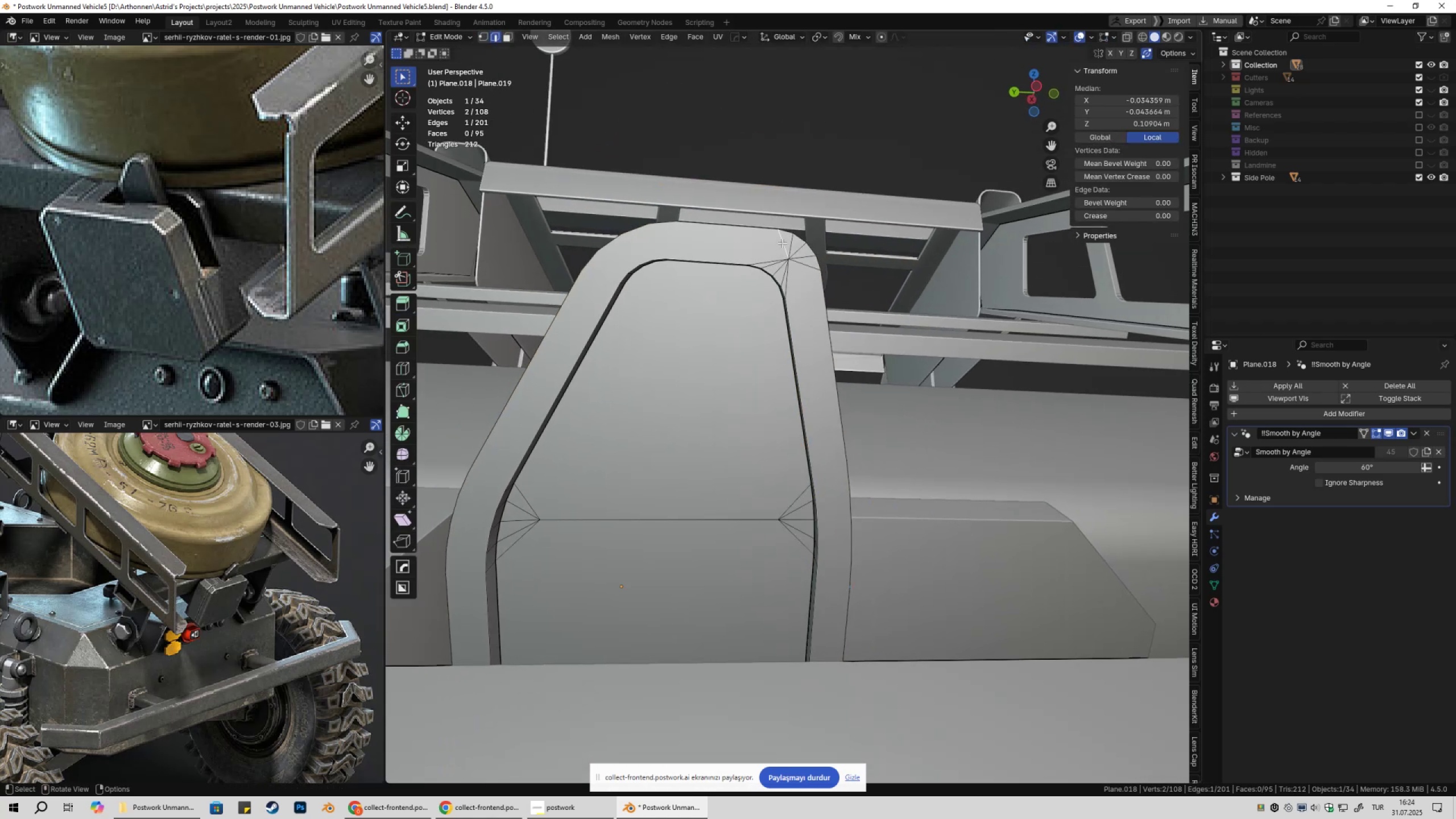 
key(Control+ControlLeft)
 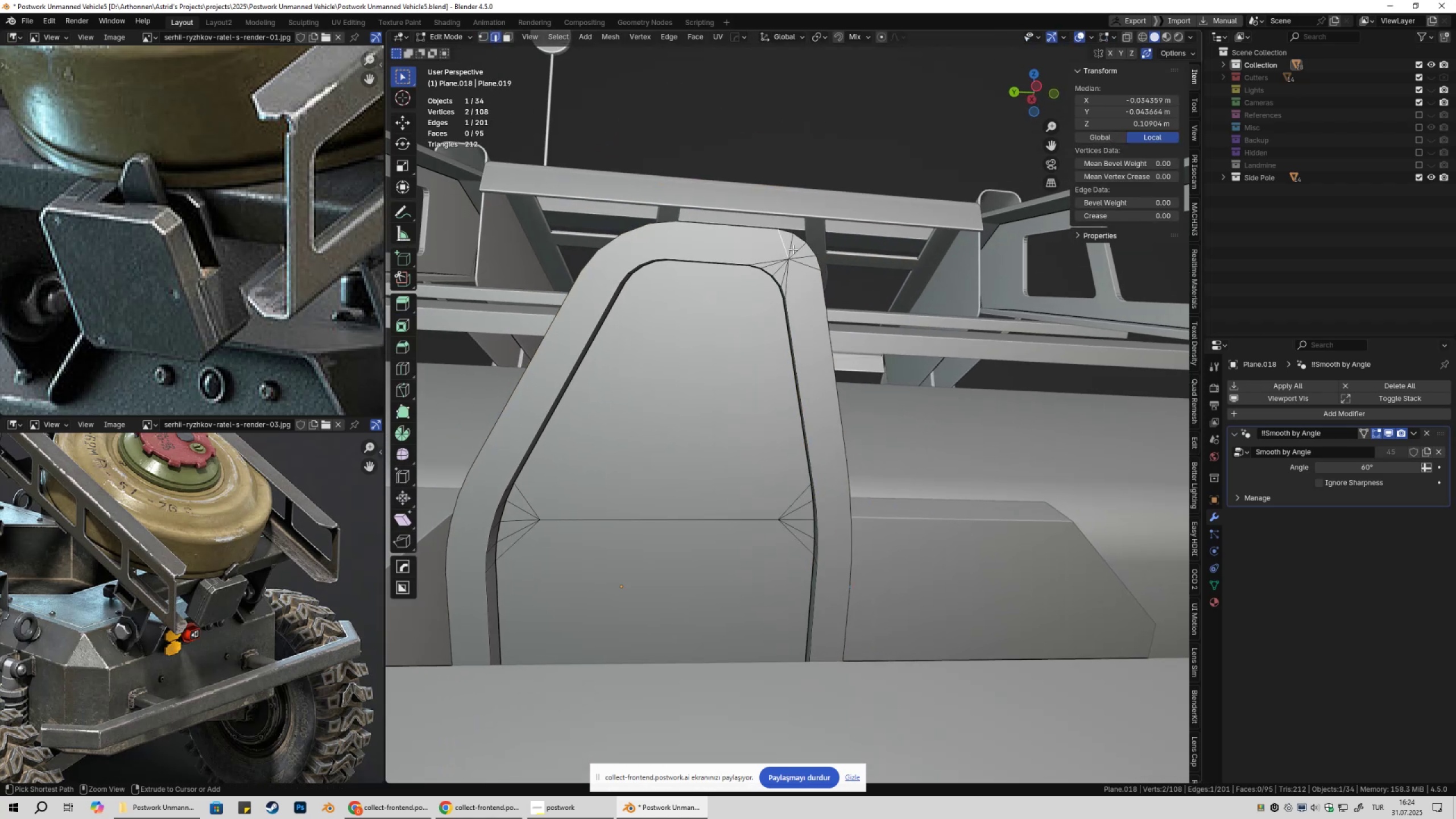 
key(Control+X)
 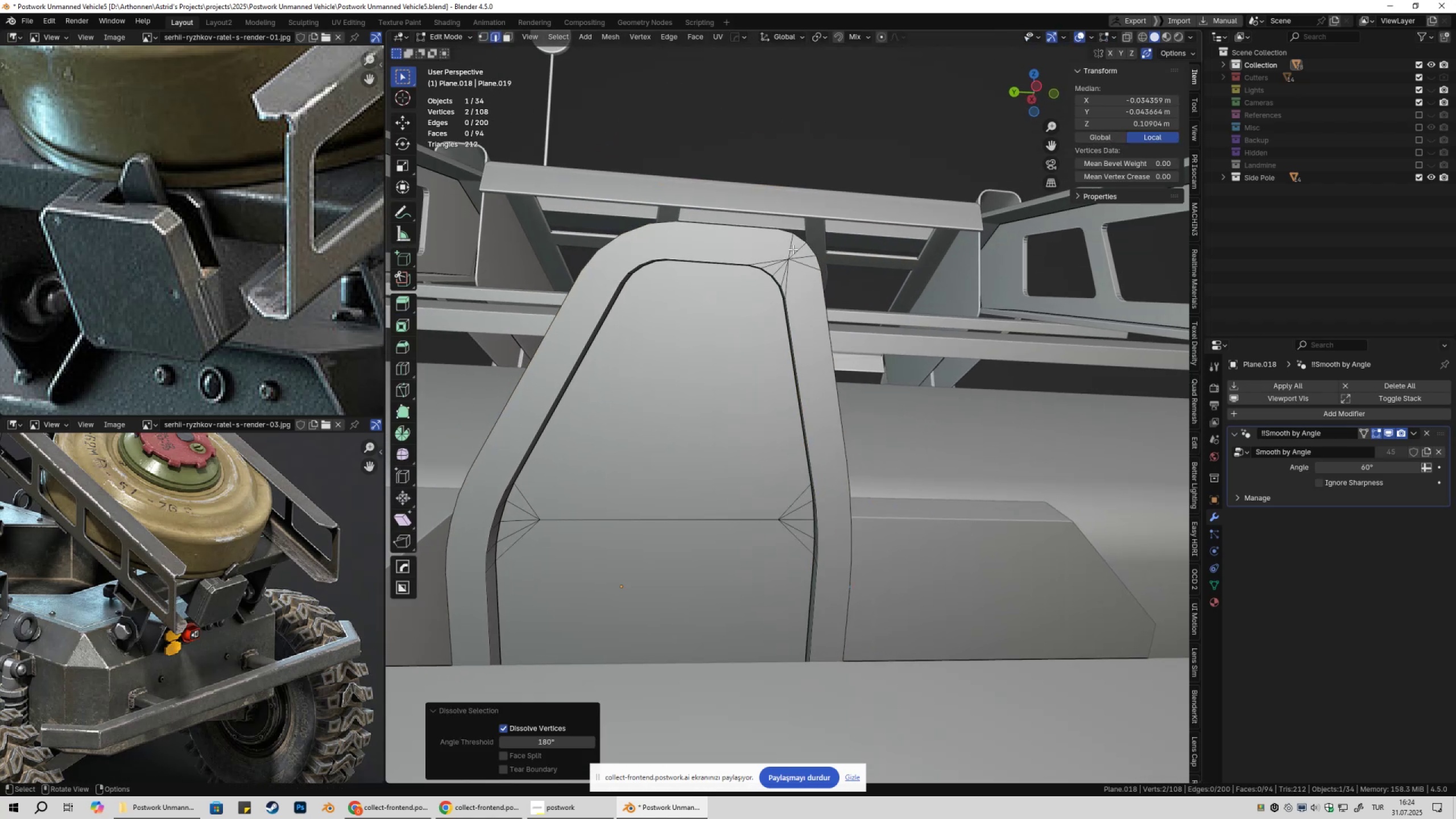 
double_click([793, 249])
 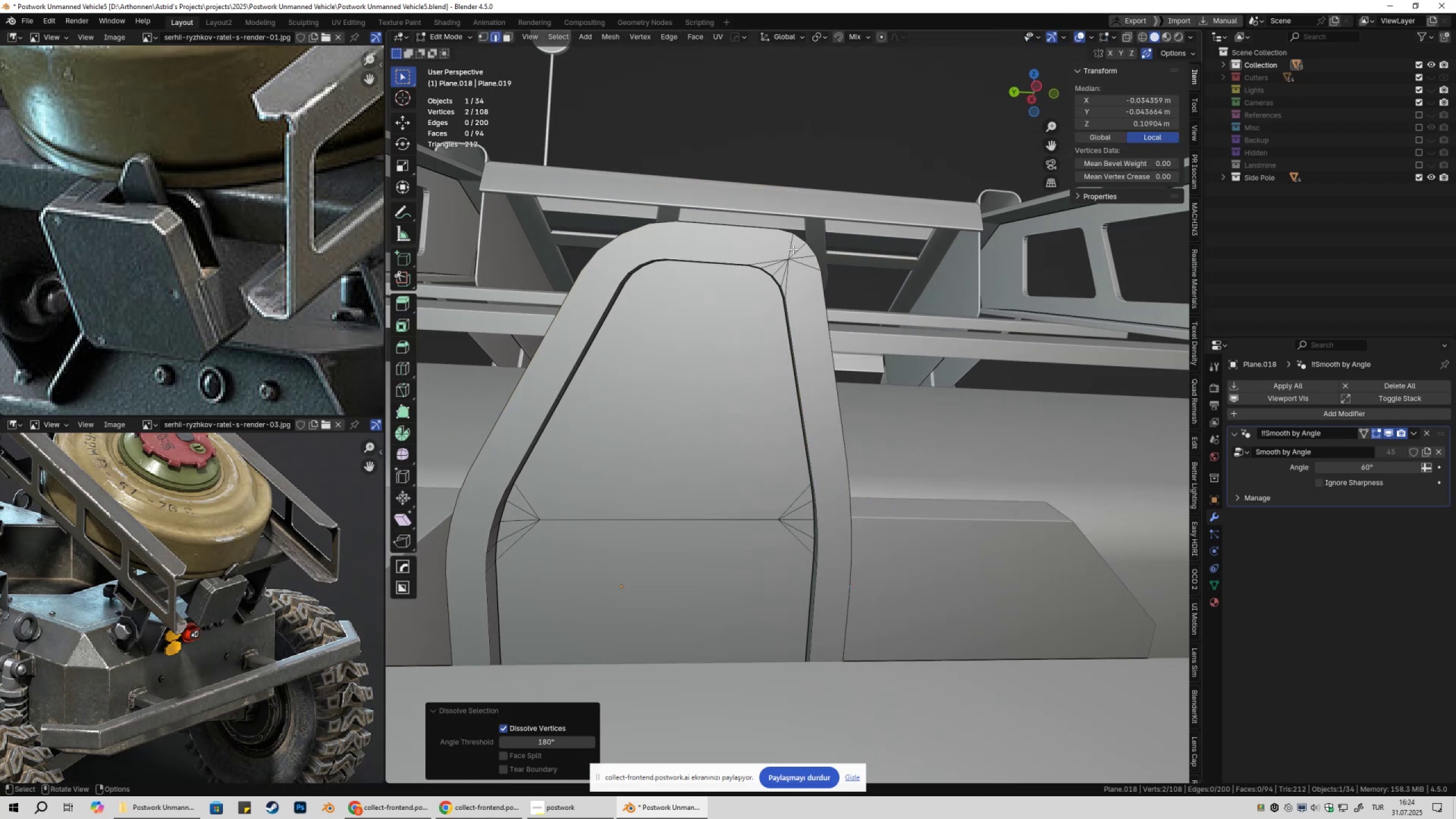 
key(Control+ControlLeft)
 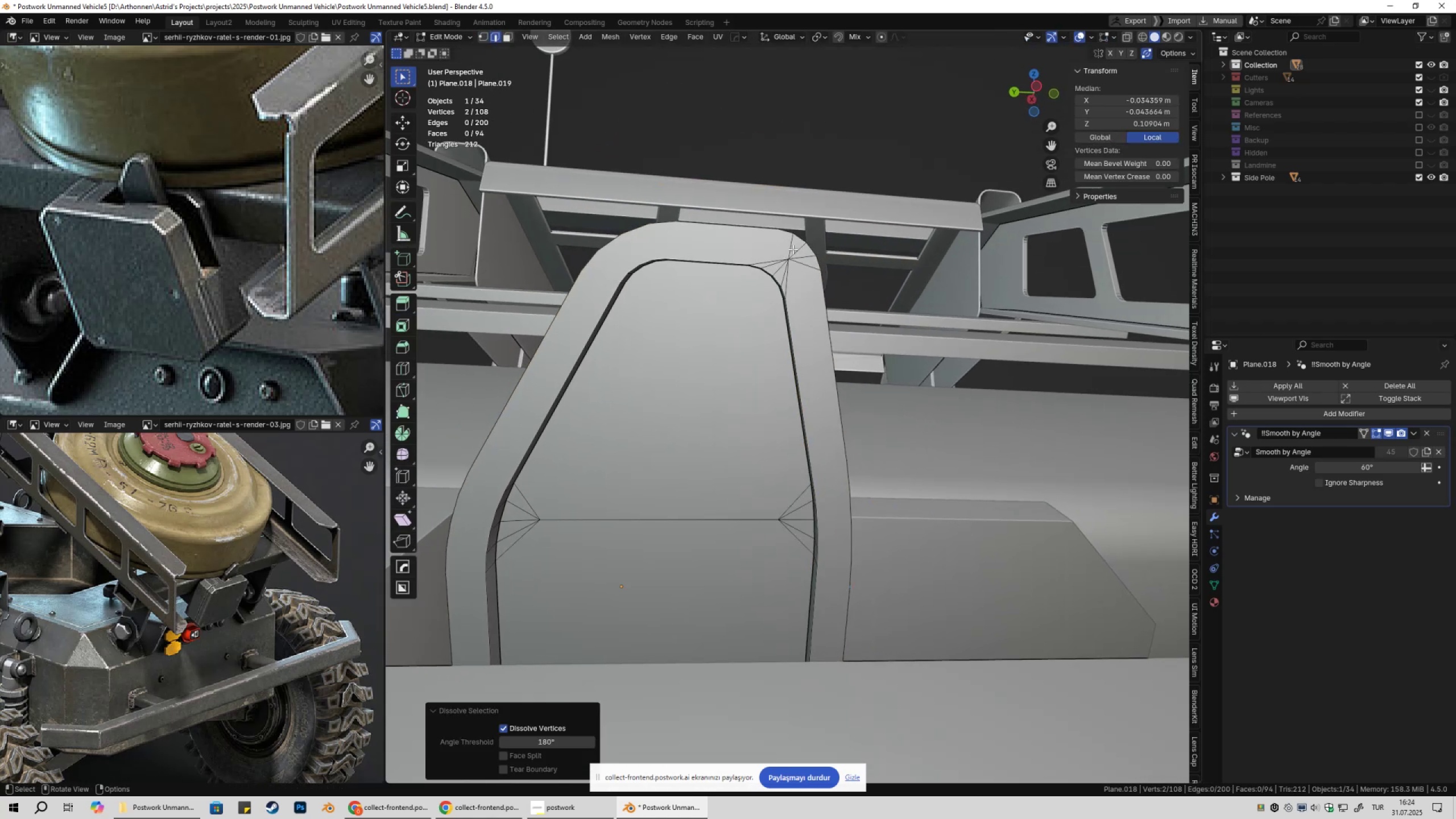 
key(Control+X)
 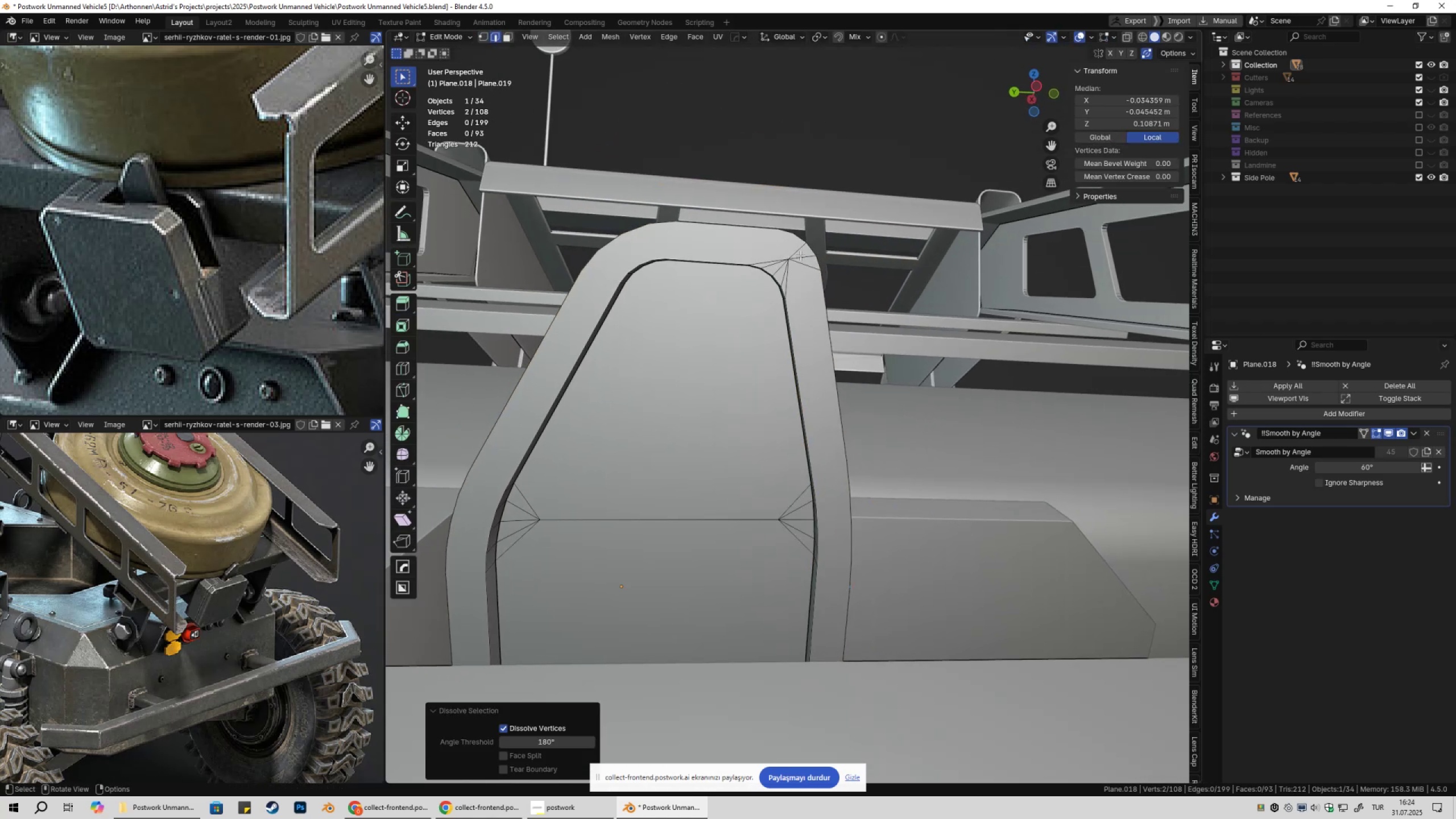 
key(Control+ControlLeft)
 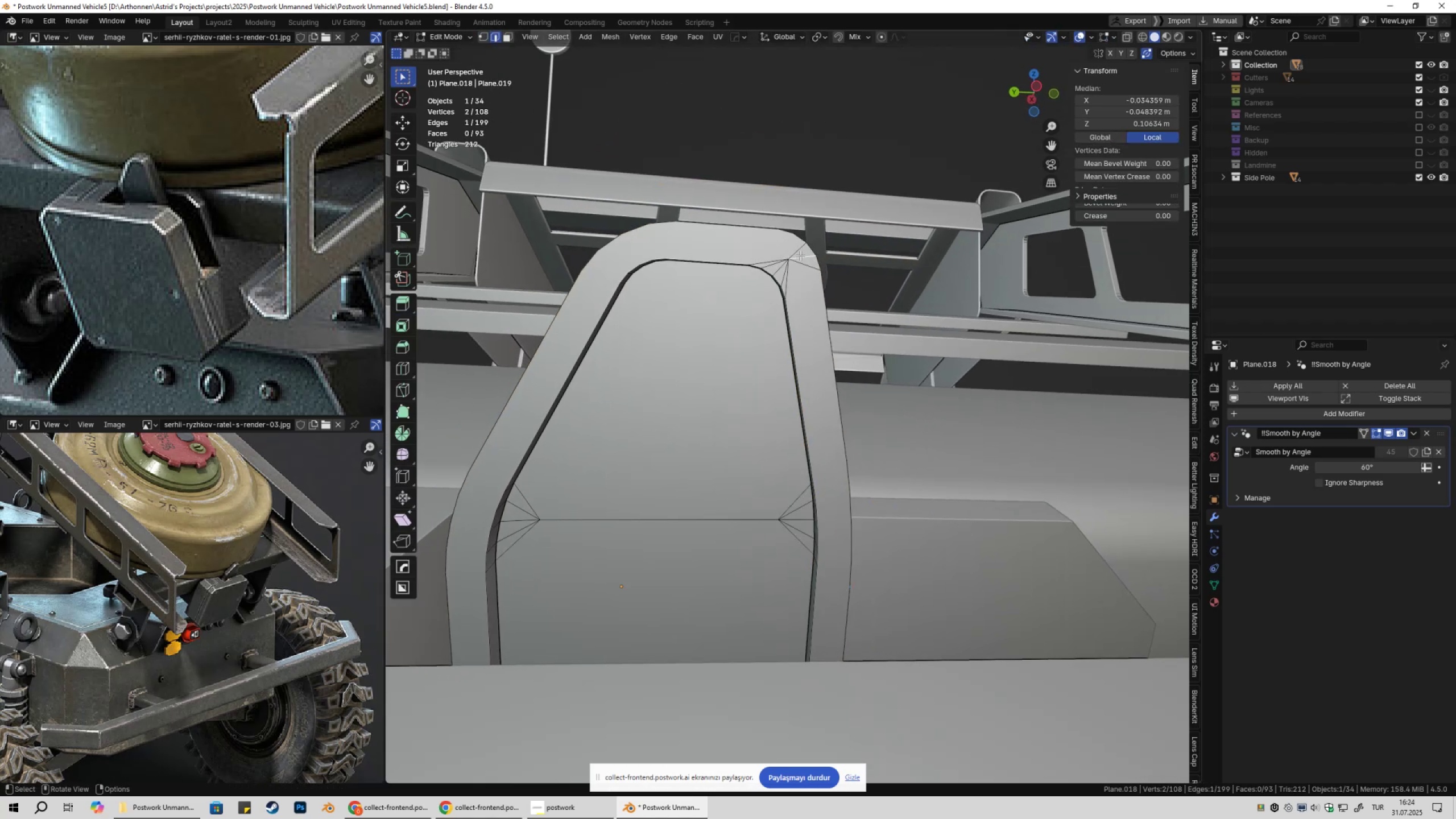 
key(Control+X)
 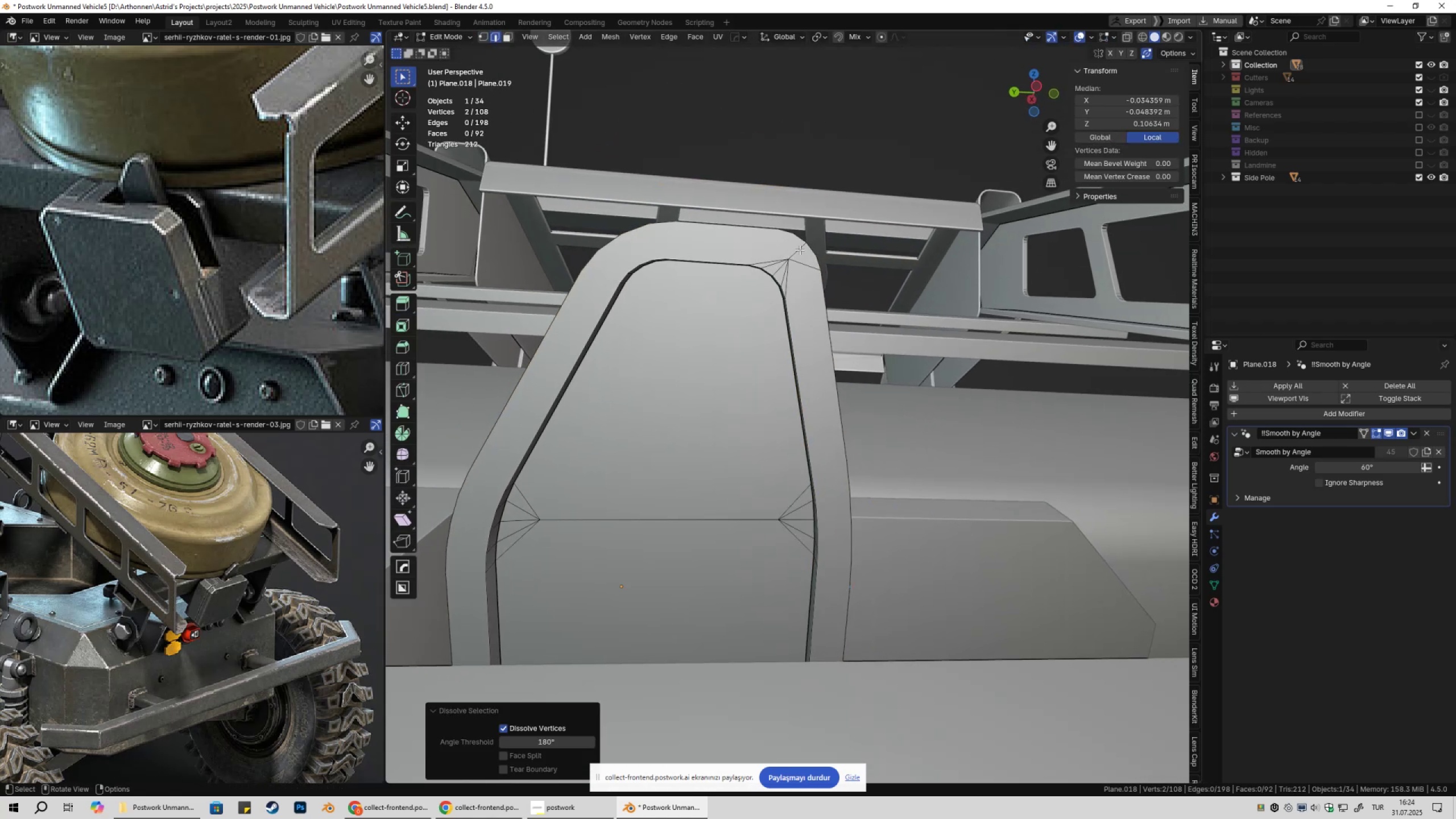 
triple_click([800, 250])
 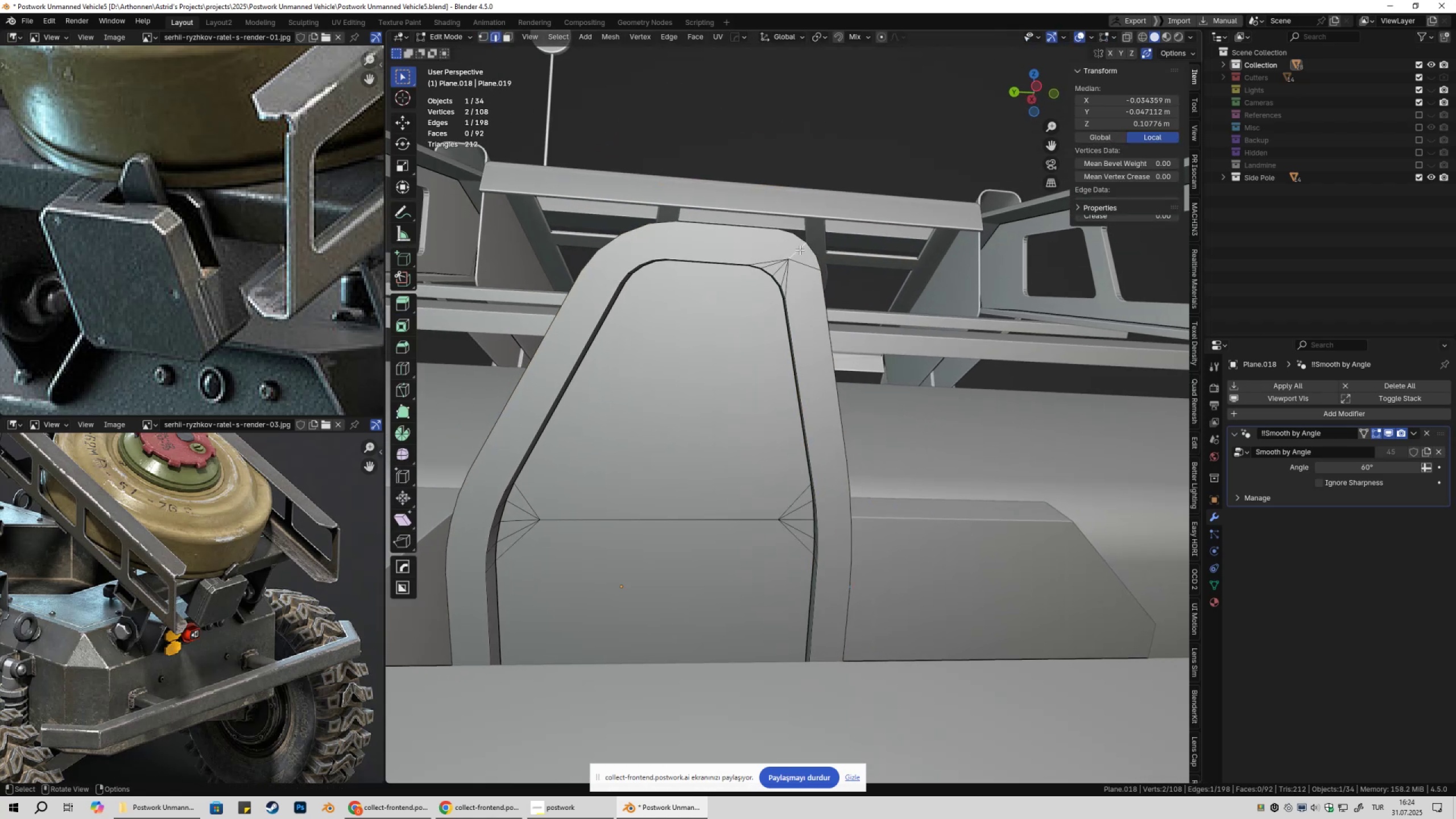 
key(Control+ControlLeft)
 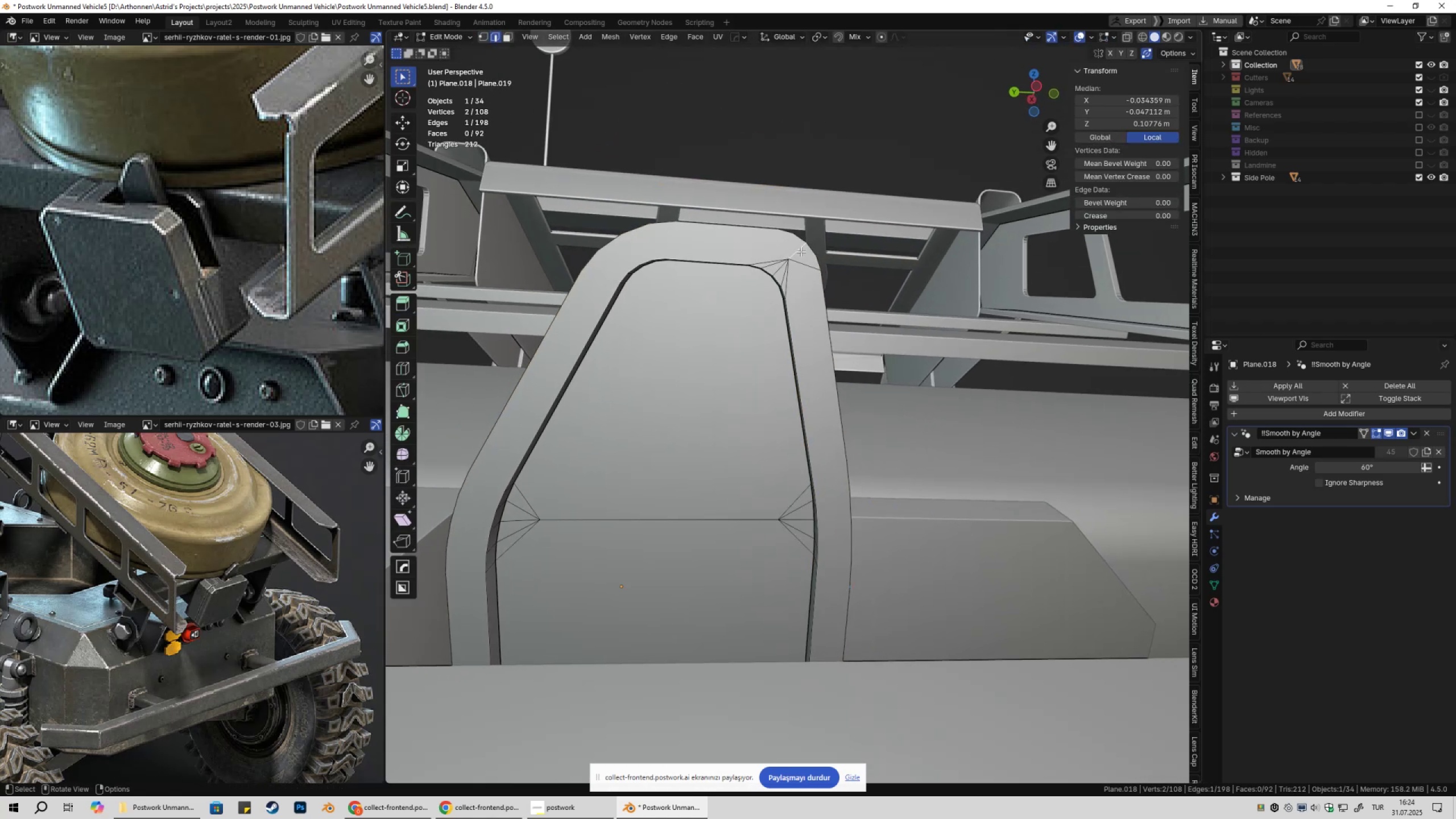 
key(Control+X)
 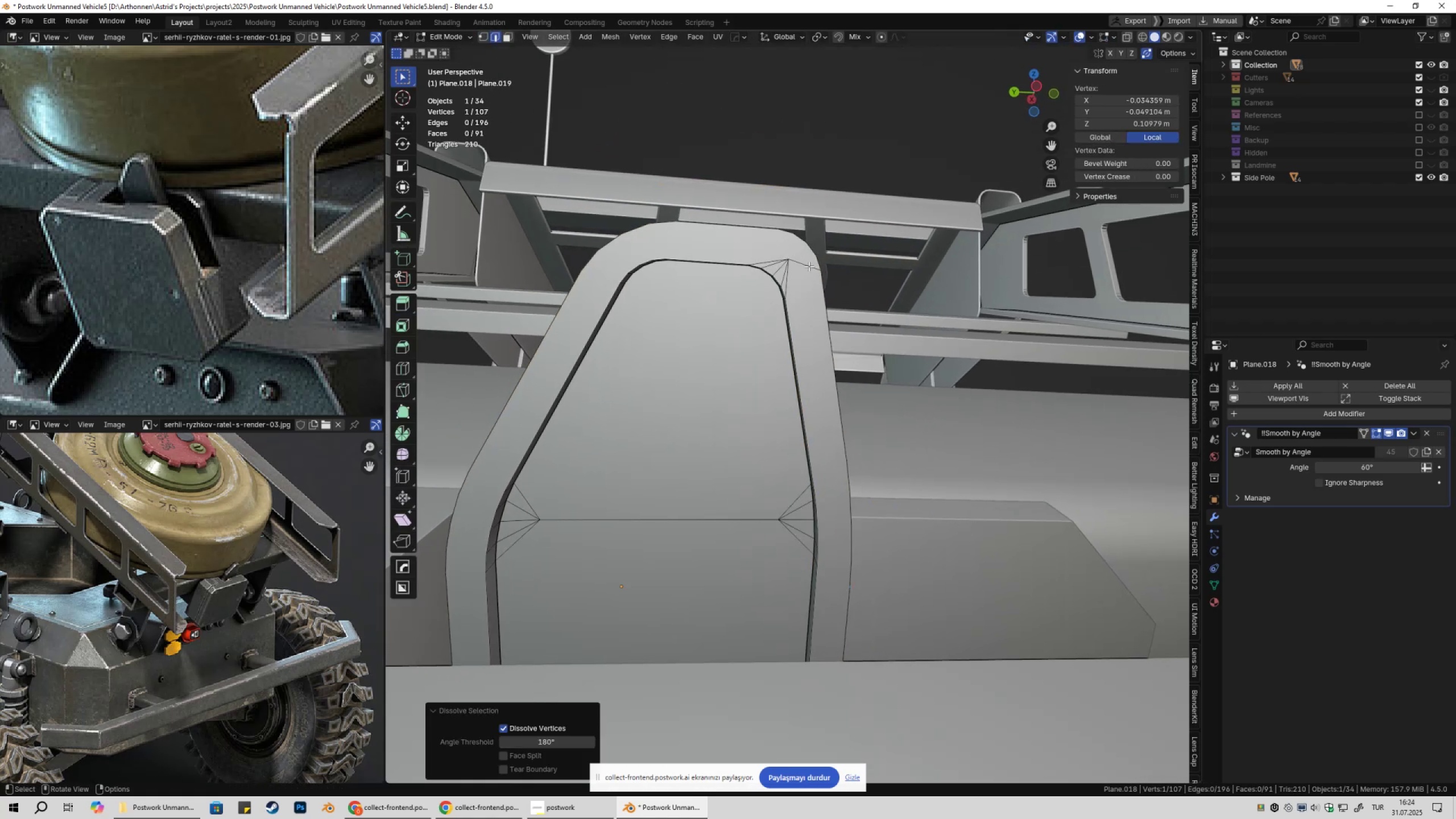 
triple_click([809, 266])
 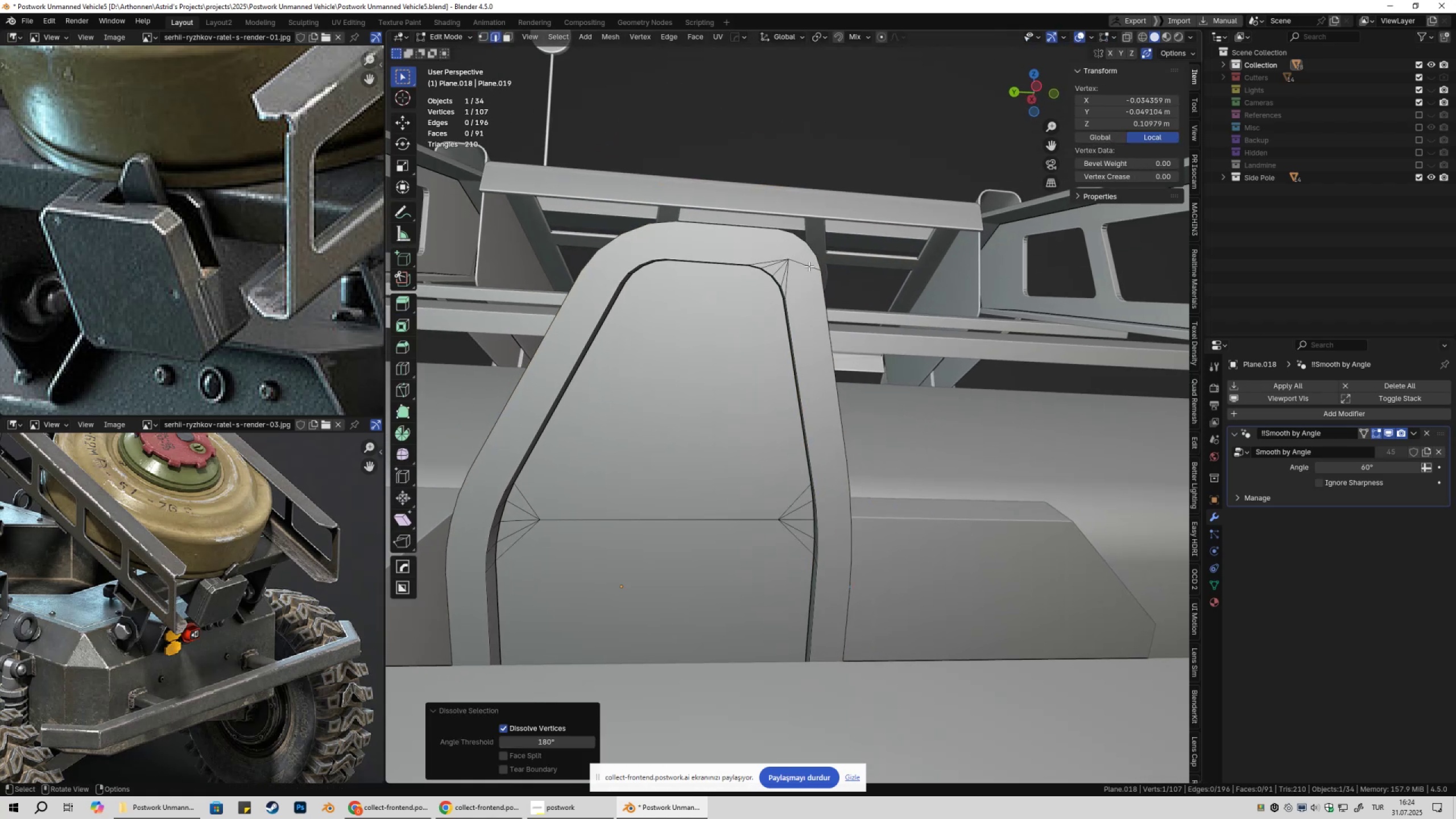 
key(Control+ControlLeft)
 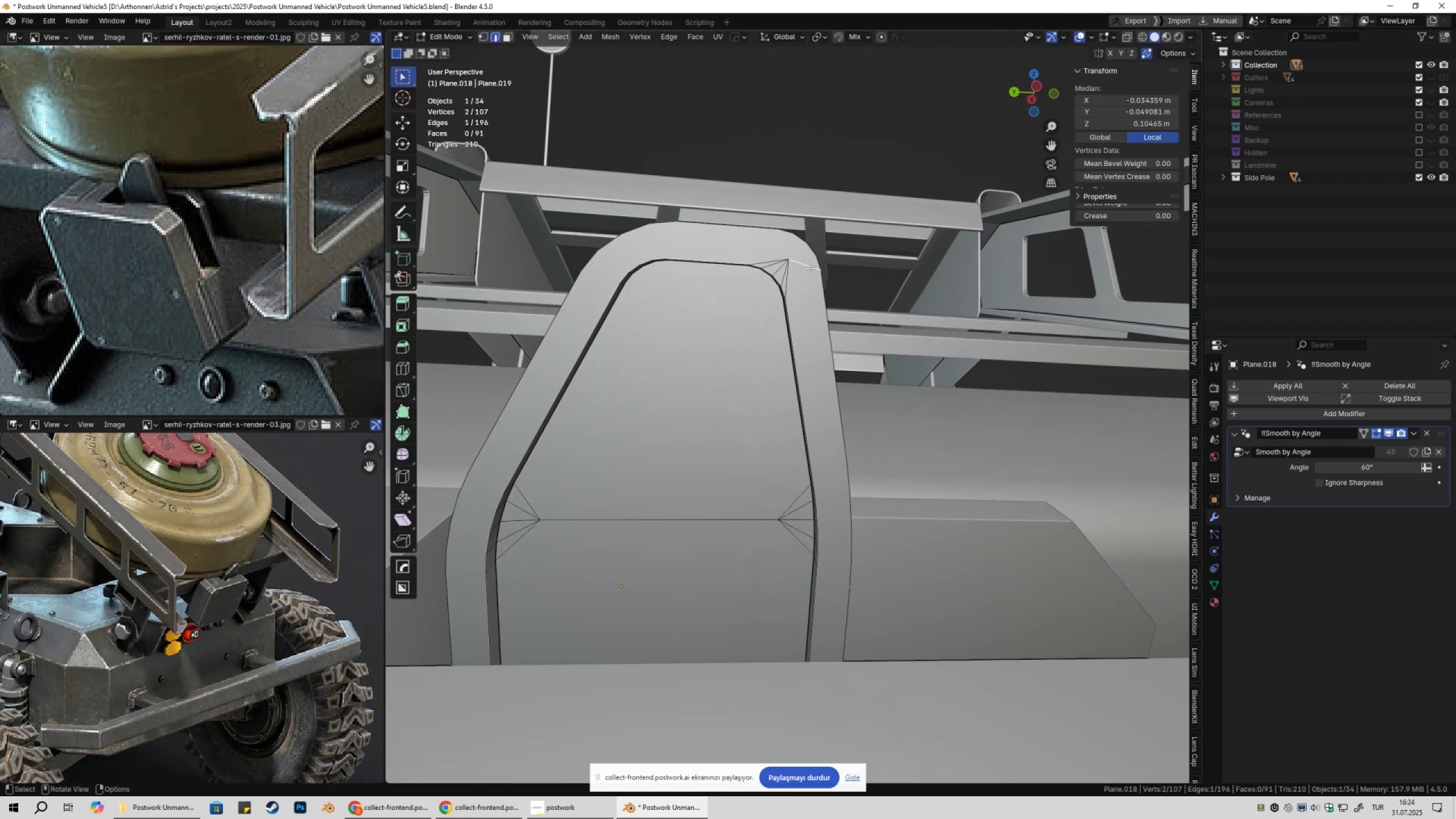 
key(Control+X)
 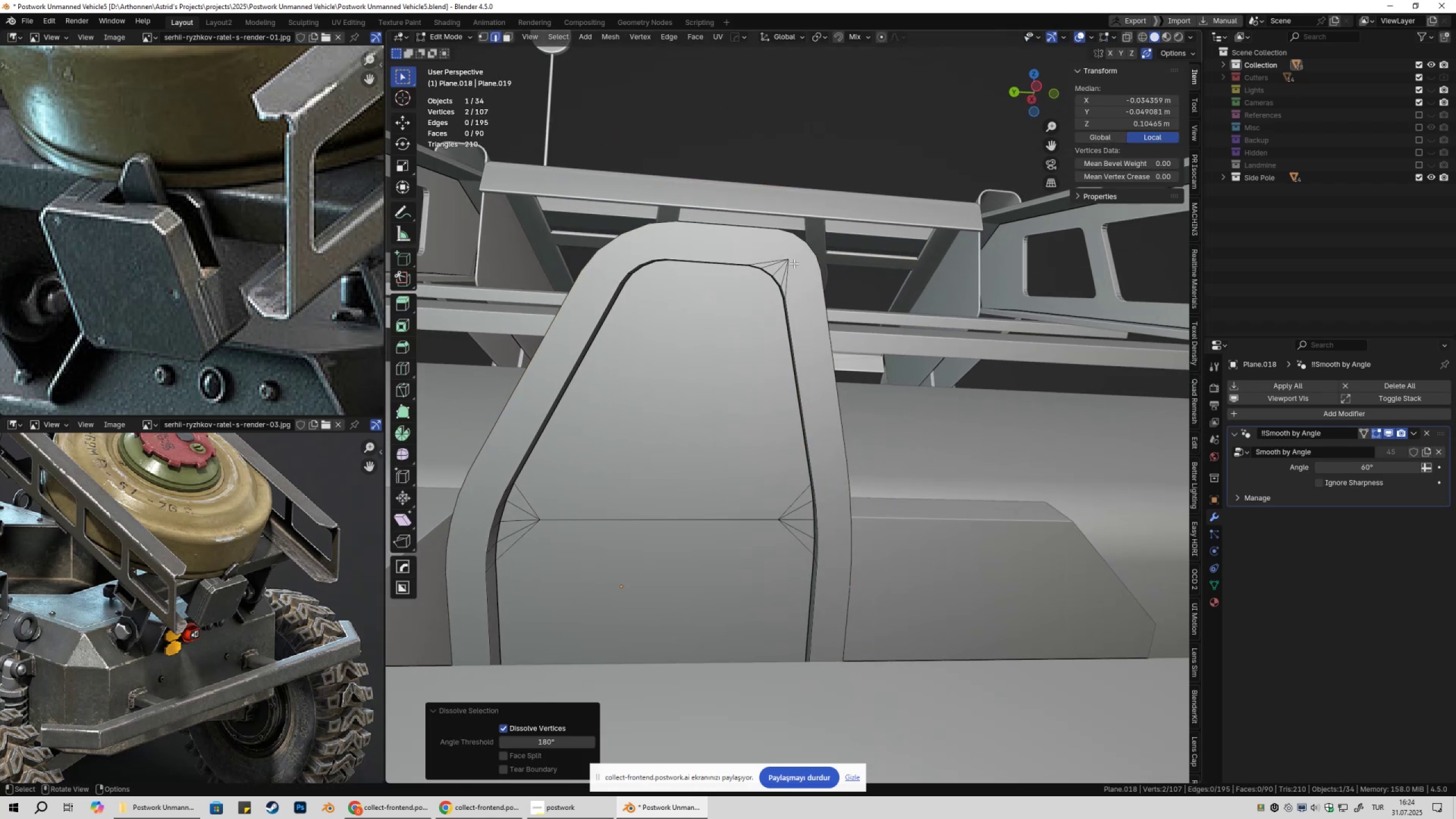 
key(1)
 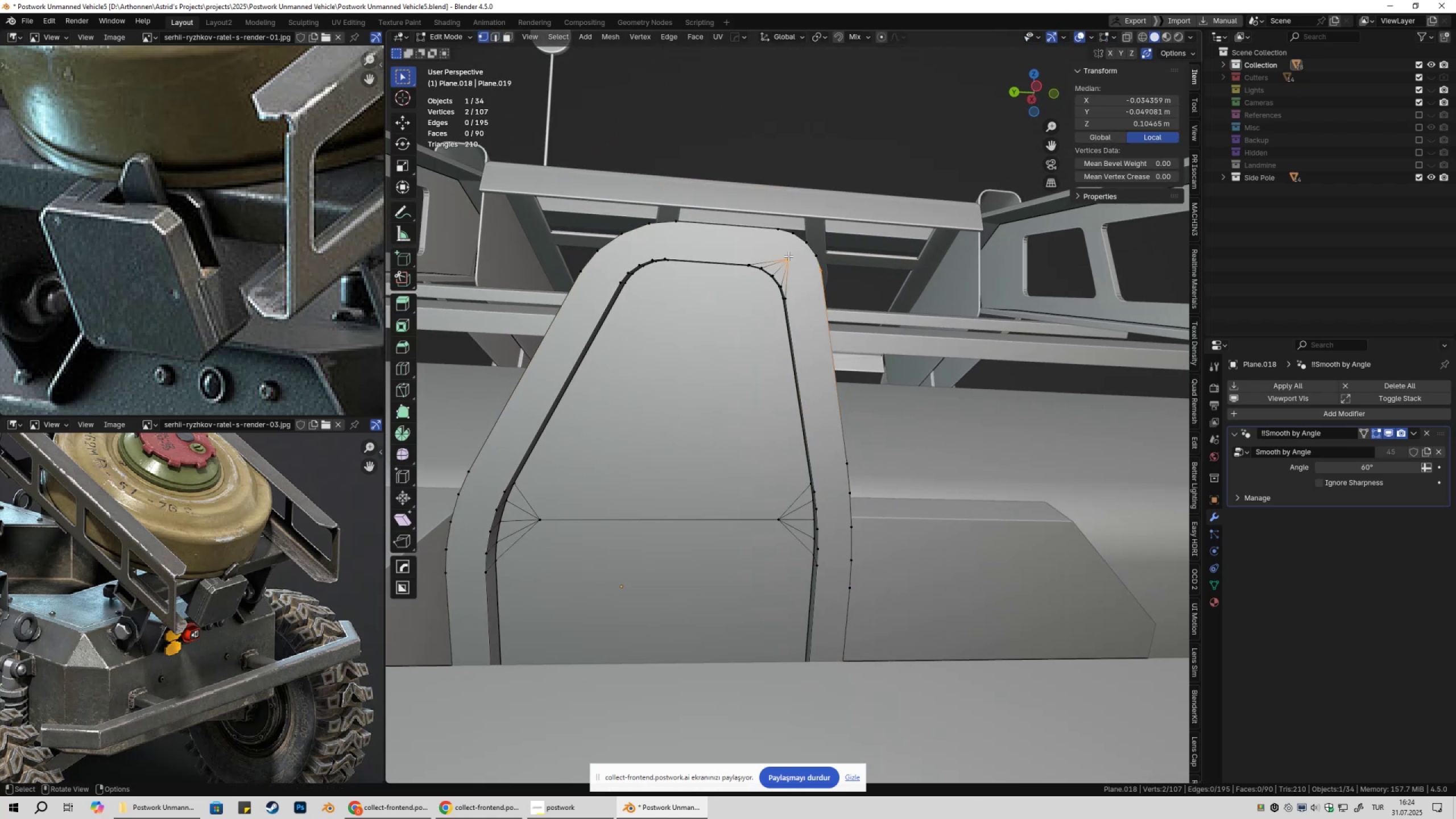 
left_click([788, 256])
 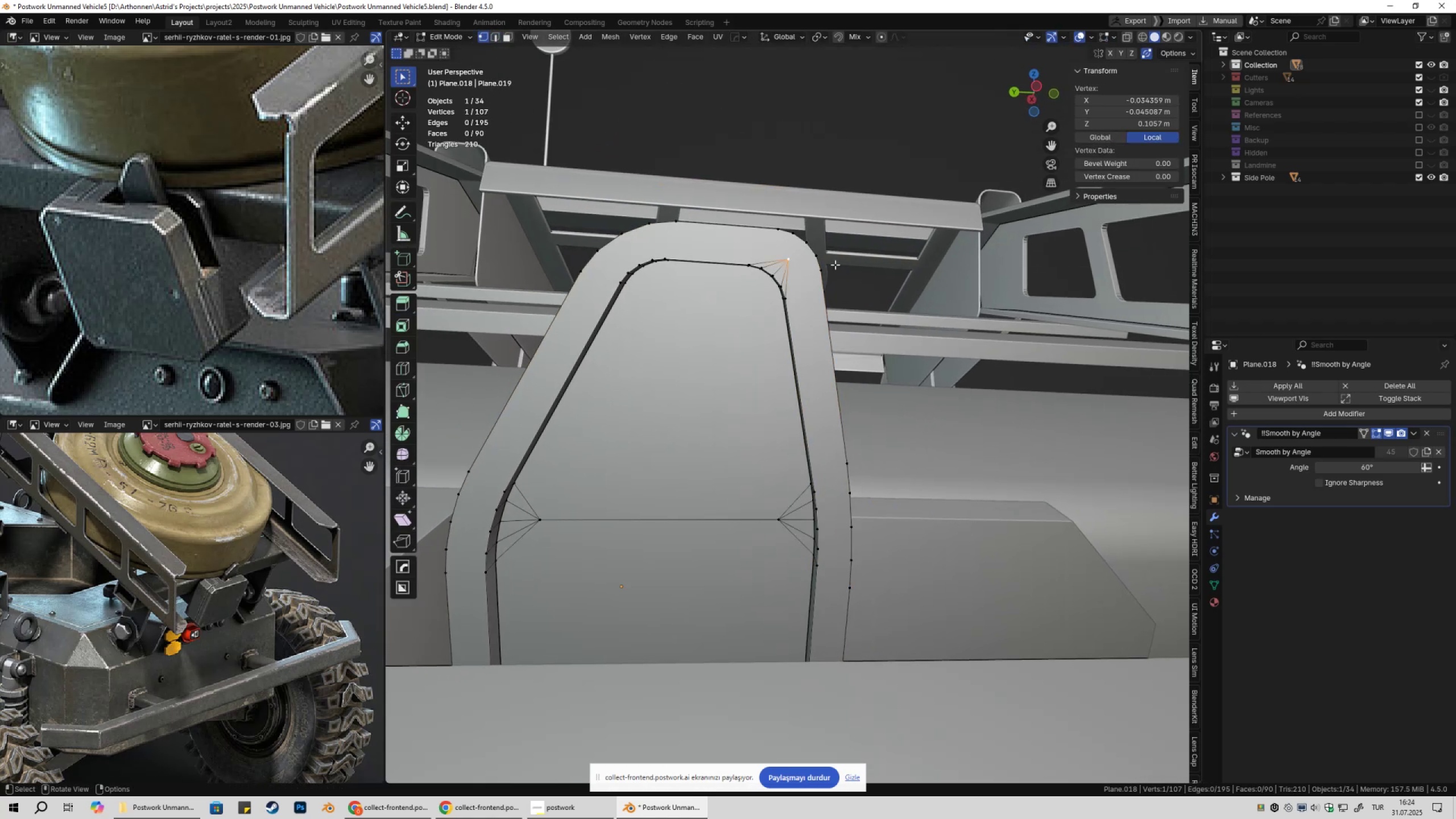 
key(Control+ControlLeft)
 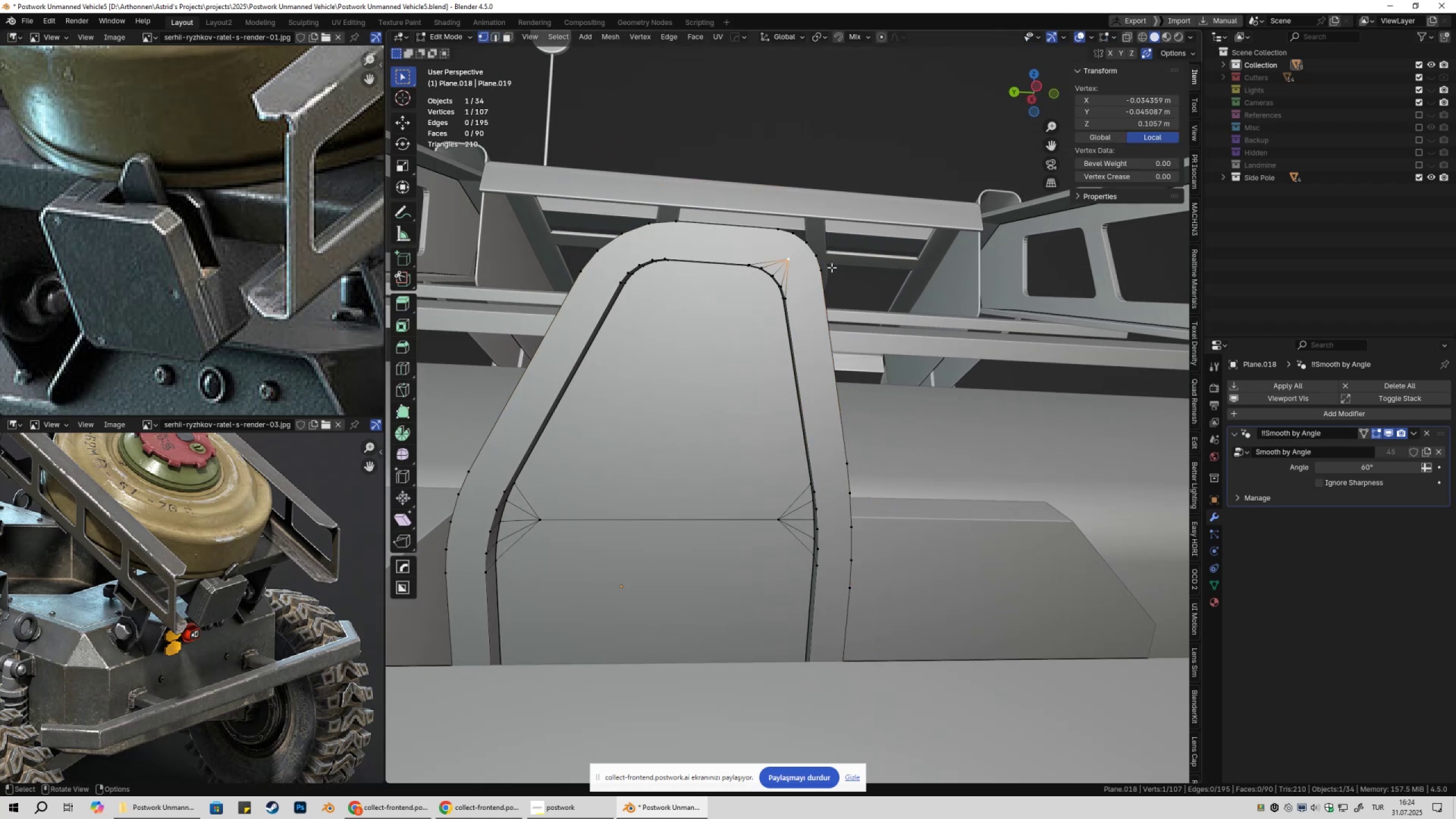 
key(Control+X)
 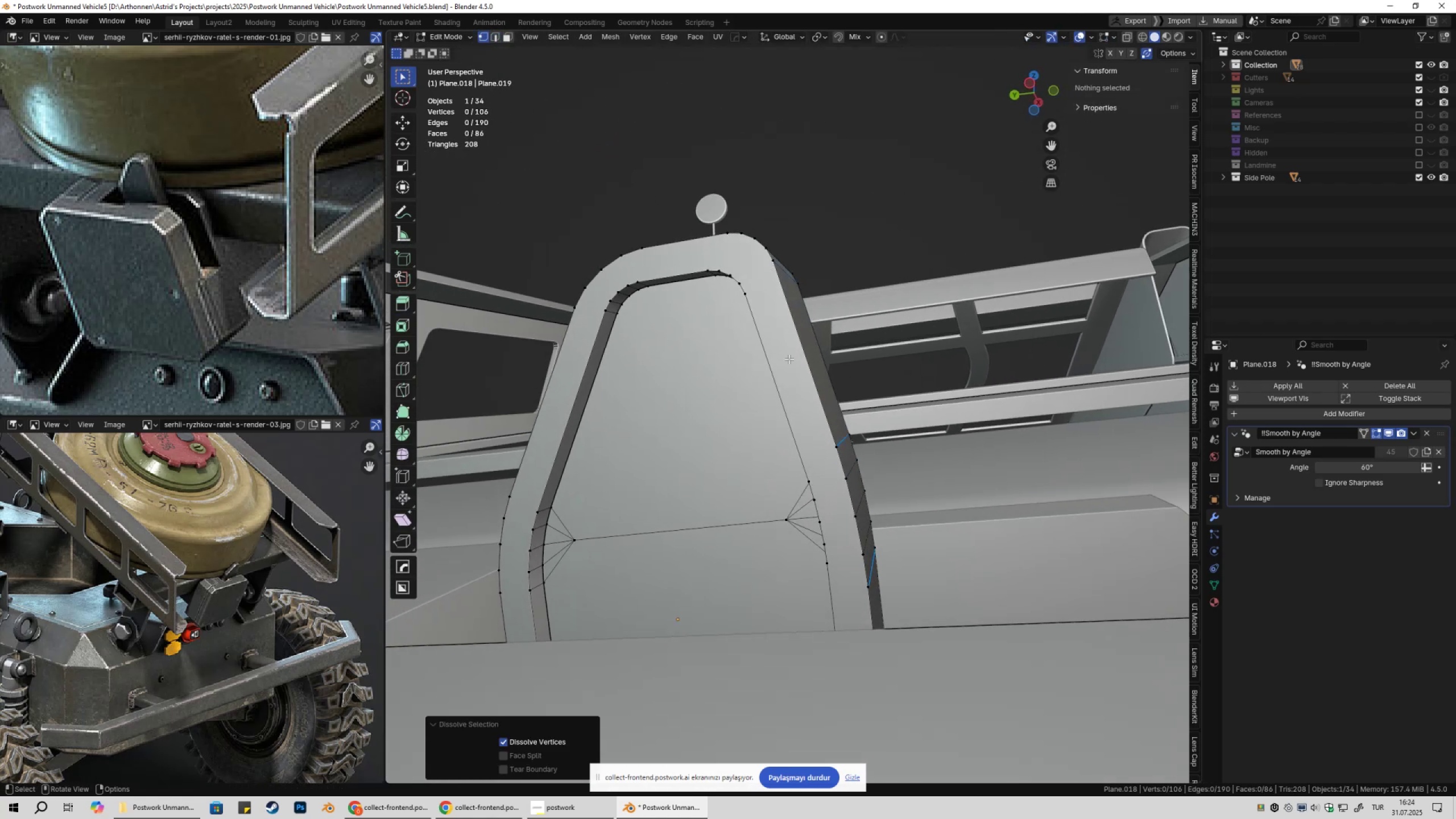 
hold_key(key=ShiftLeft, duration=0.34)
 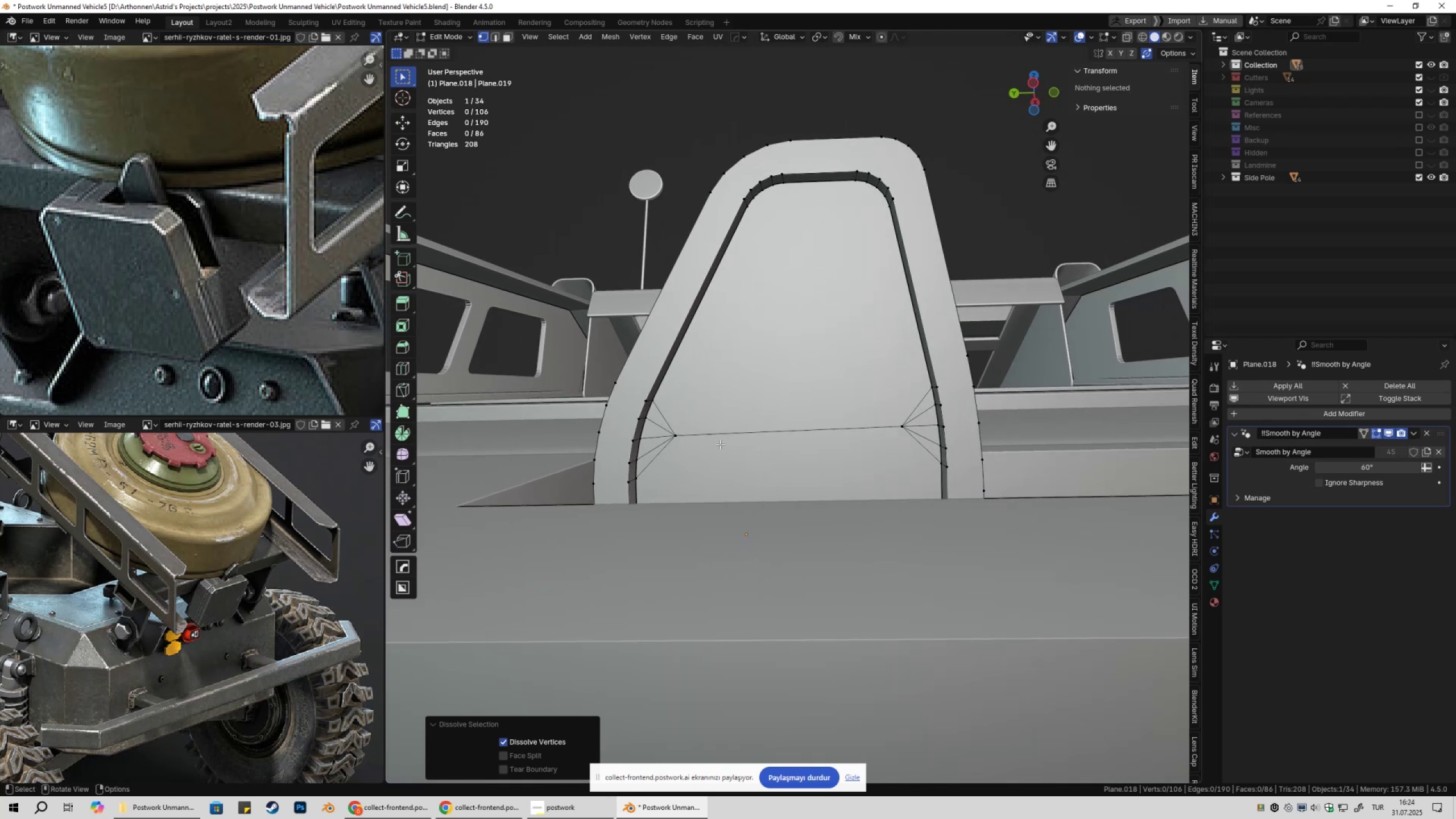 
key(Tab)
 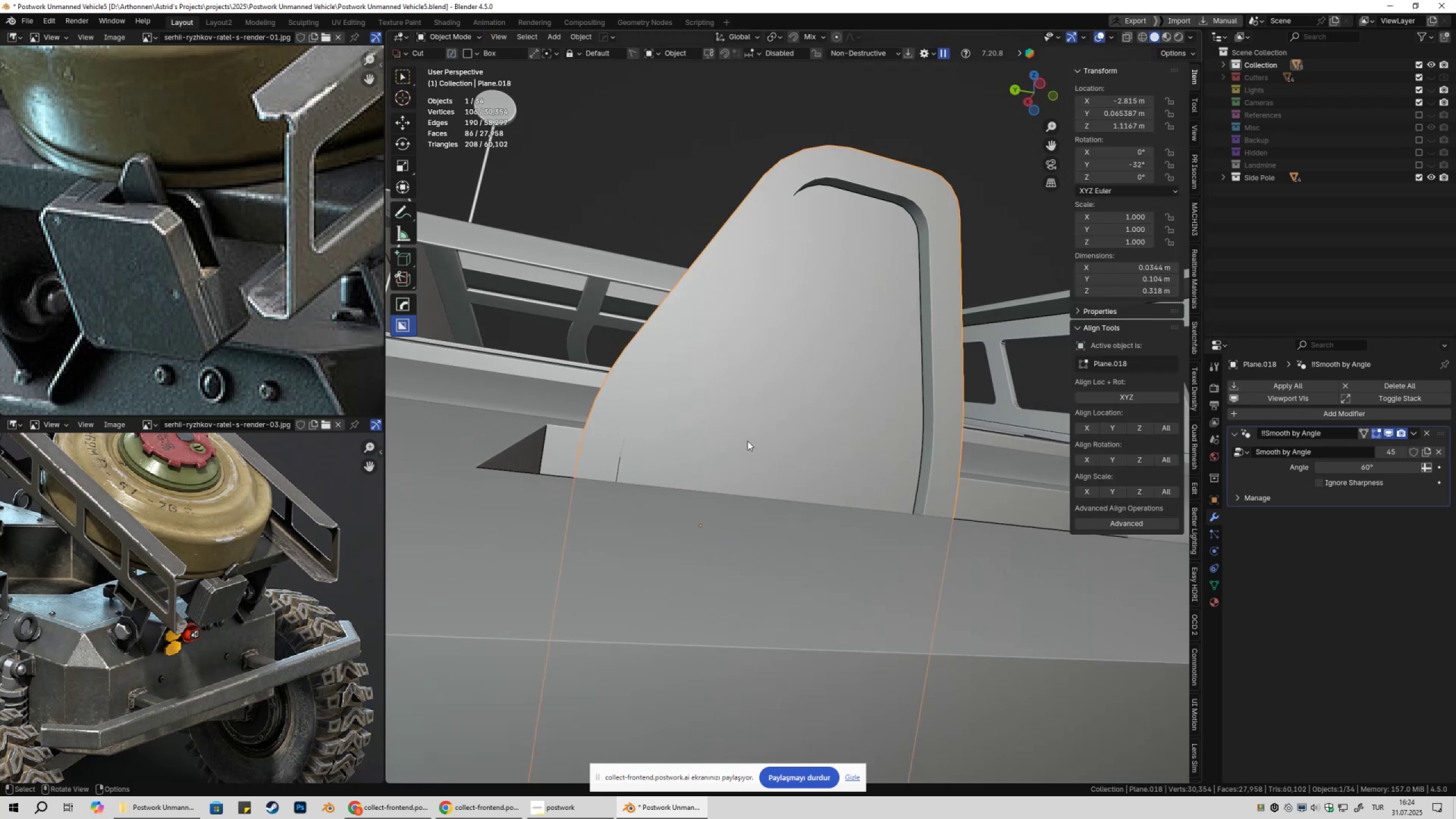 
key(Tab)
 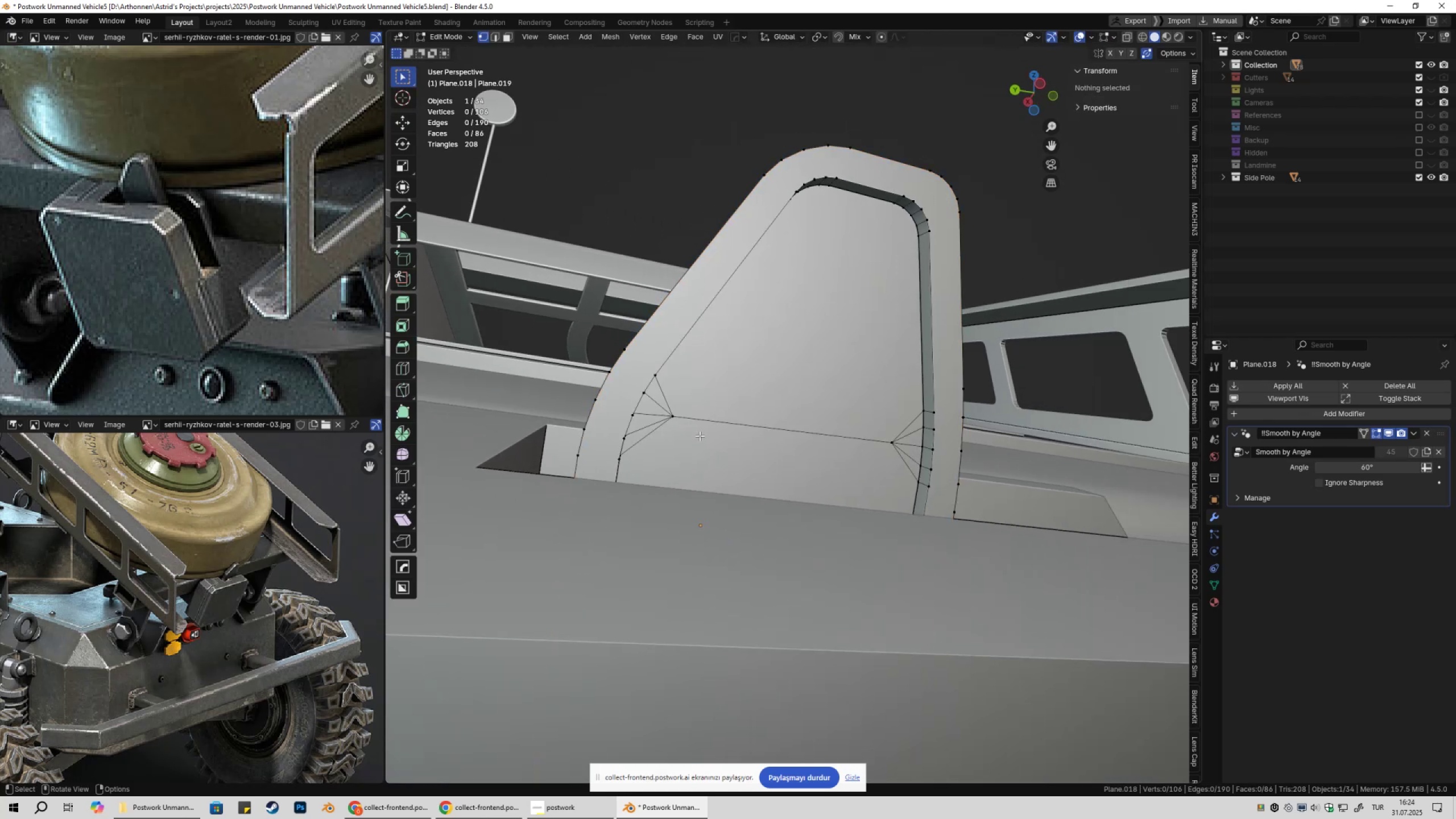 
key(2)
 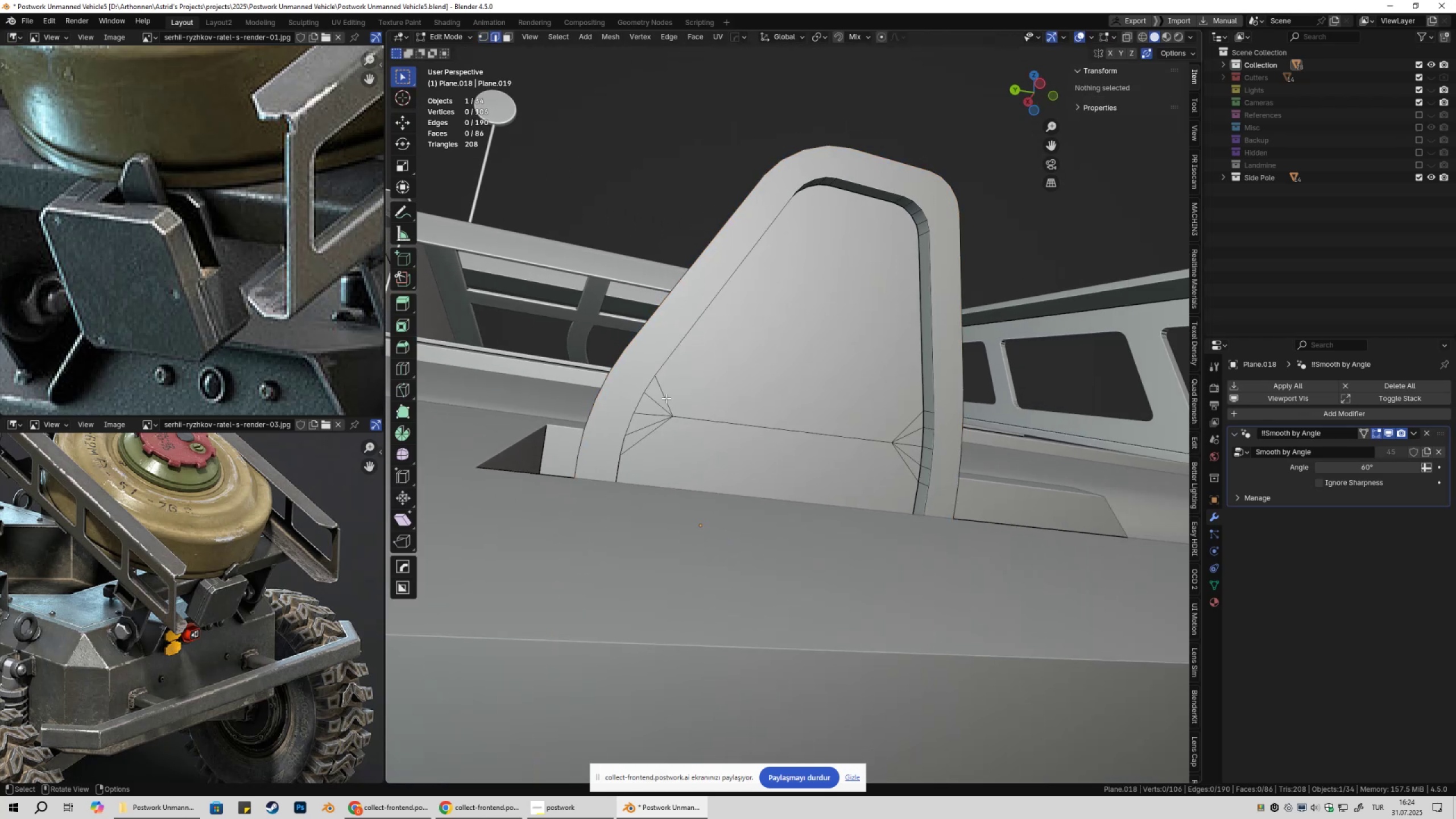 
left_click([666, 398])
 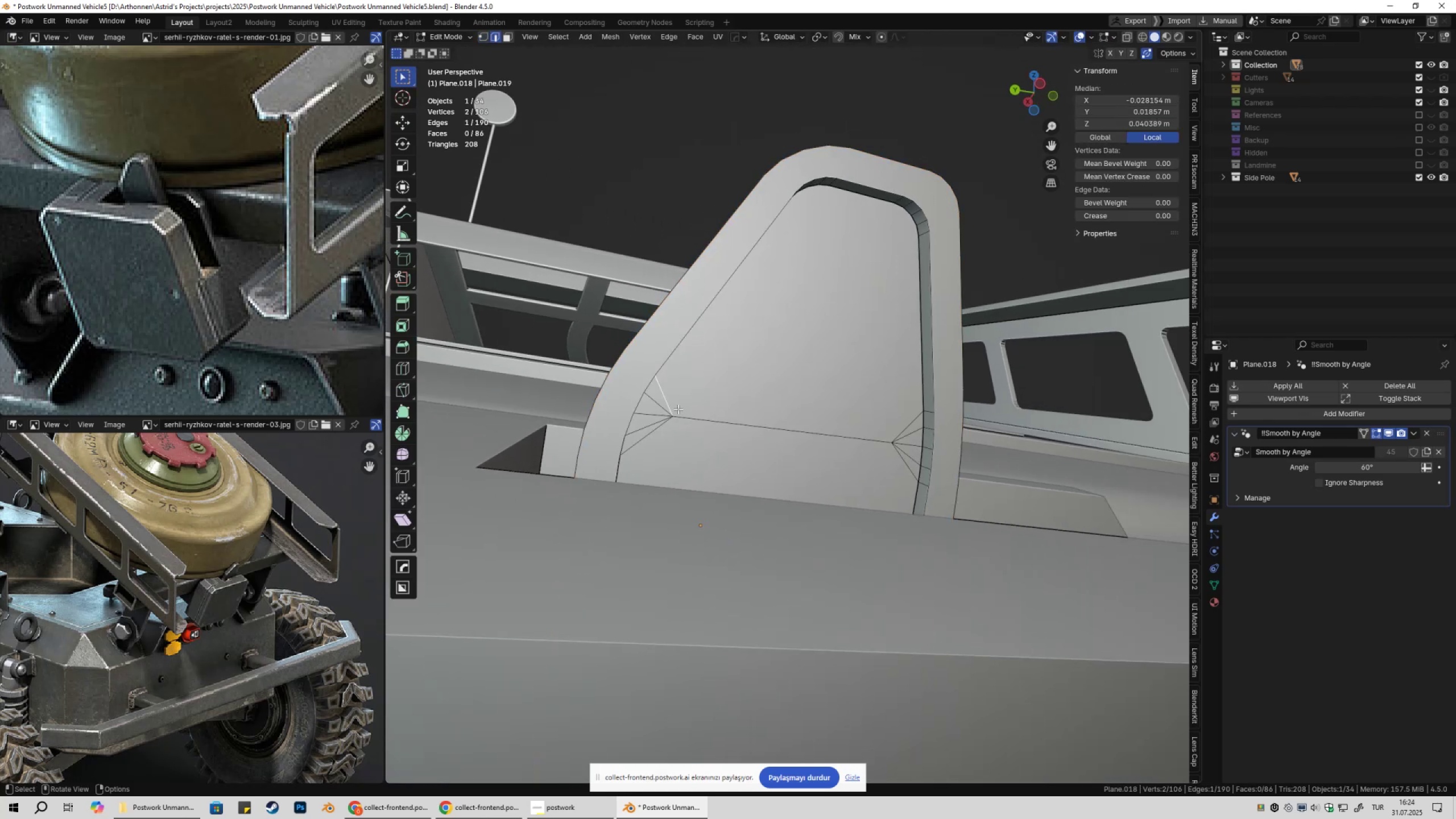 
scroll: coordinate [657, 407], scroll_direction: up, amount: 2.0
 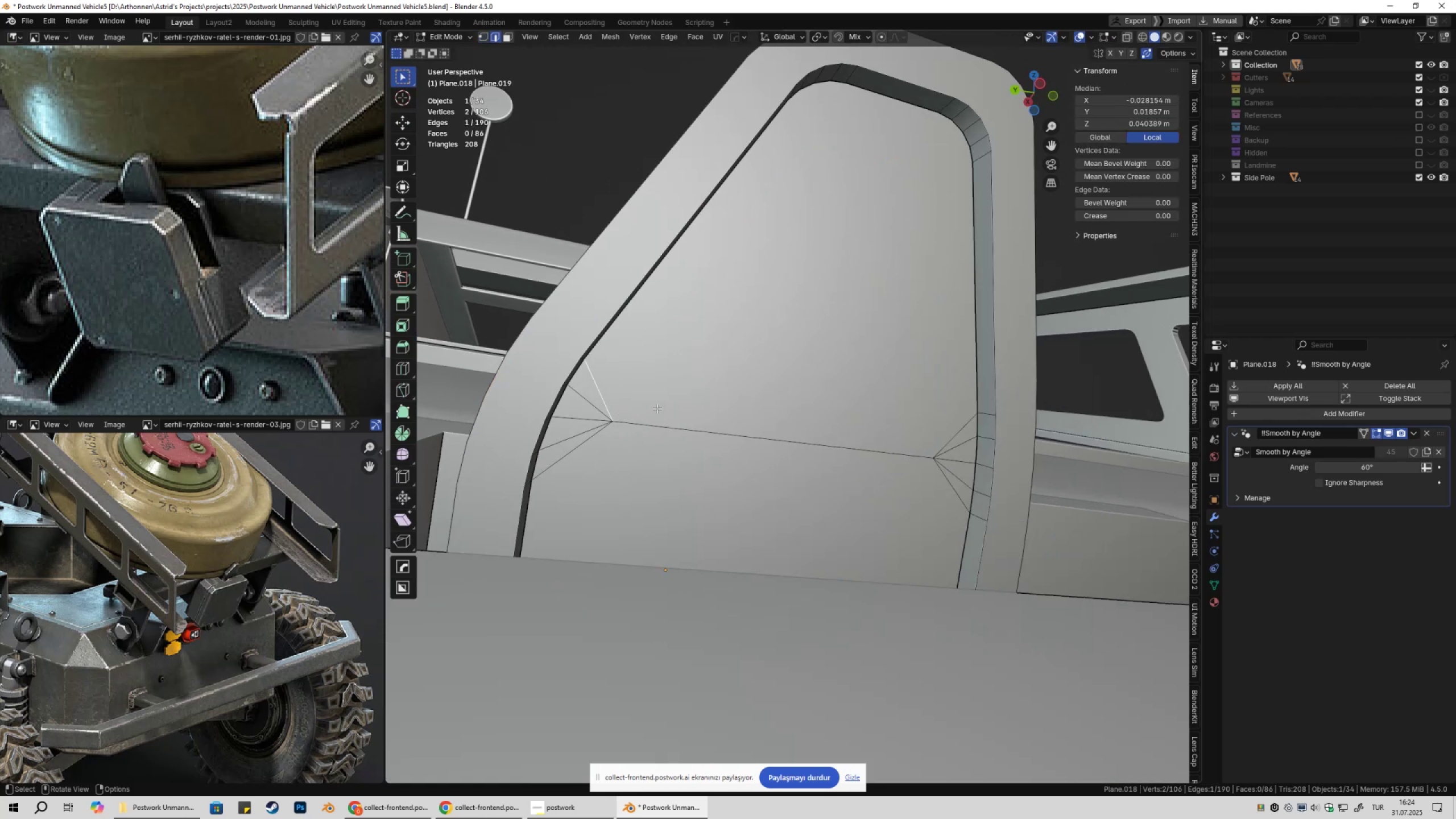 
key(Shift+ShiftLeft)
 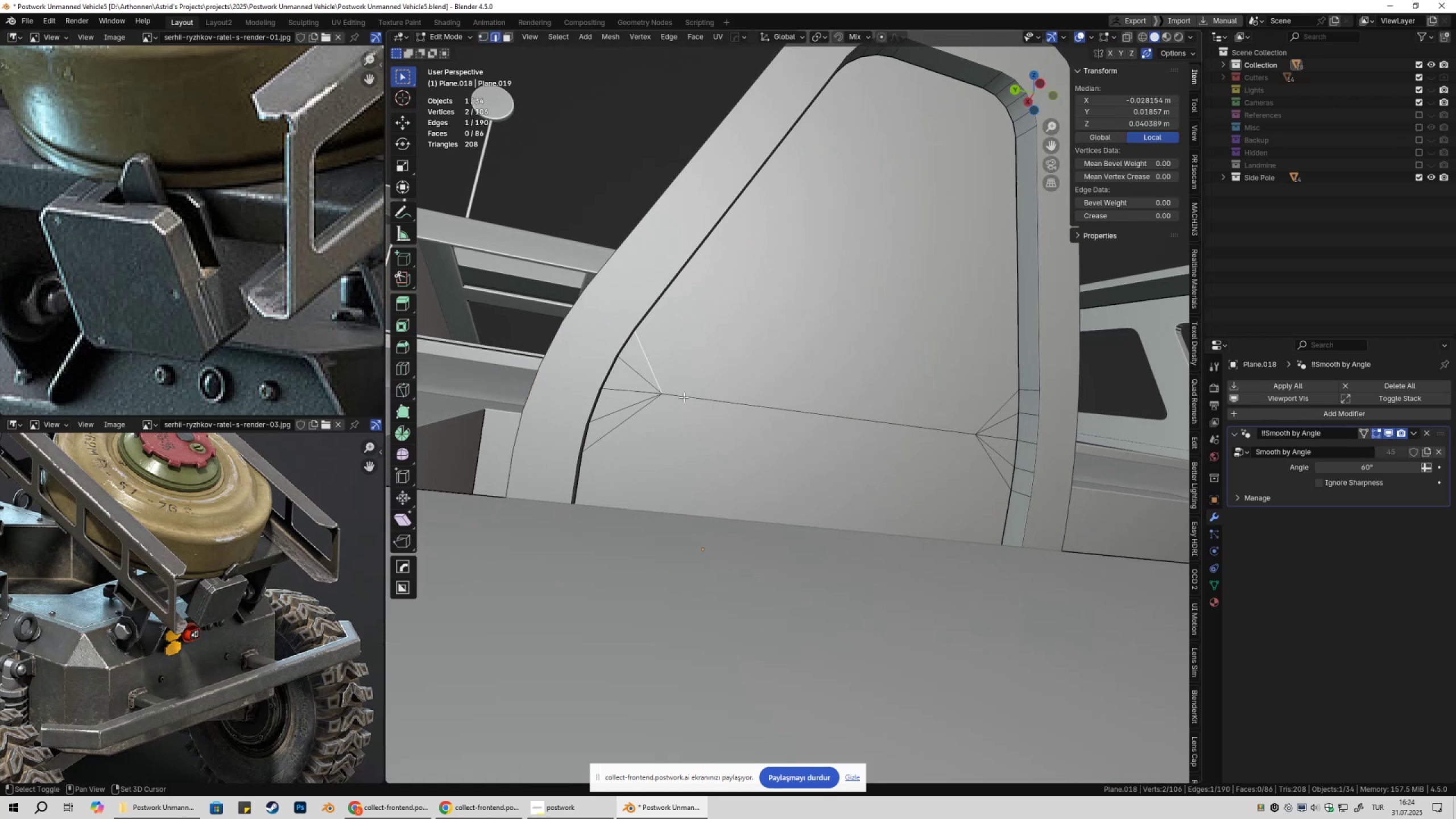 
key(Control+ControlLeft)
 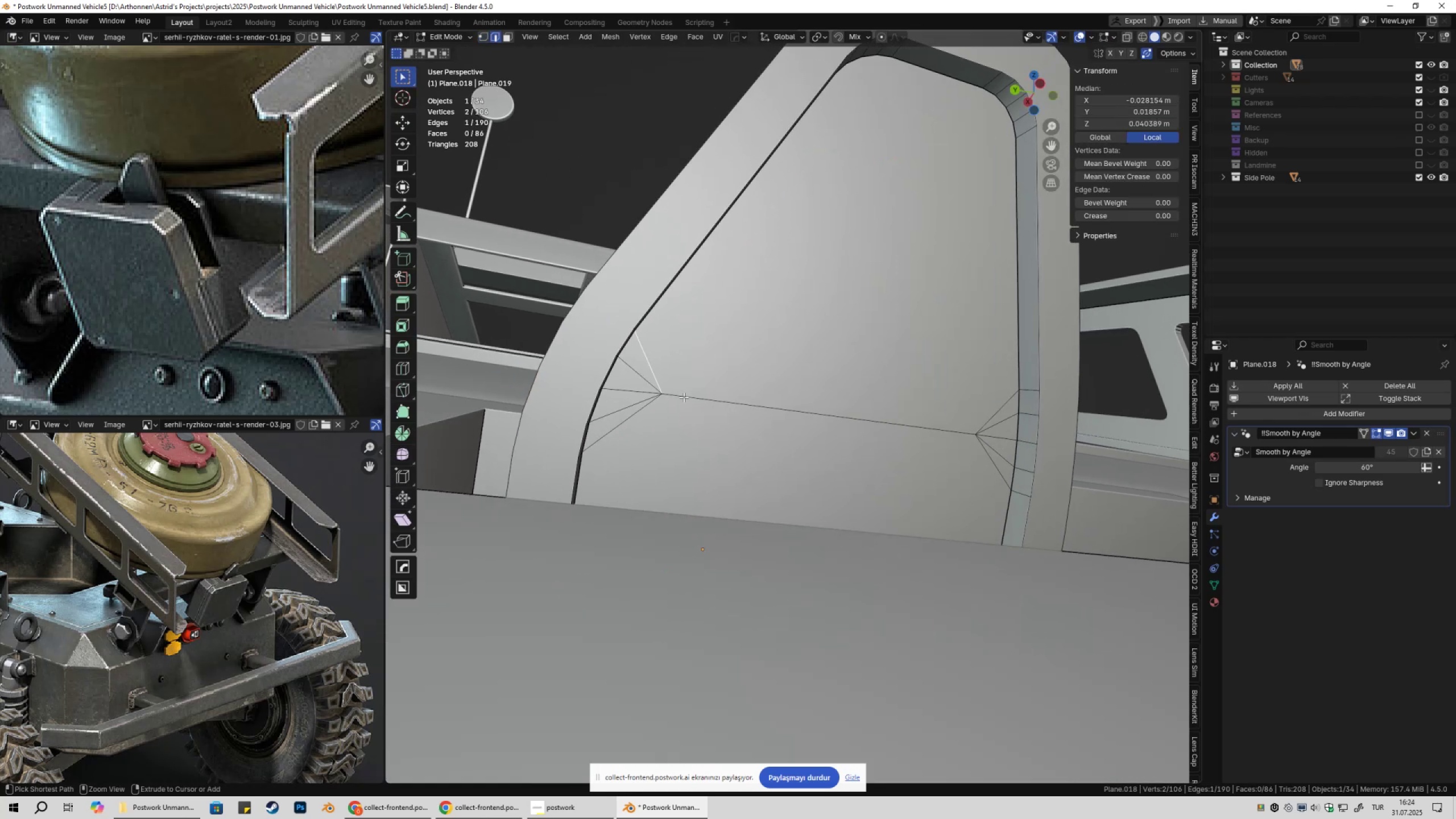 
key(Control+X)
 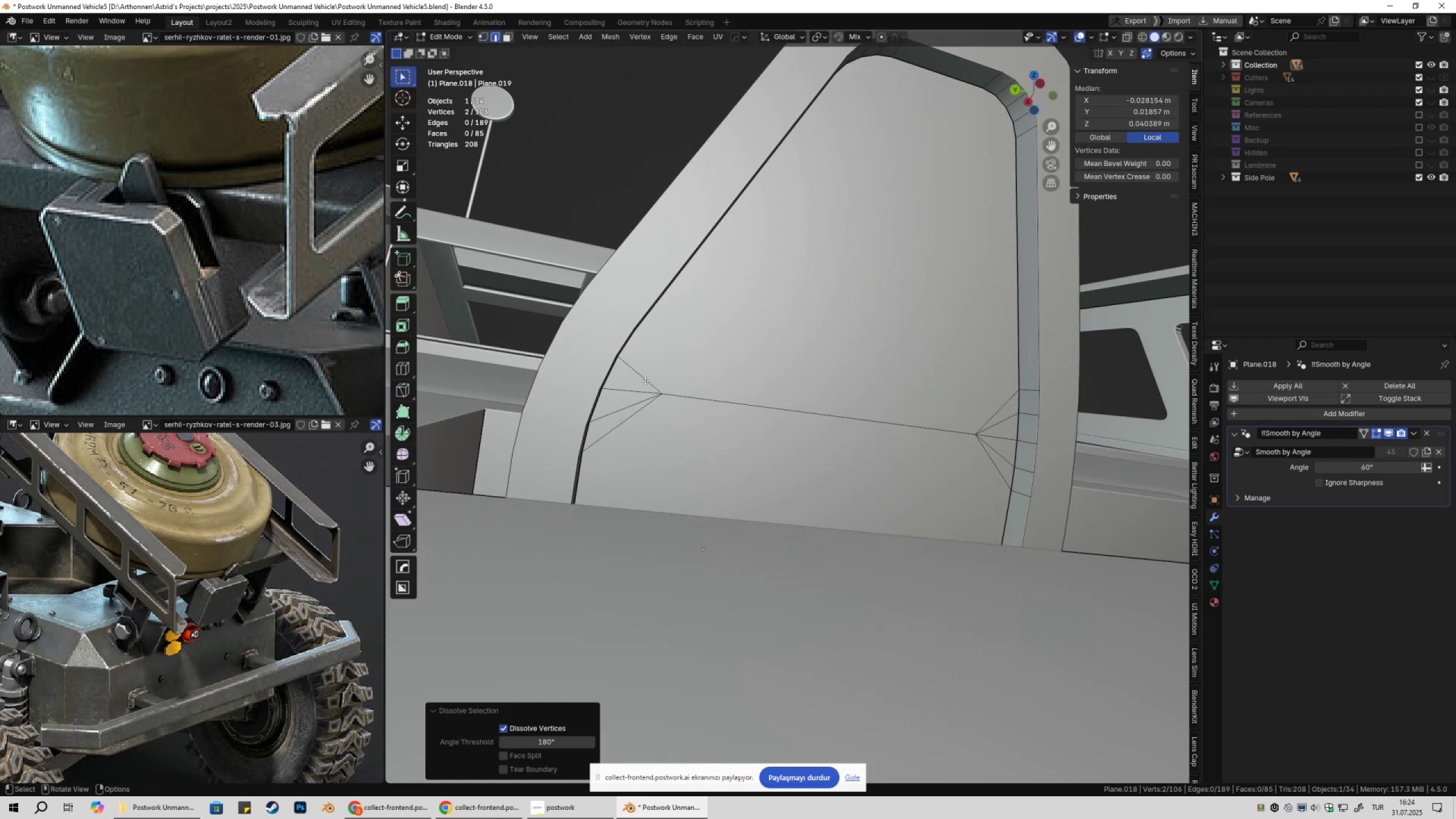 
left_click([645, 380])
 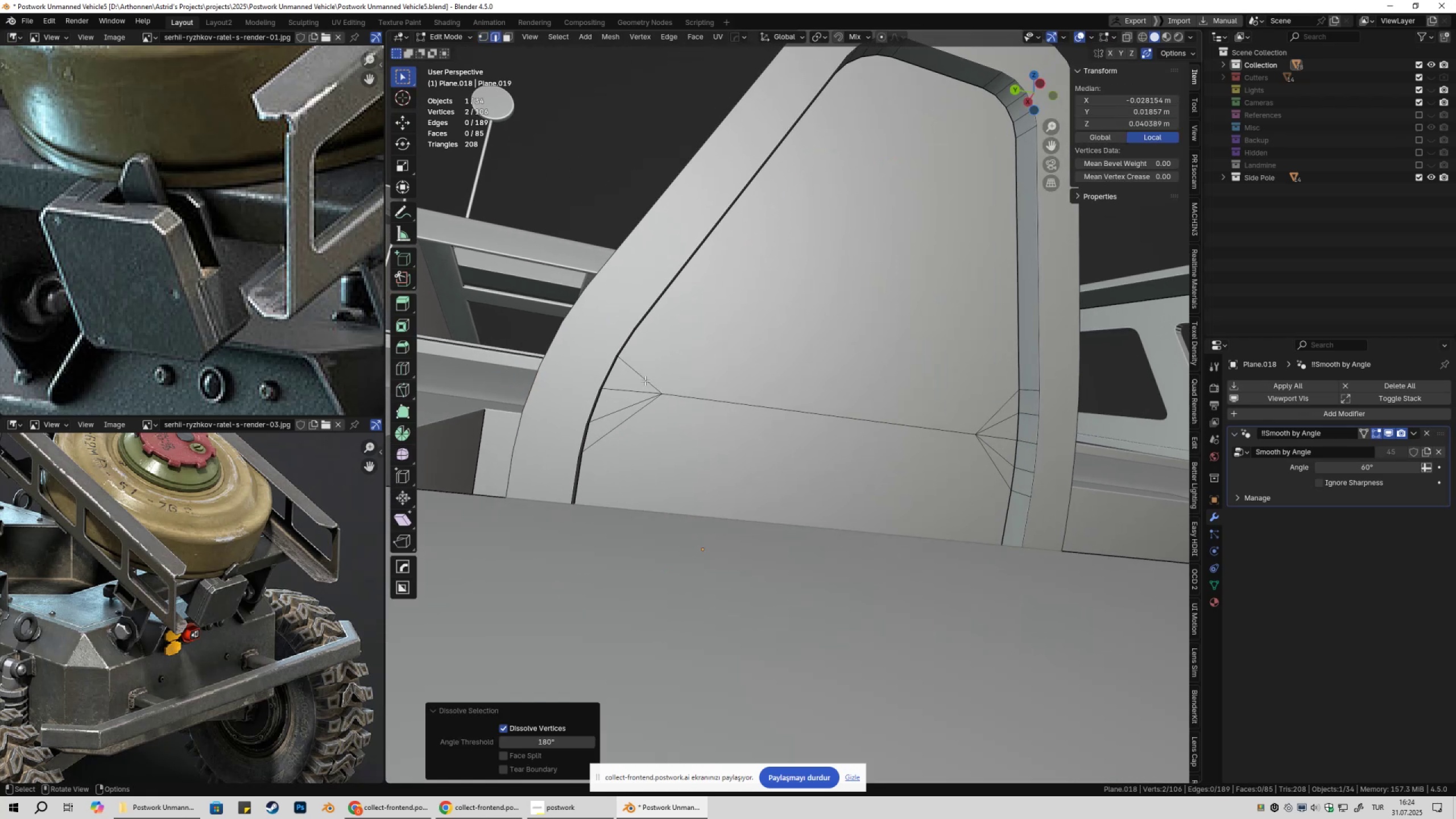 
key(Control+ControlLeft)
 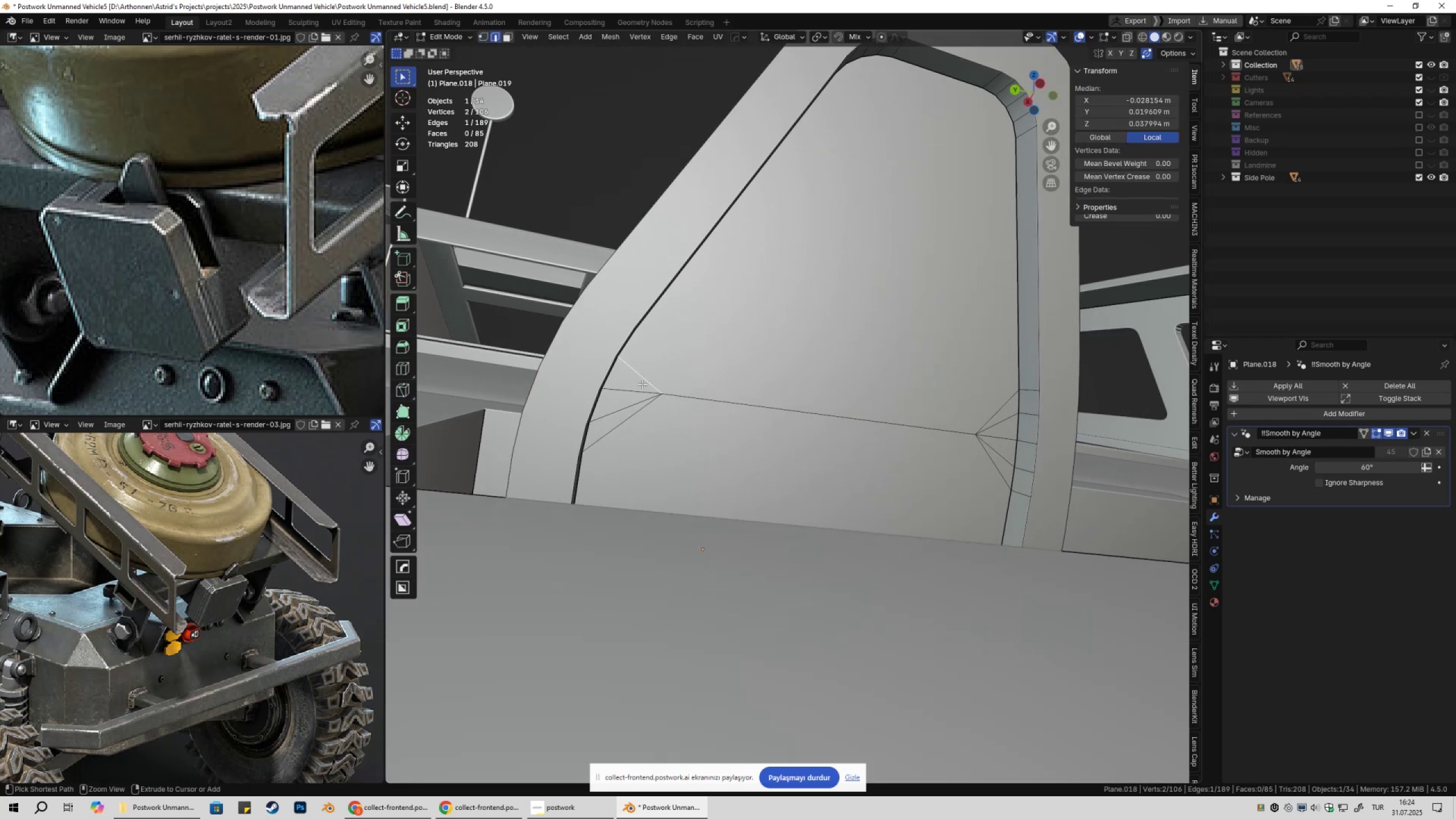 
key(Control+X)
 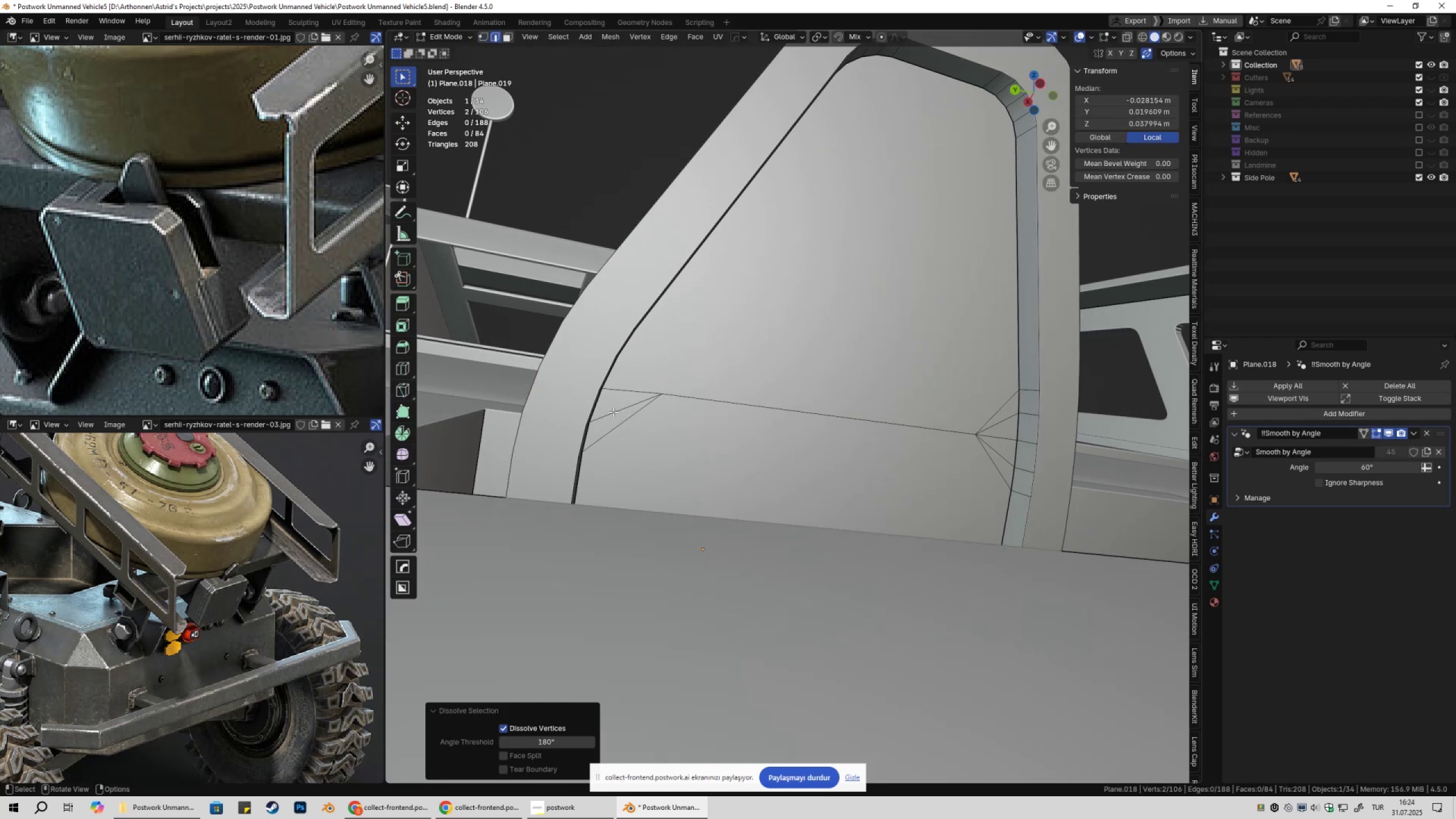 
key(Control+ControlLeft)
 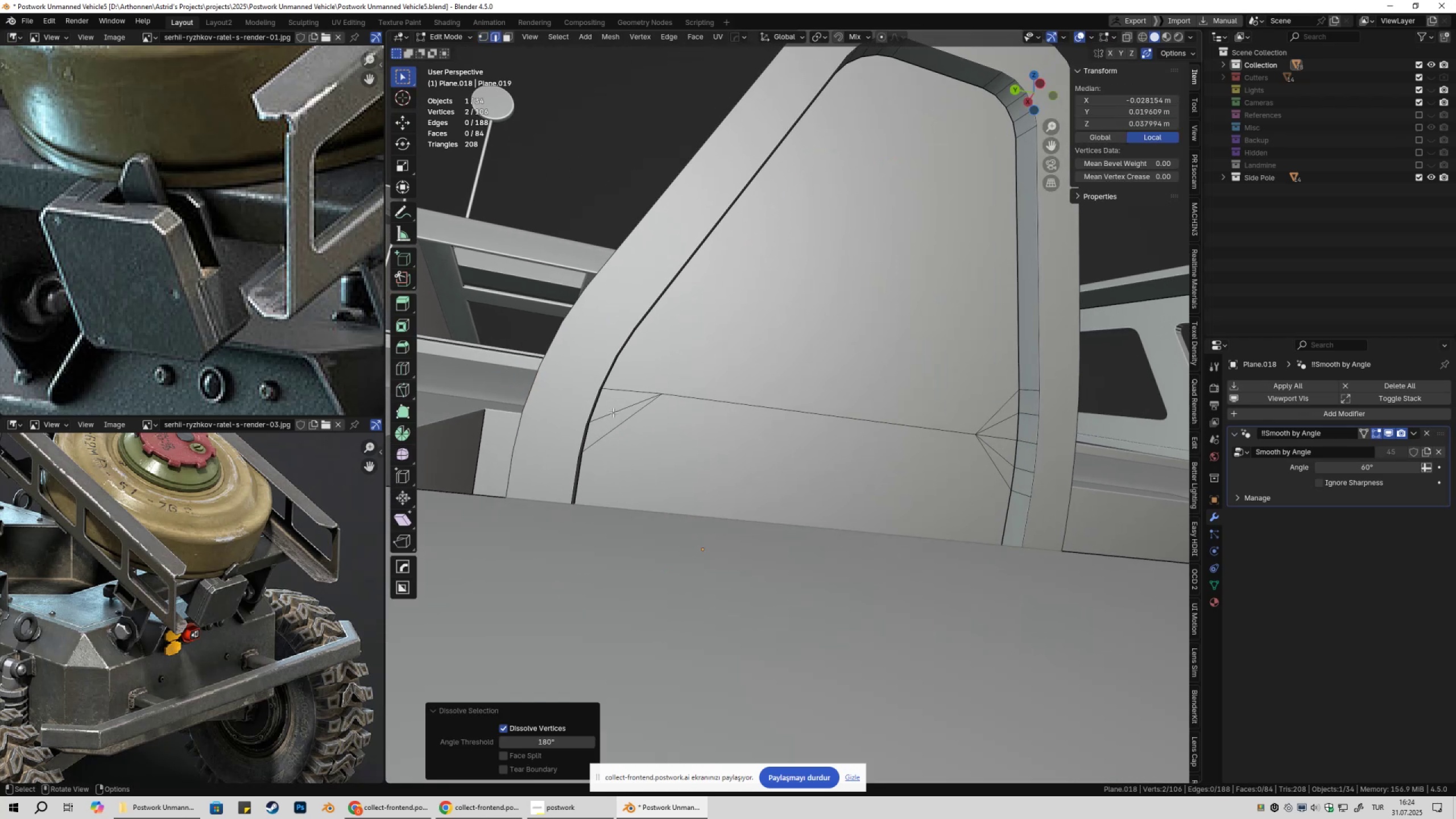 
key(Control+X)
 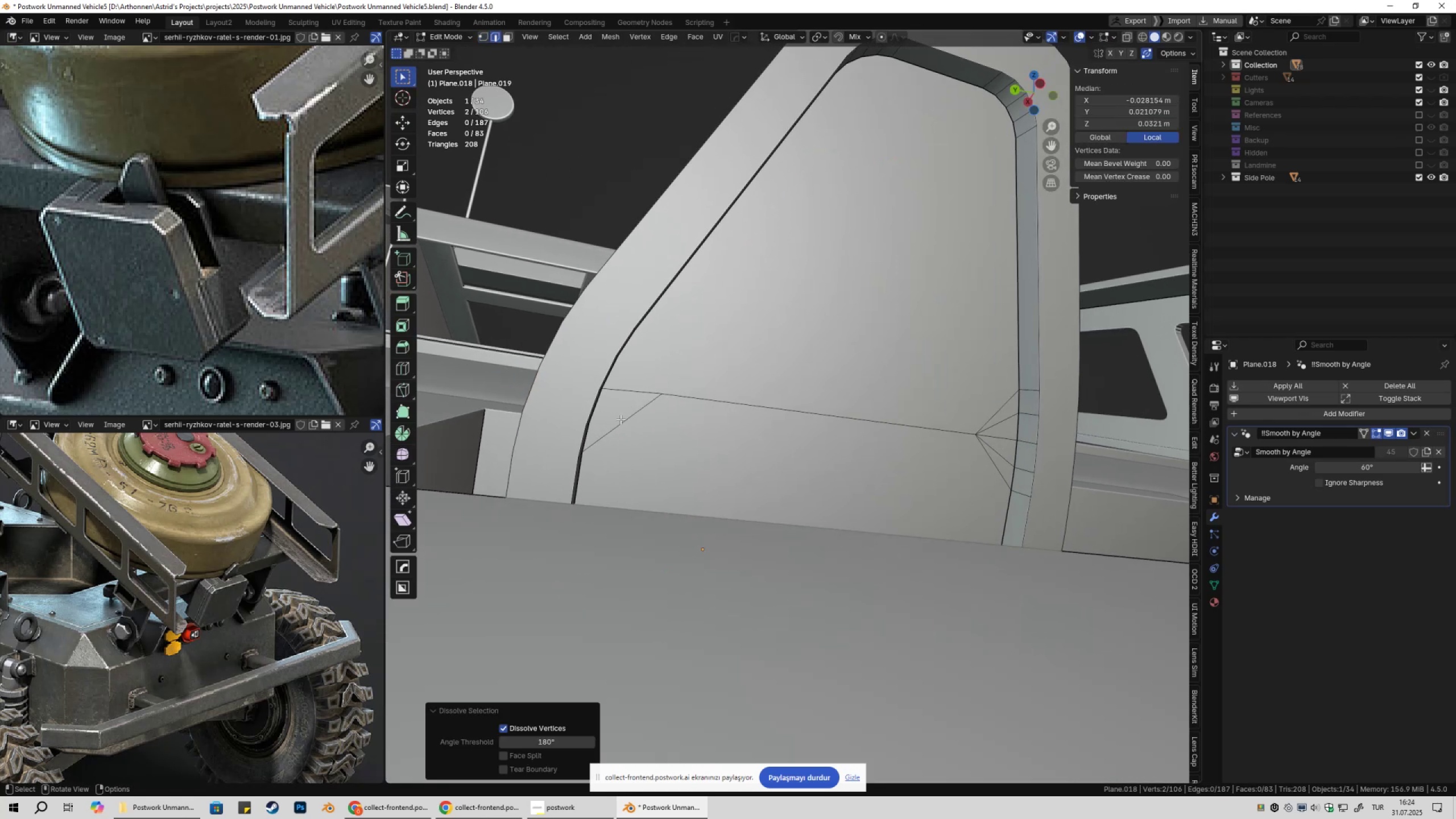 
triple_click([621, 419])
 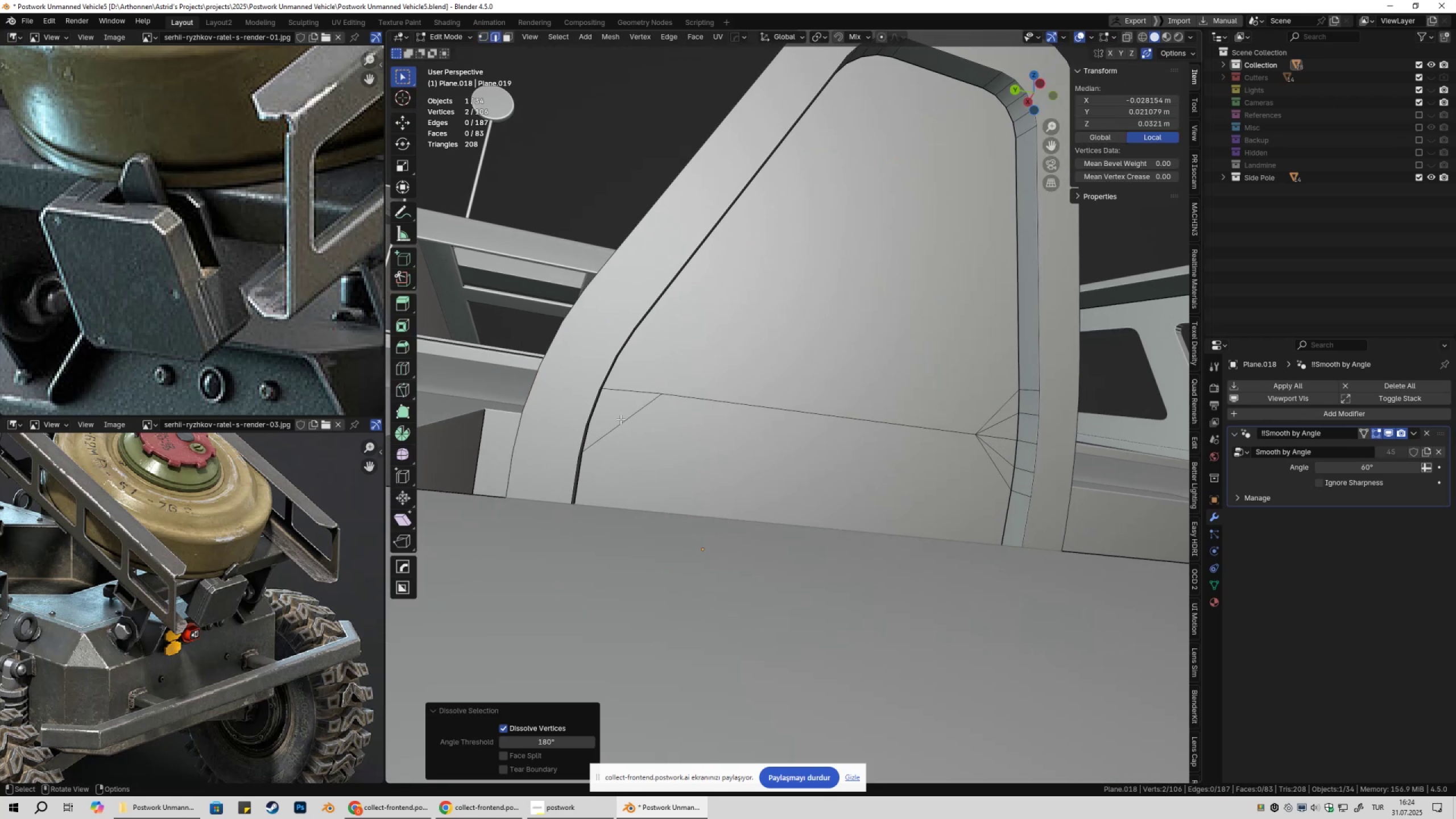 
key(Control+ControlLeft)
 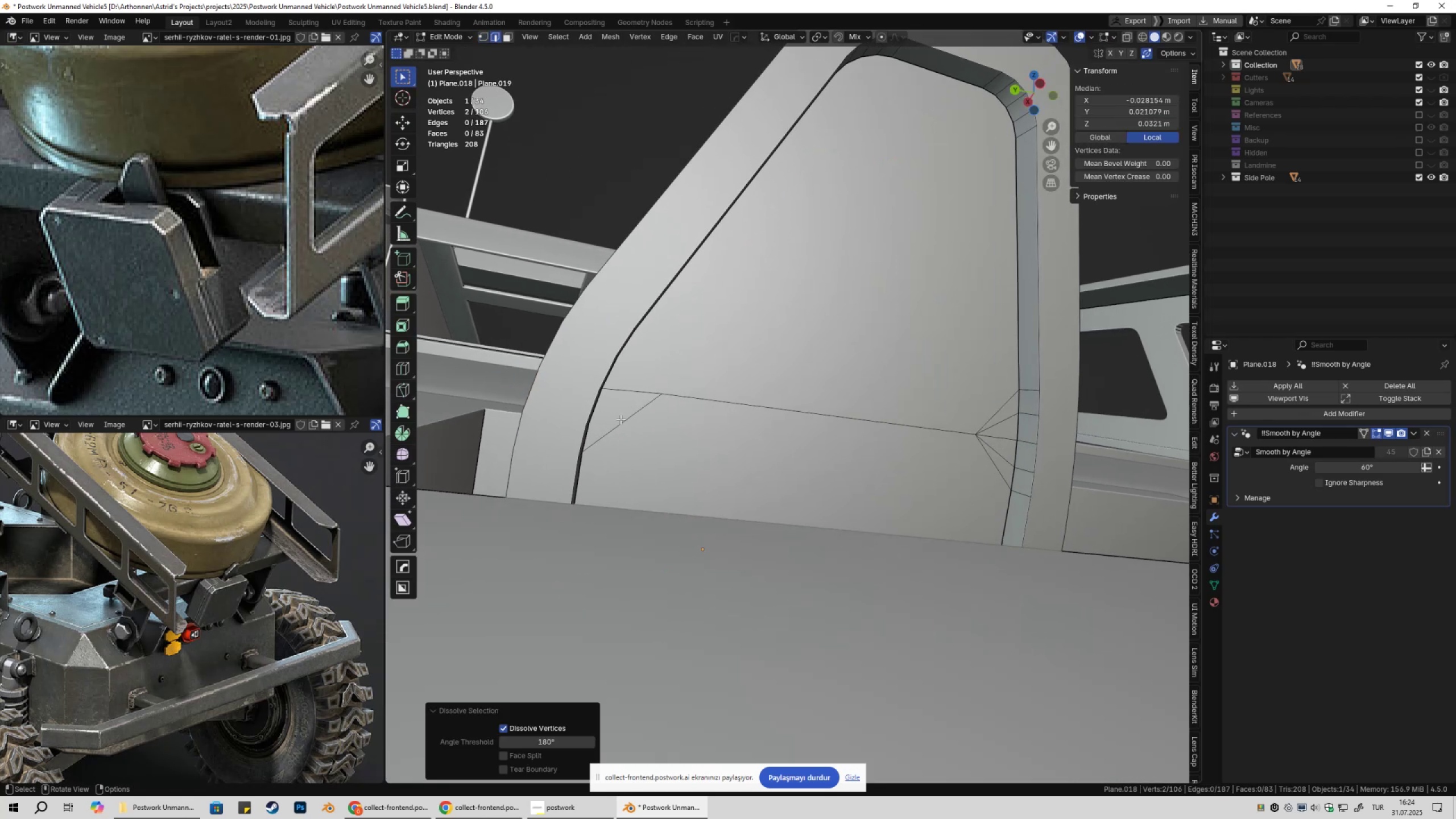 
key(Control+X)
 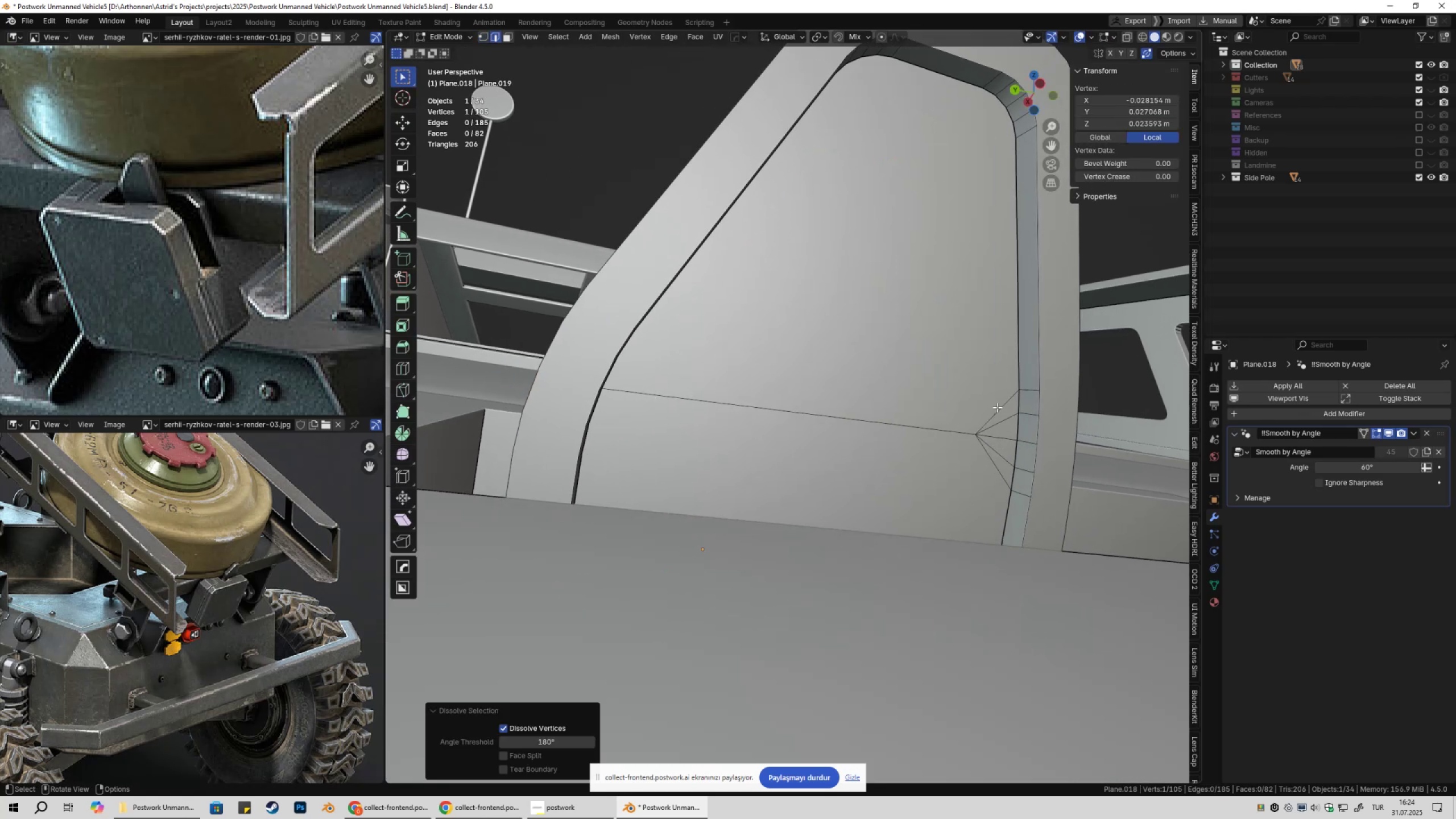 
key(Control+ControlLeft)
 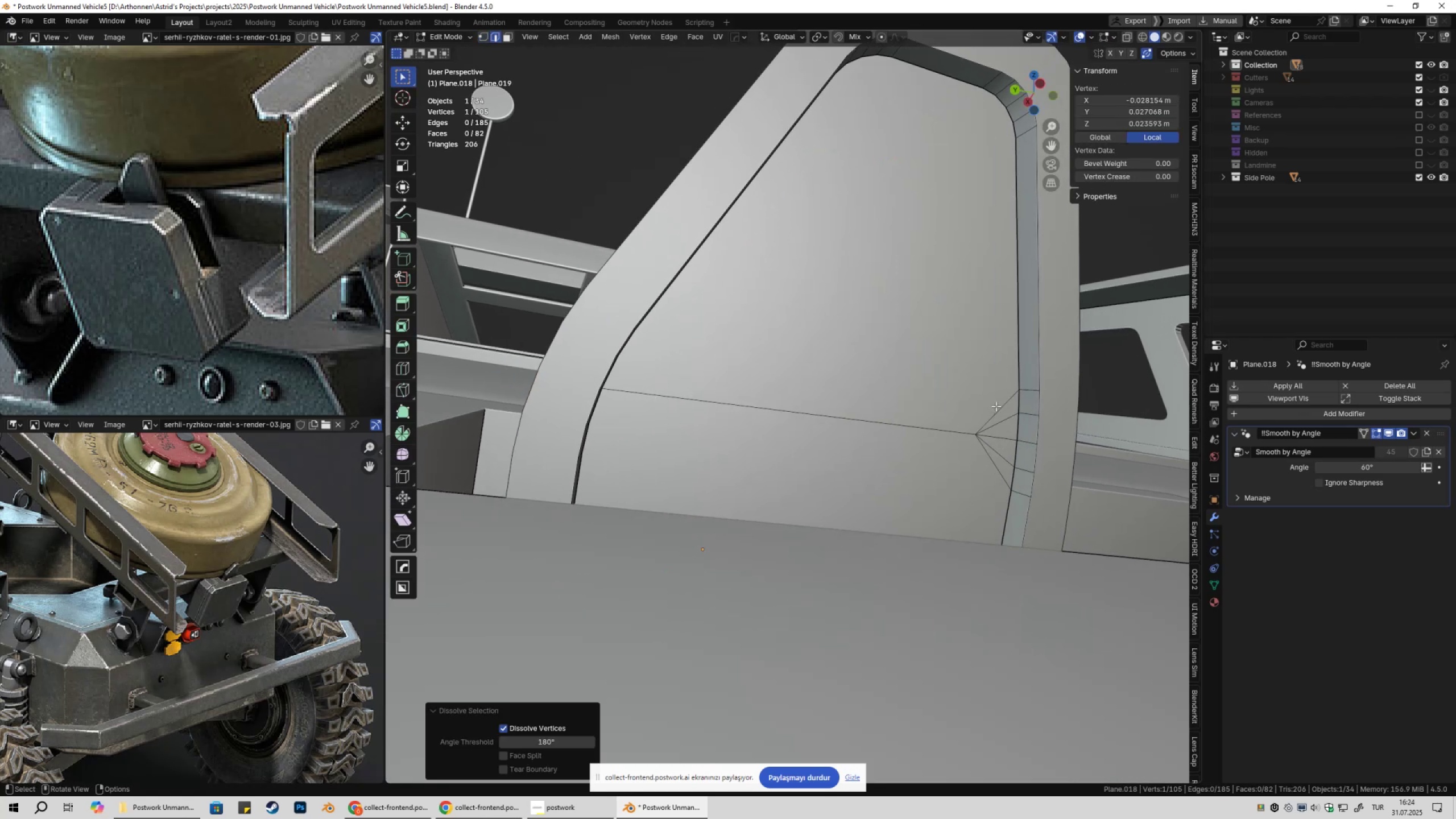 
key(Control+X)
 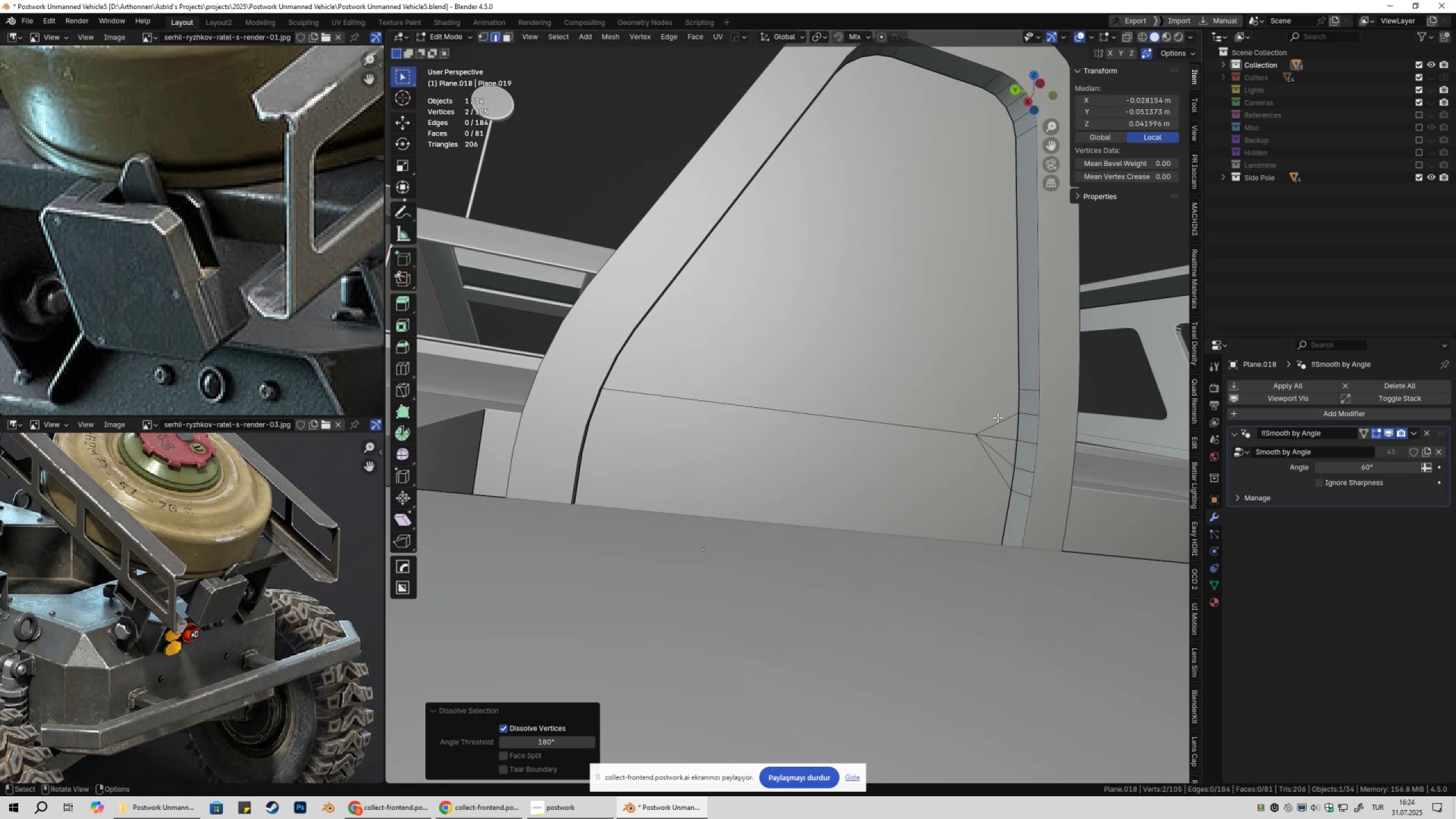 
key(Control+ControlLeft)
 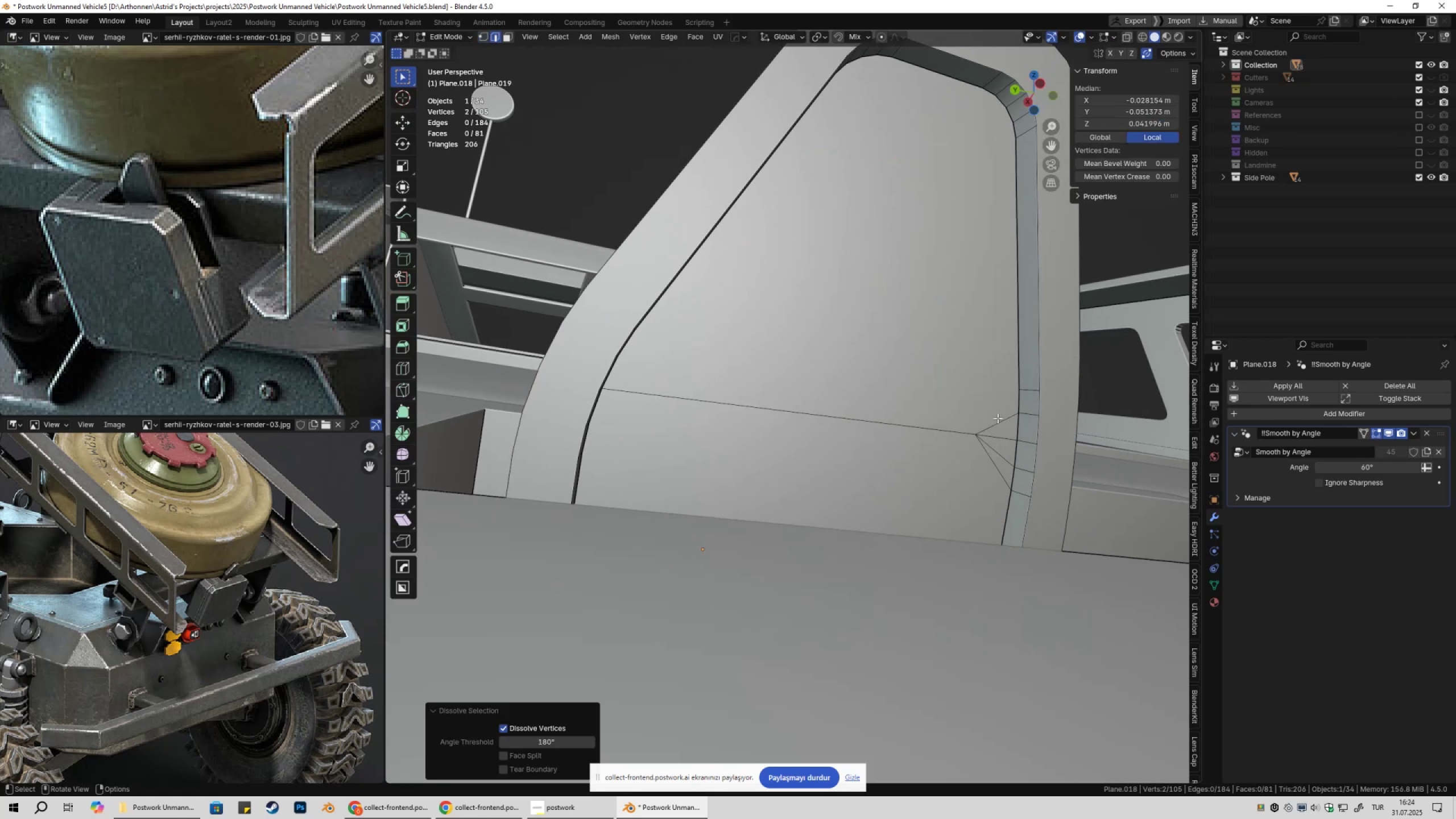 
key(Control+X)
 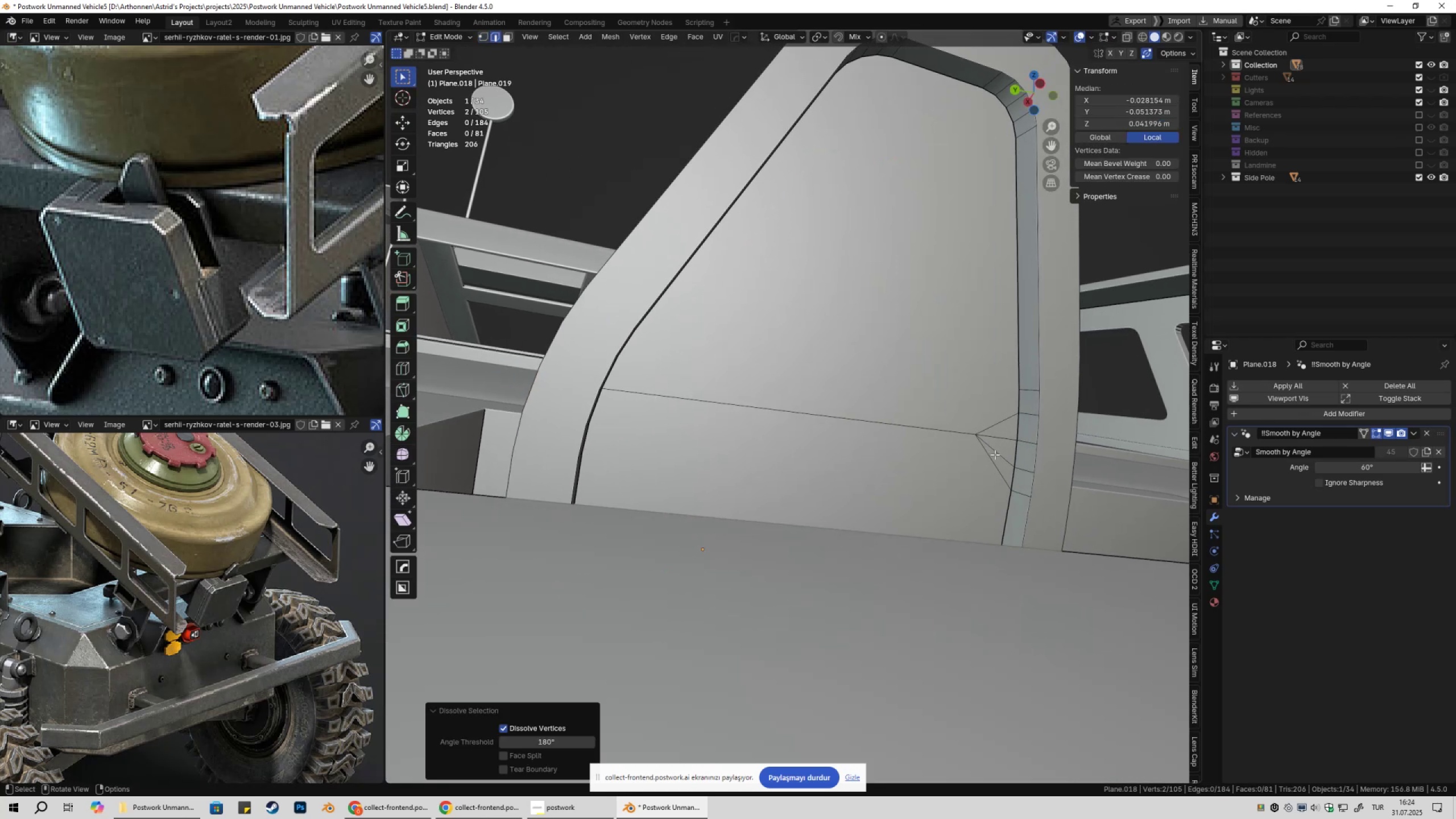 
left_click([996, 454])
 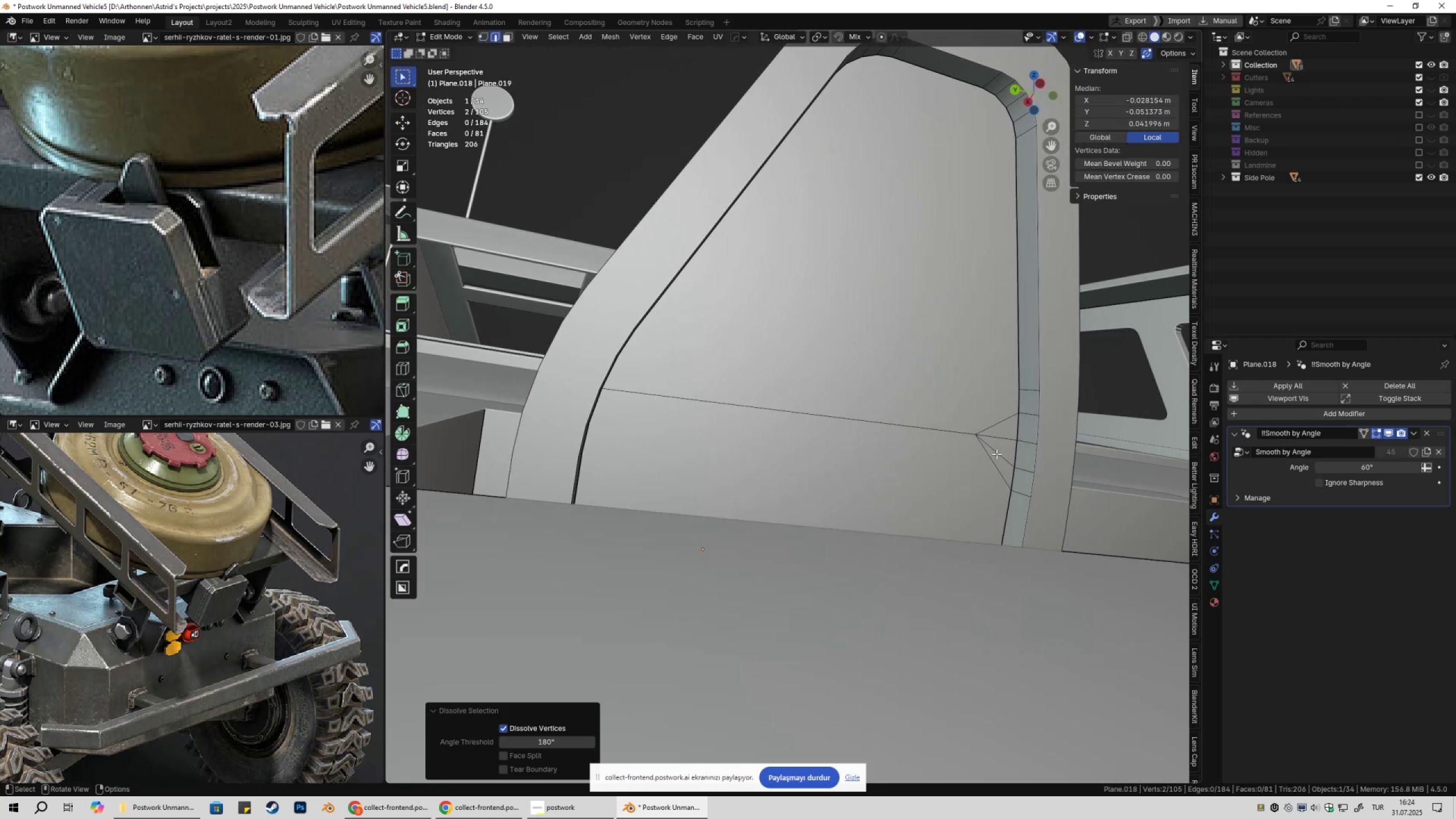 
key(Control+ControlLeft)
 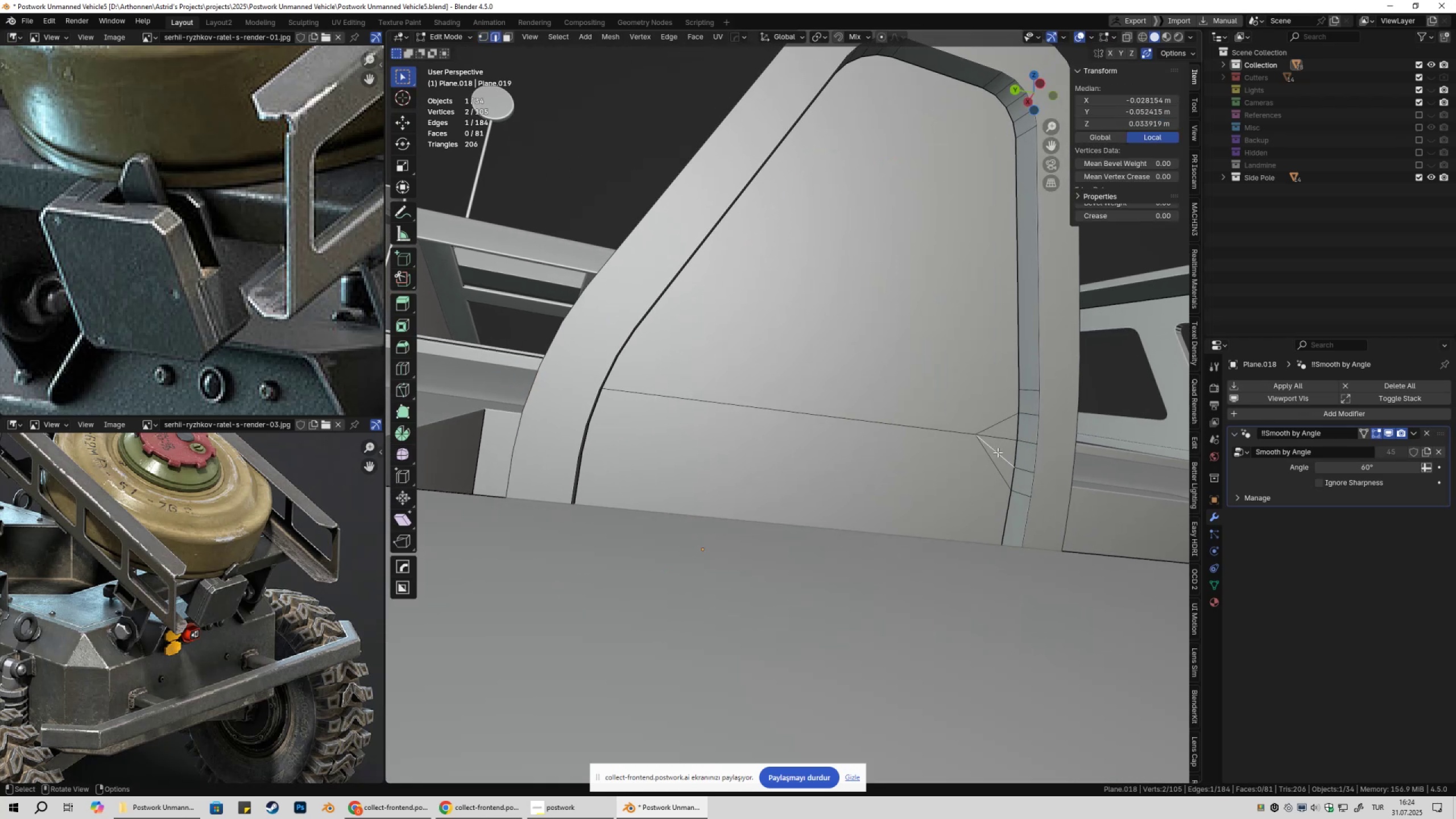 
key(Control+X)
 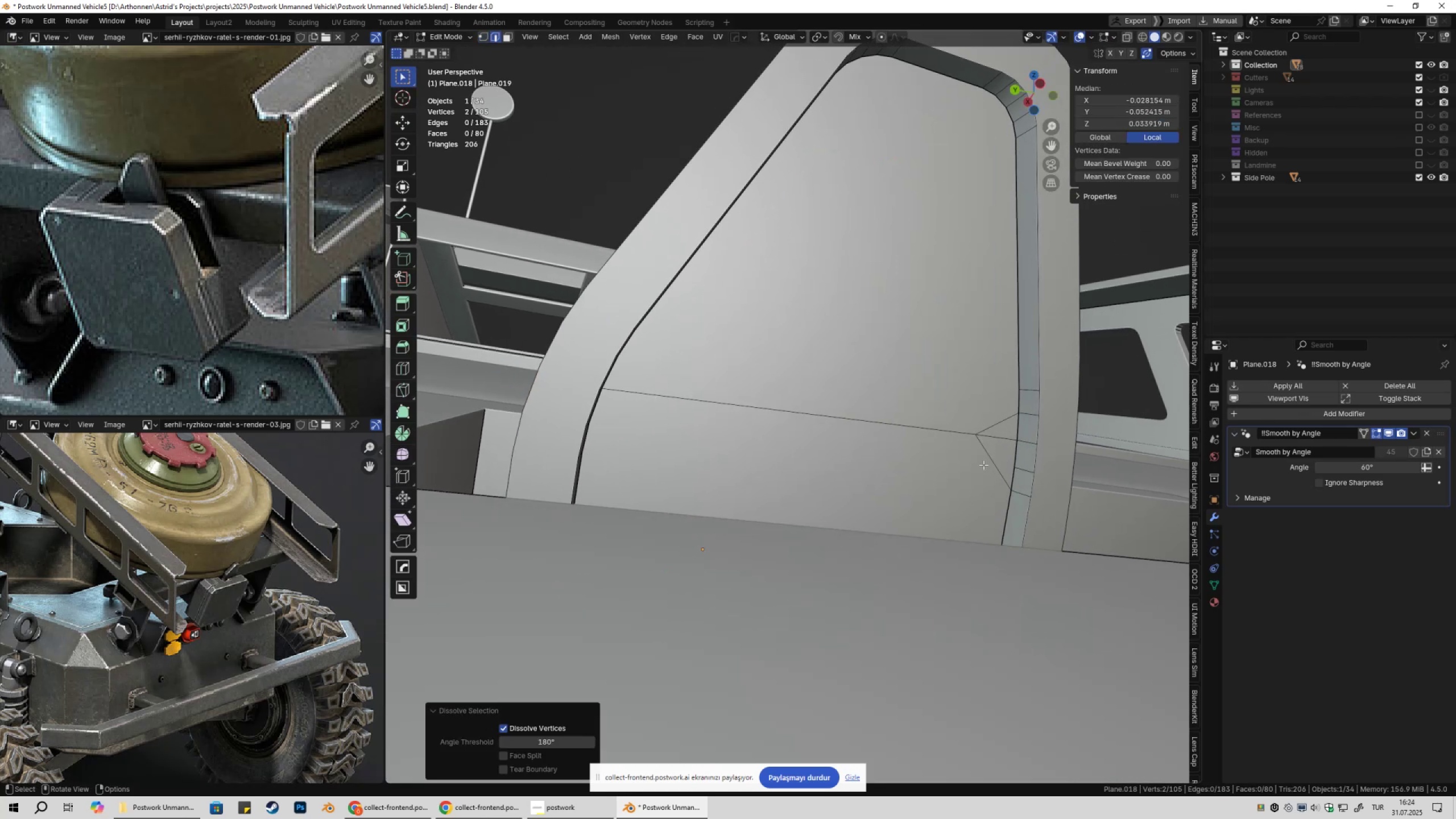 
double_click([983, 465])
 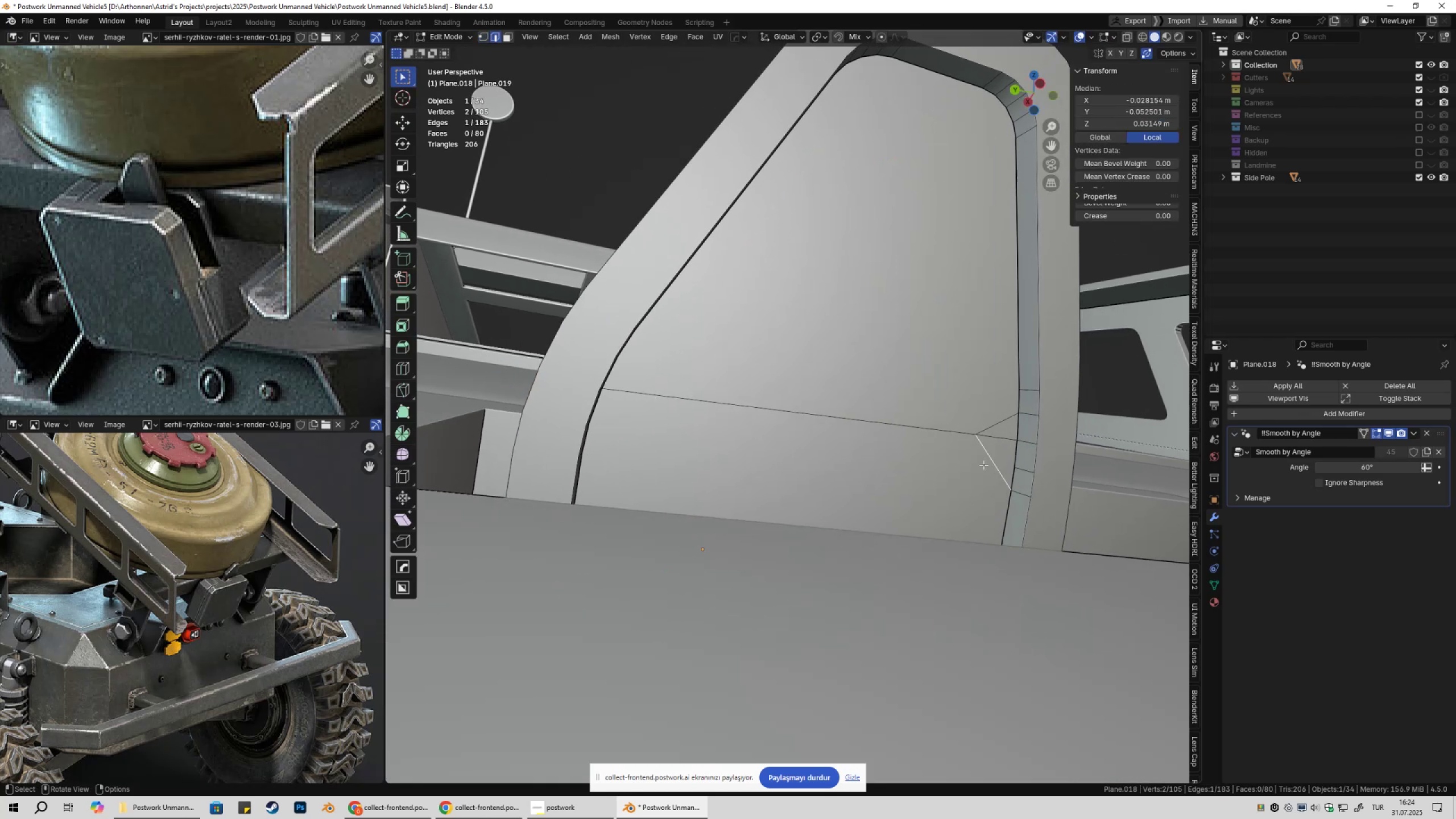 
key(Control+ControlLeft)
 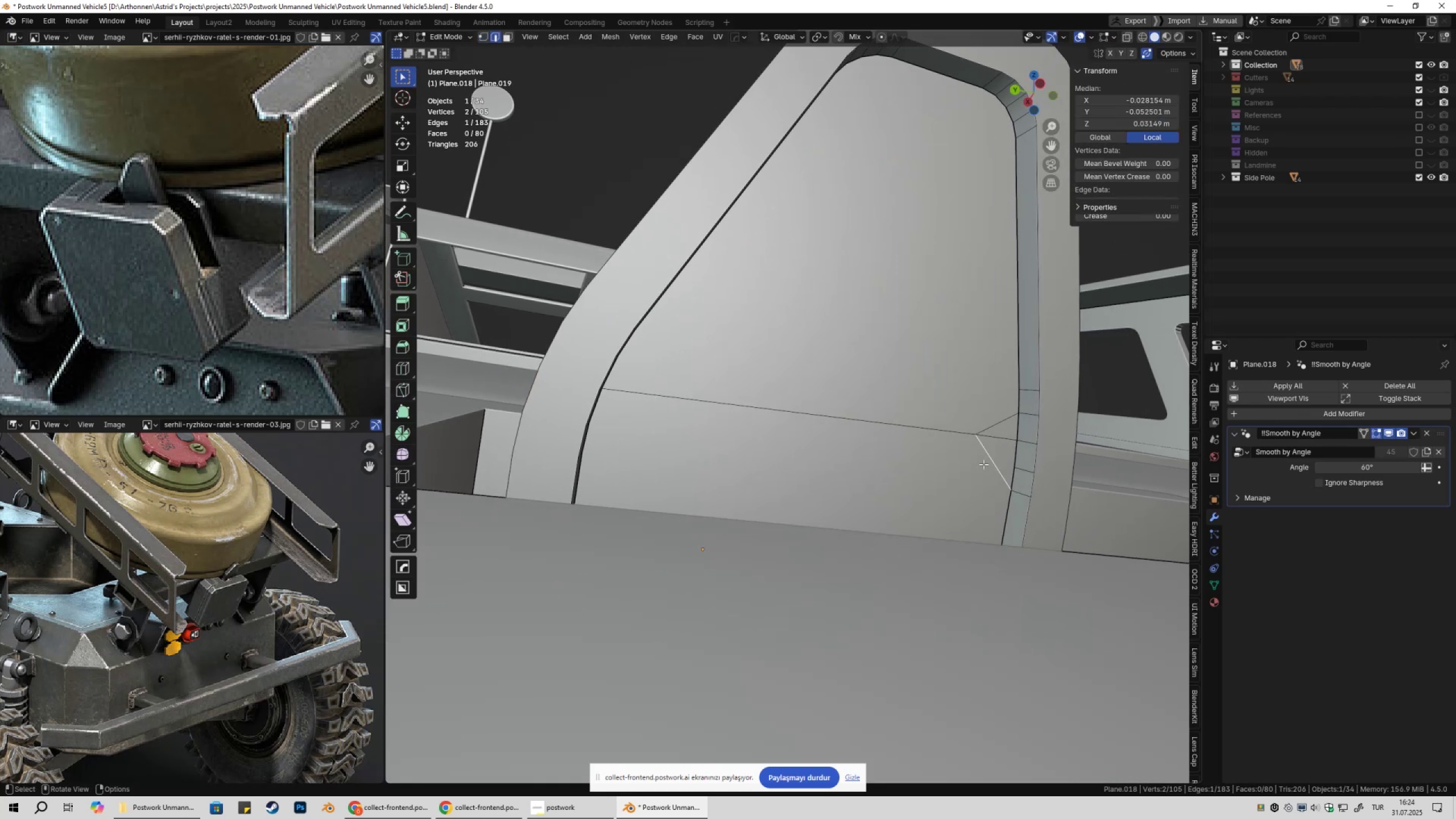 
key(Control+X)
 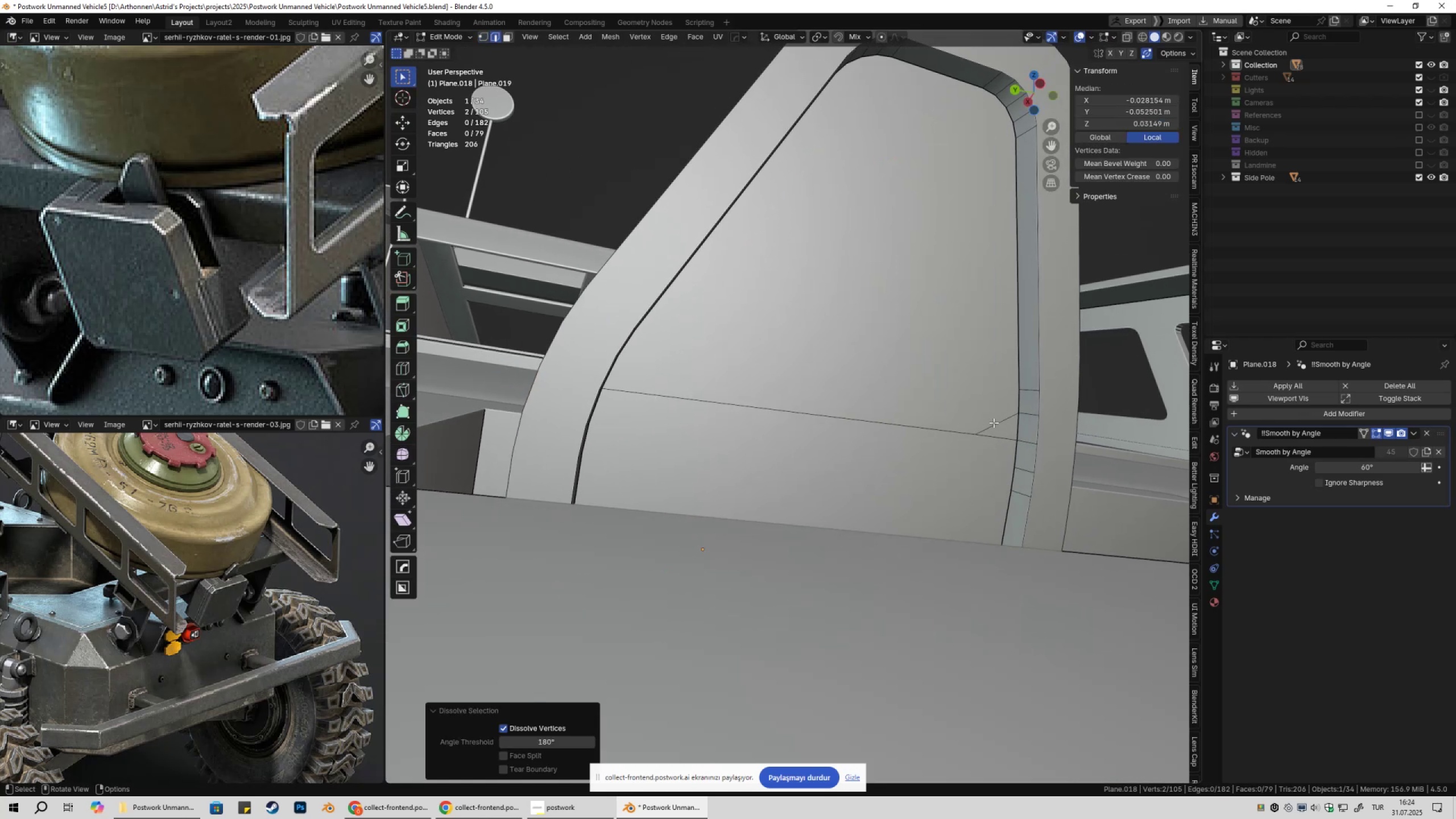 
triple_click([994, 423])
 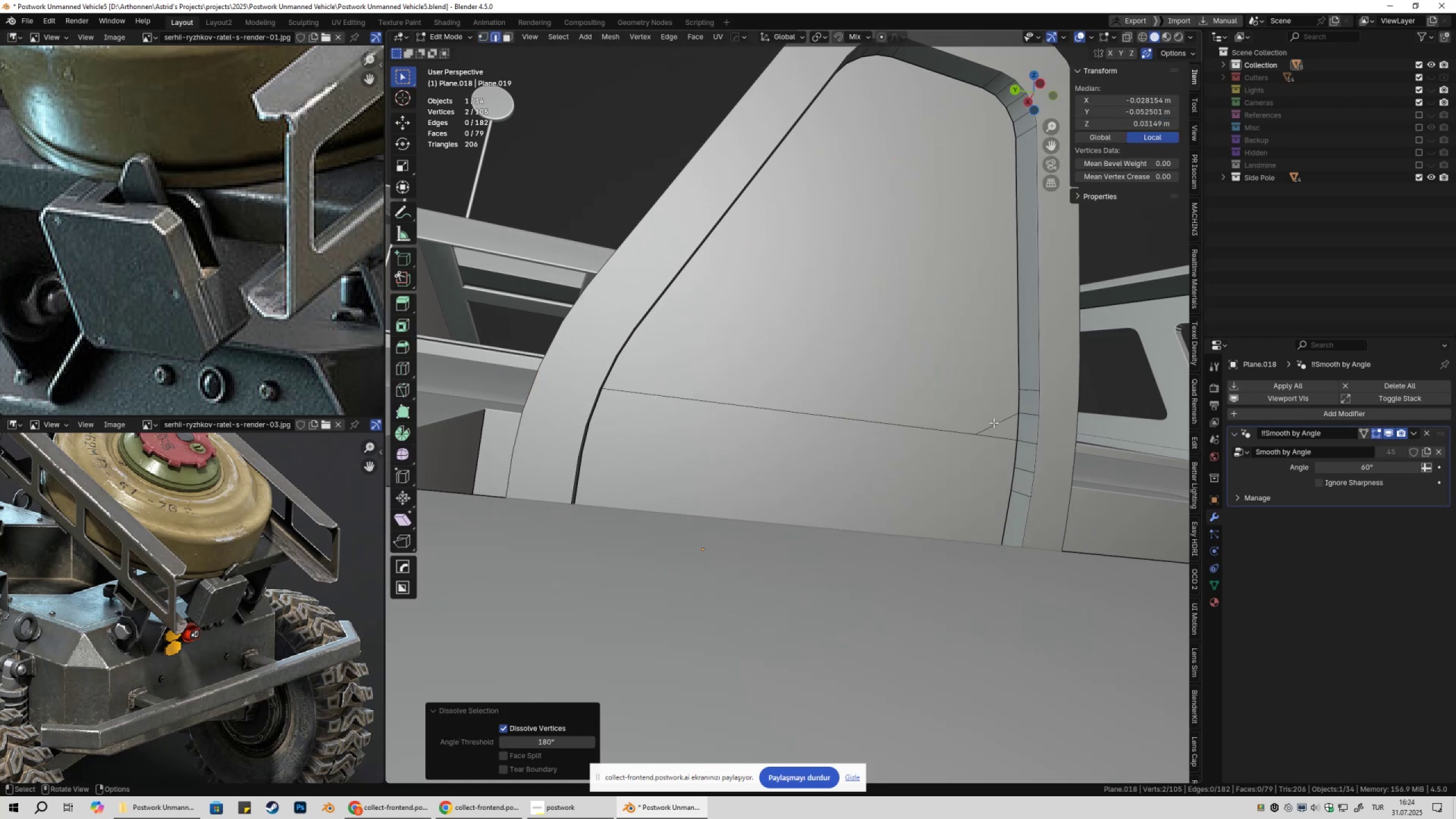 
key(Control+ControlLeft)
 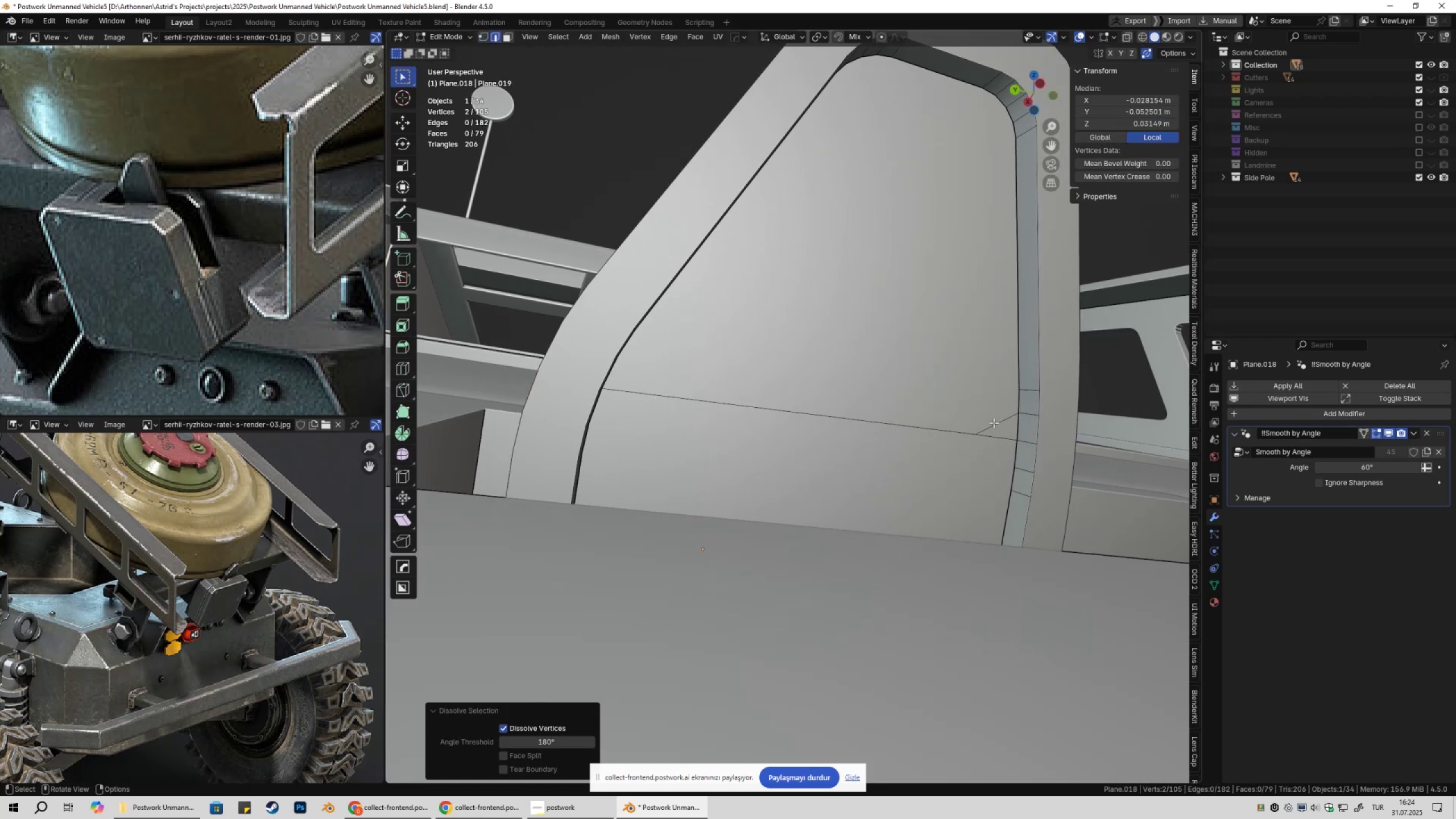 
key(Control+X)
 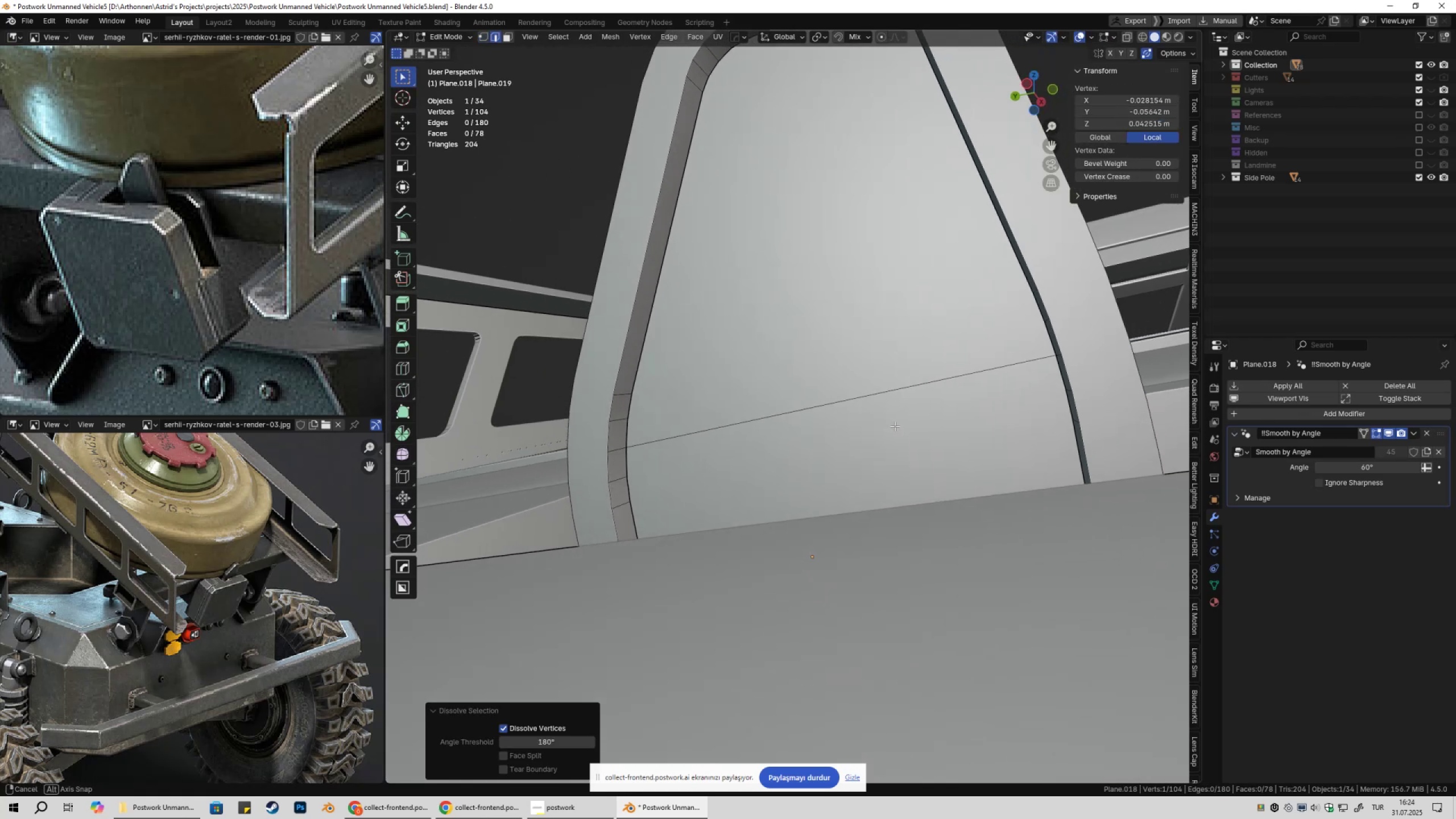 
key(Tab)
 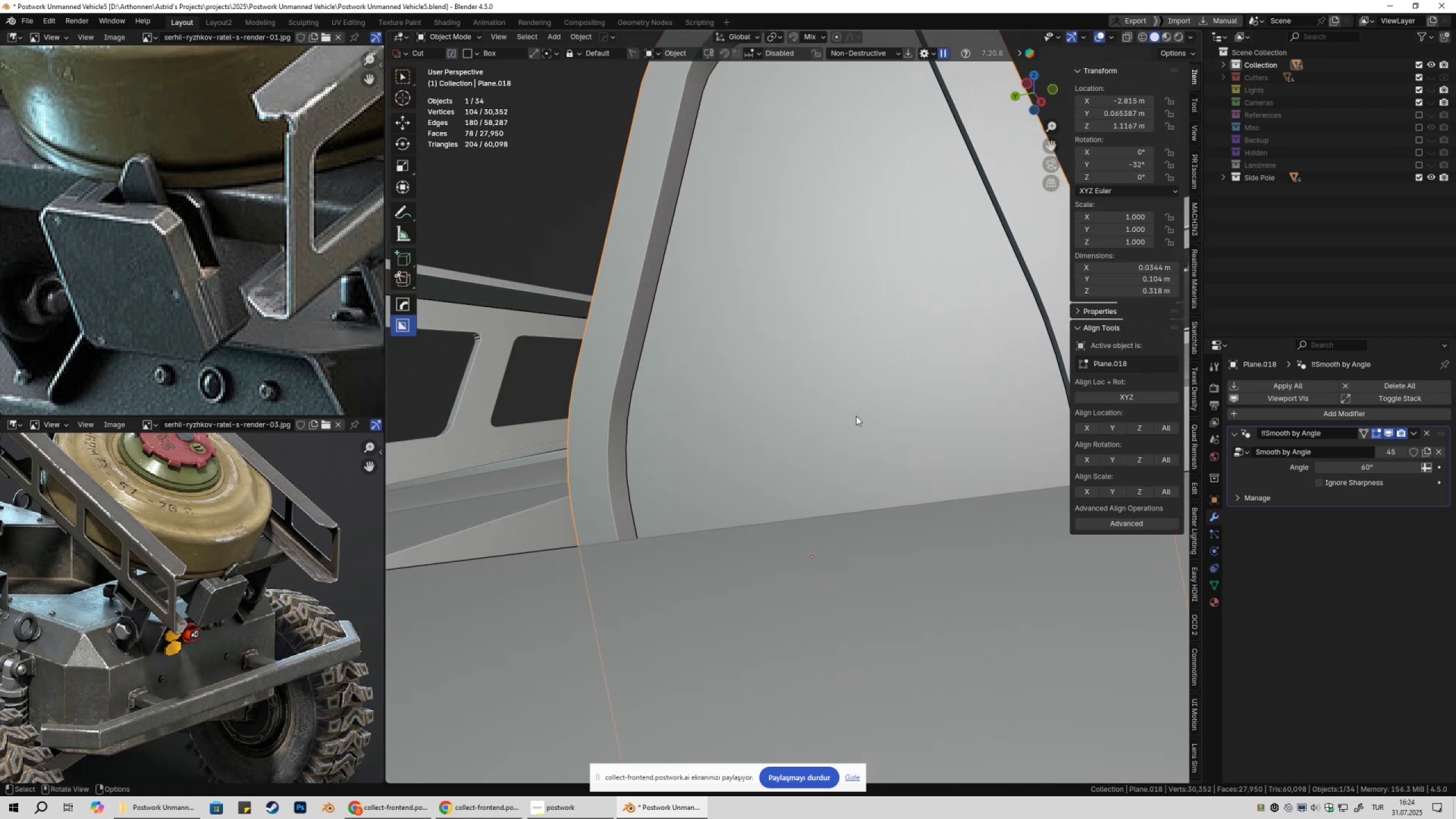 
scroll: coordinate [840, 412], scroll_direction: down, amount: 7.0
 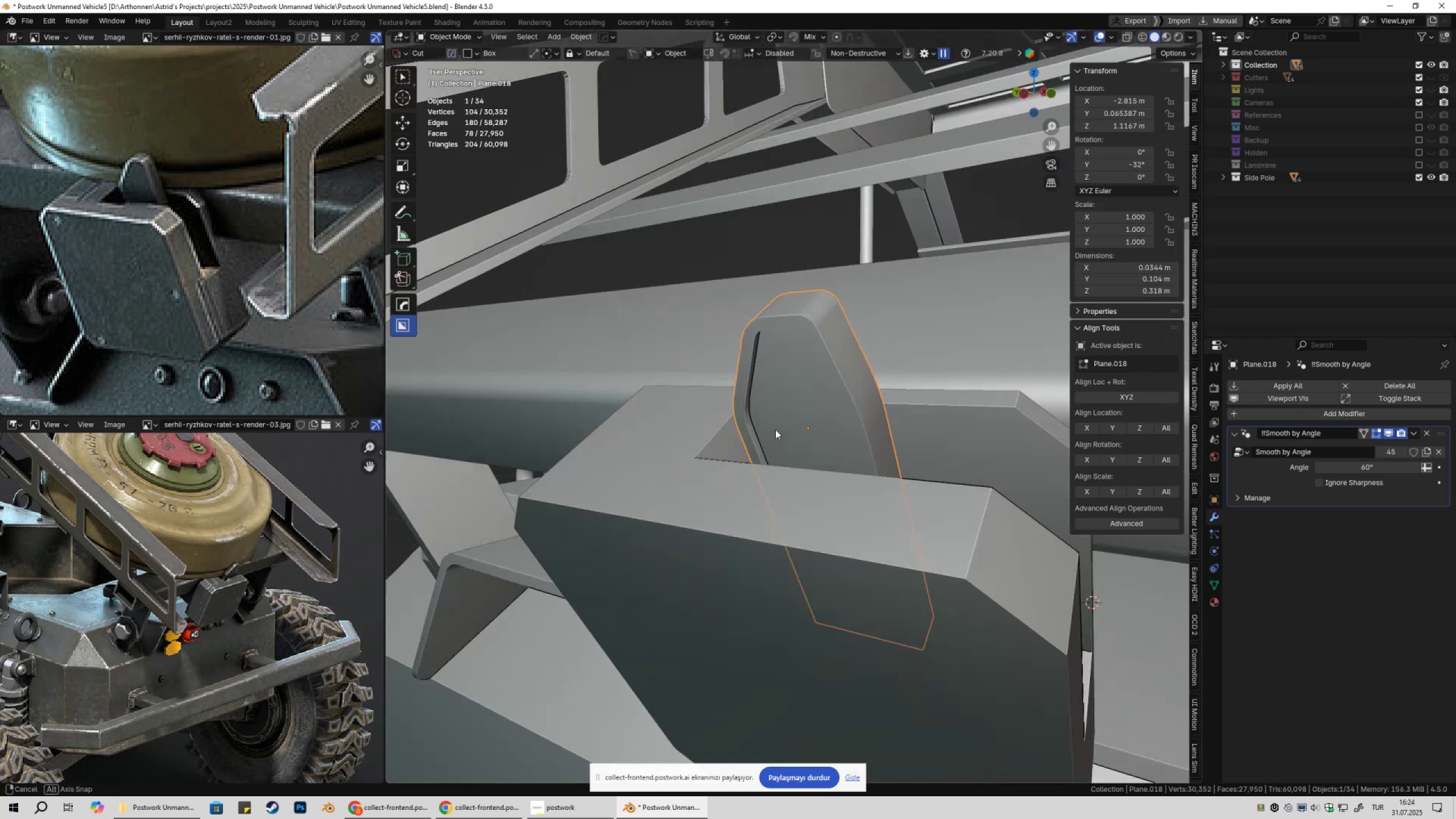 
key(Alt+X)
 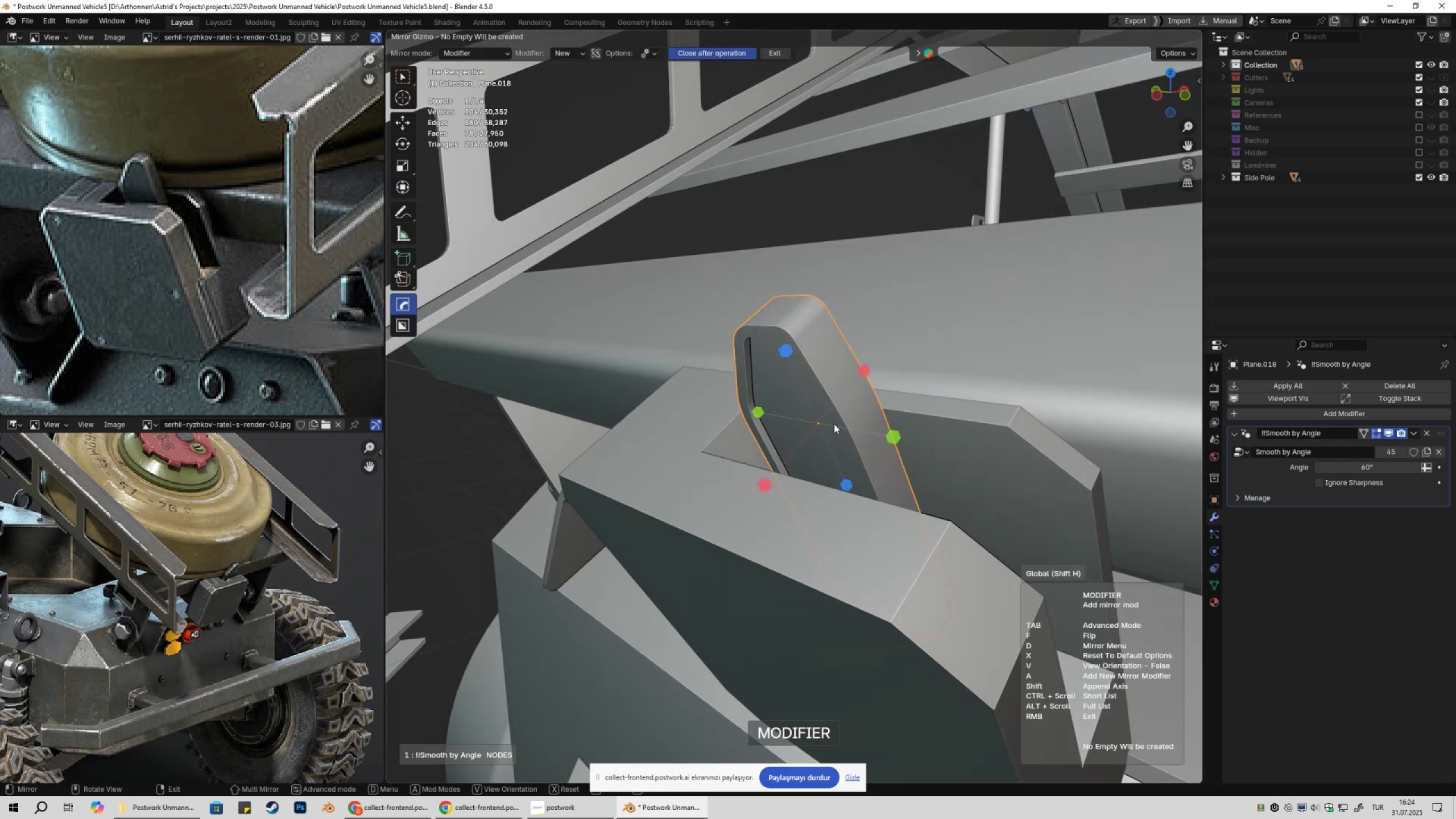 
key(Escape)
 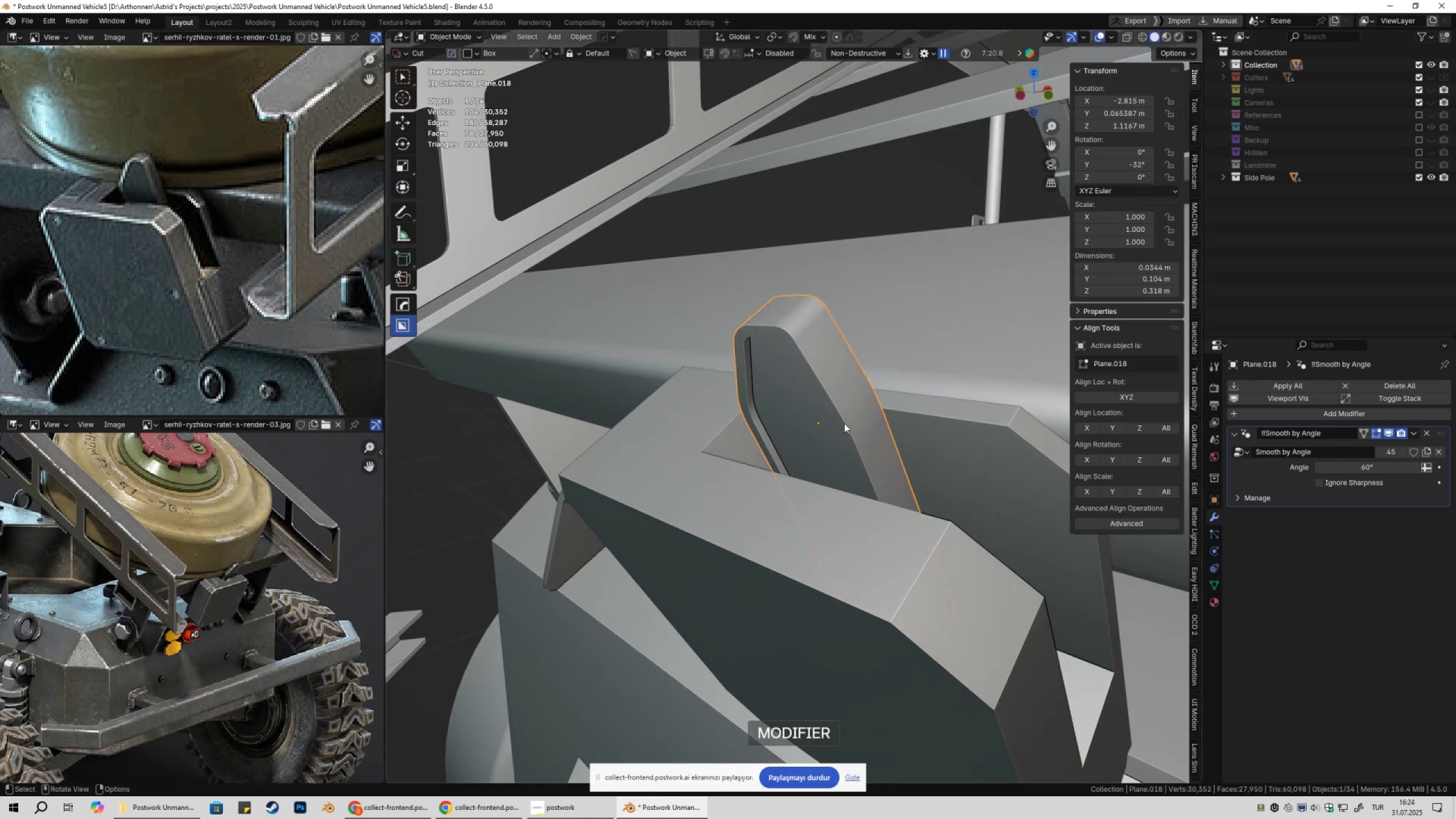 
key(Tab)
 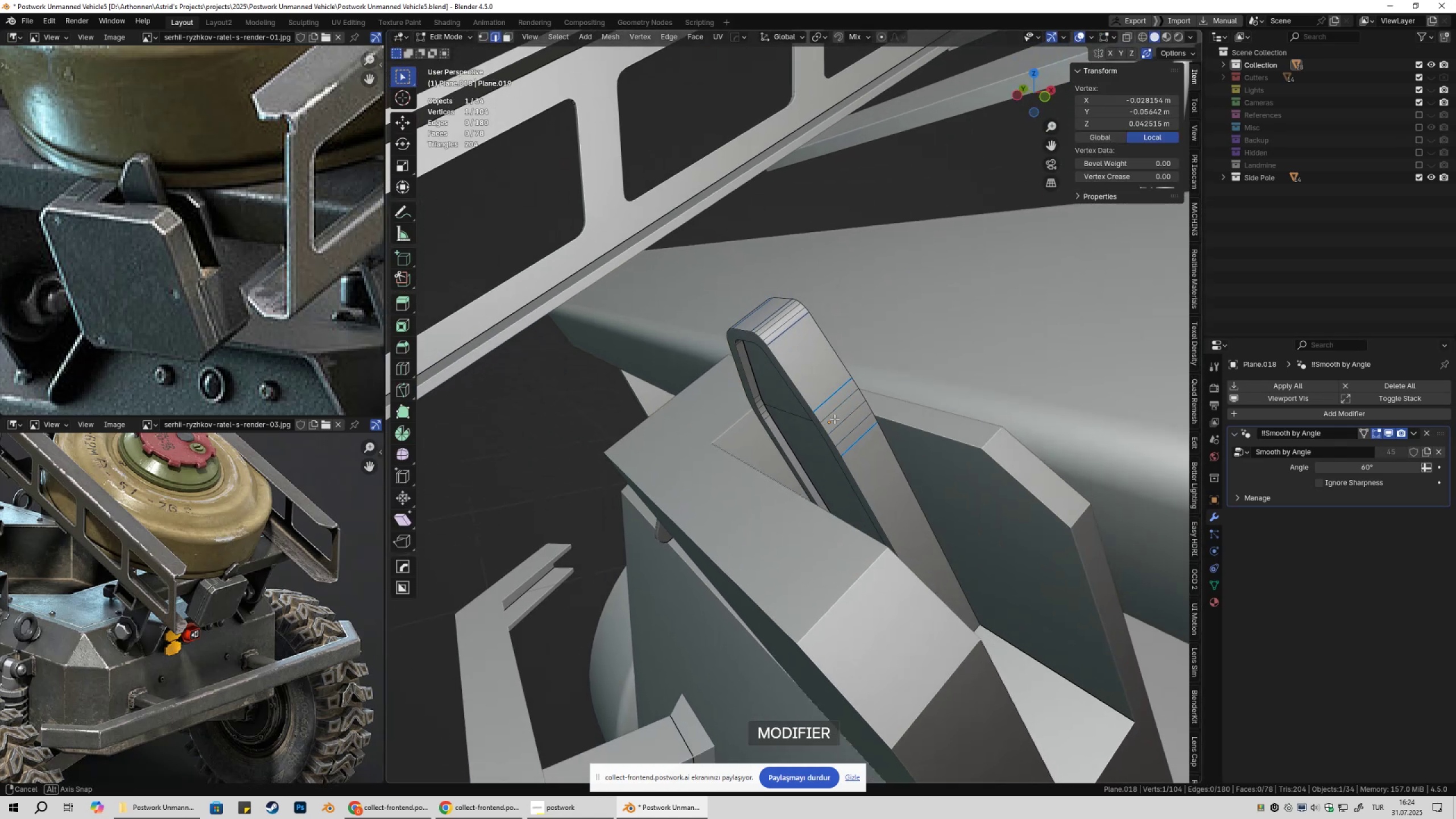 
key(Alt+X)
 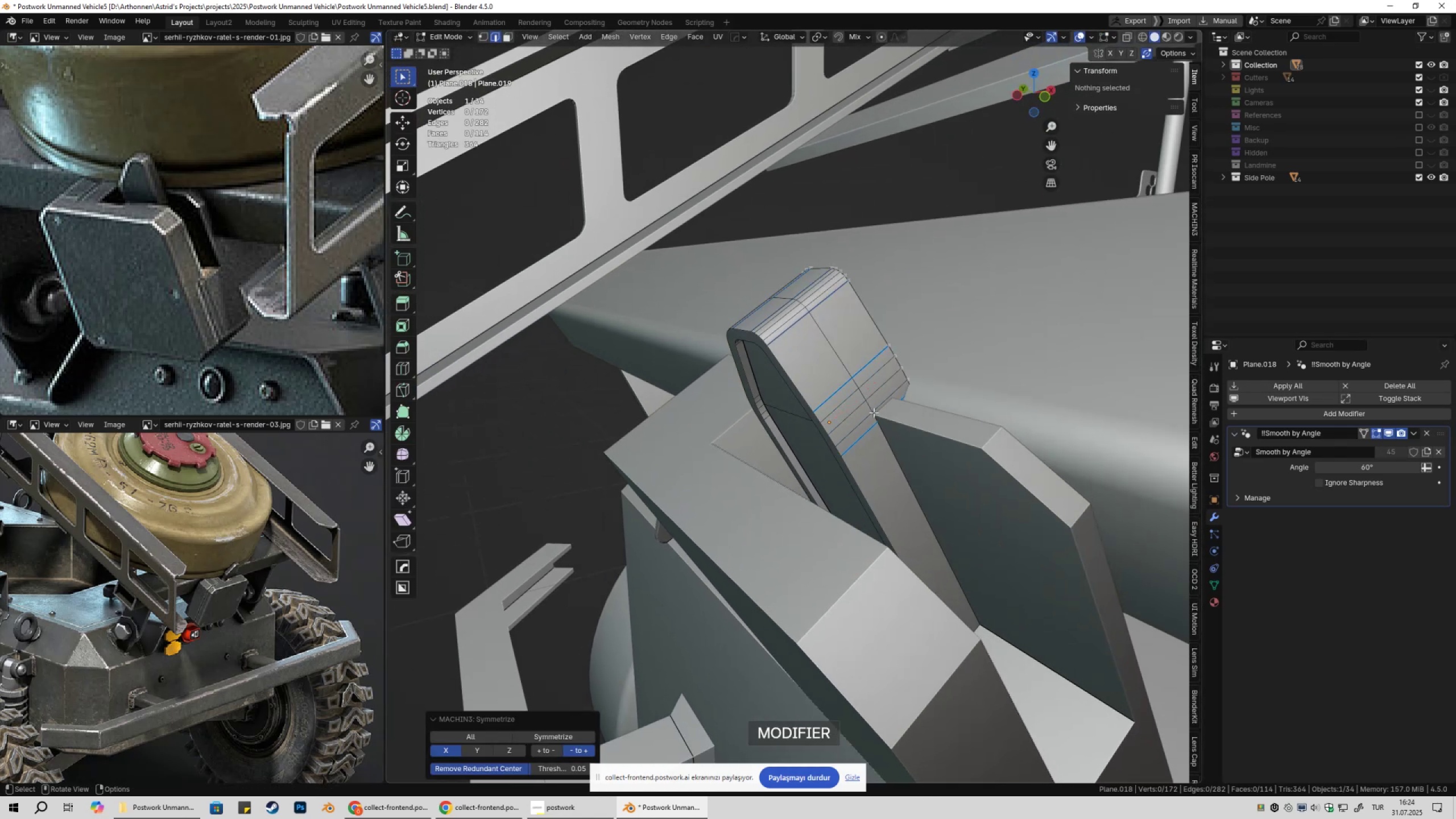 
key(Control+ControlLeft)
 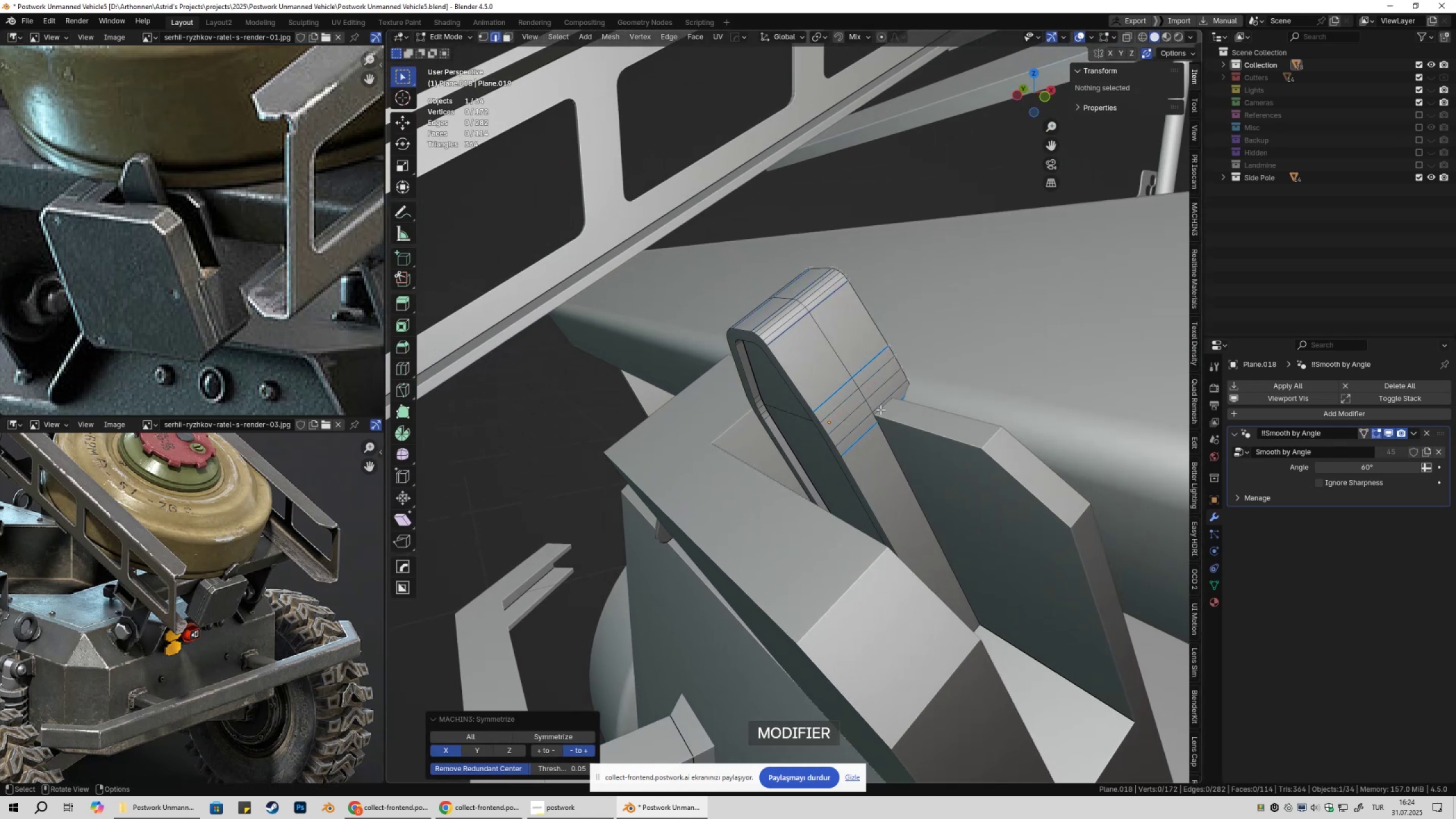 
key(Control+Z)
 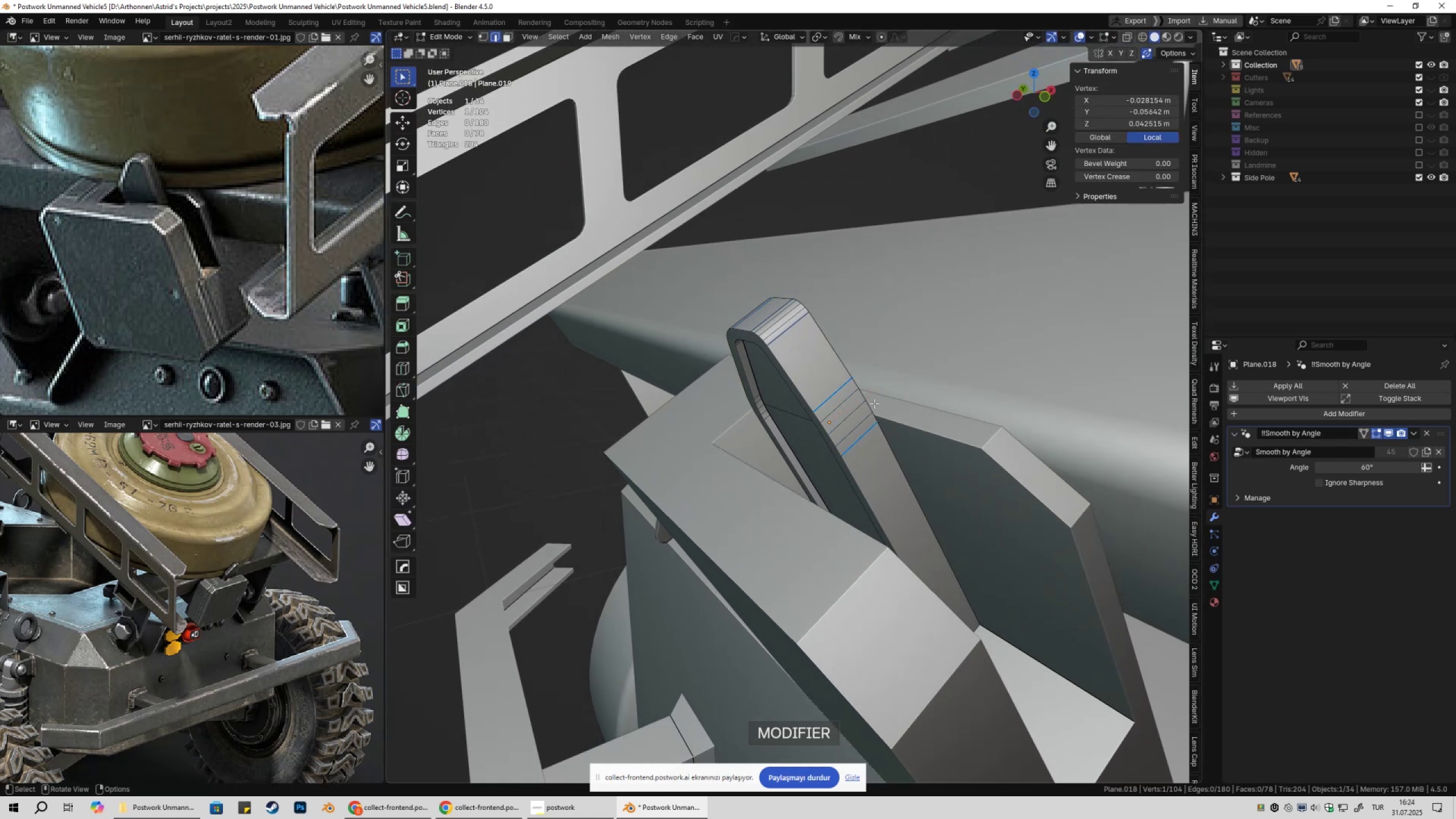 
key(Tab)
 